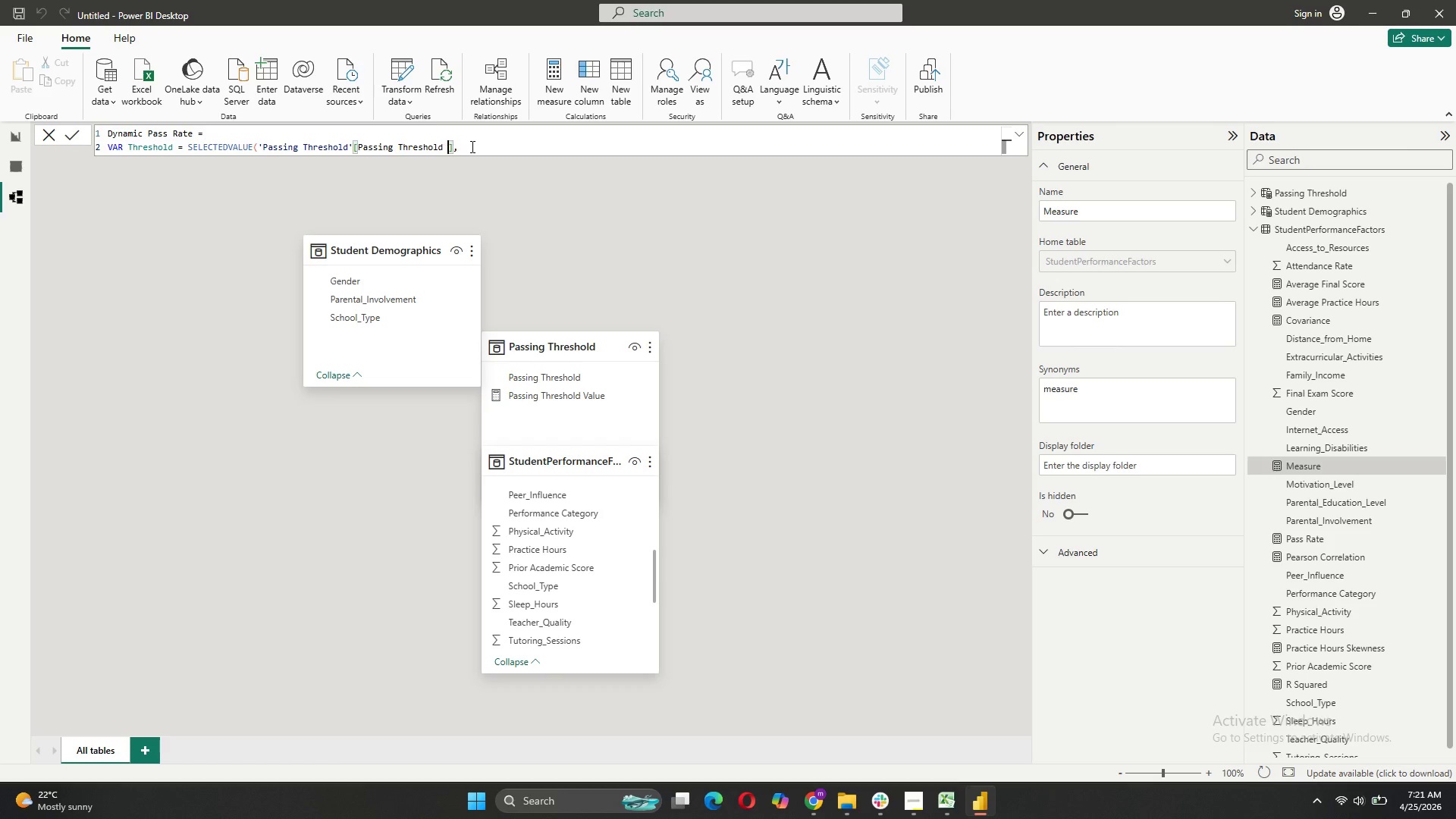 
key(Backspace)
 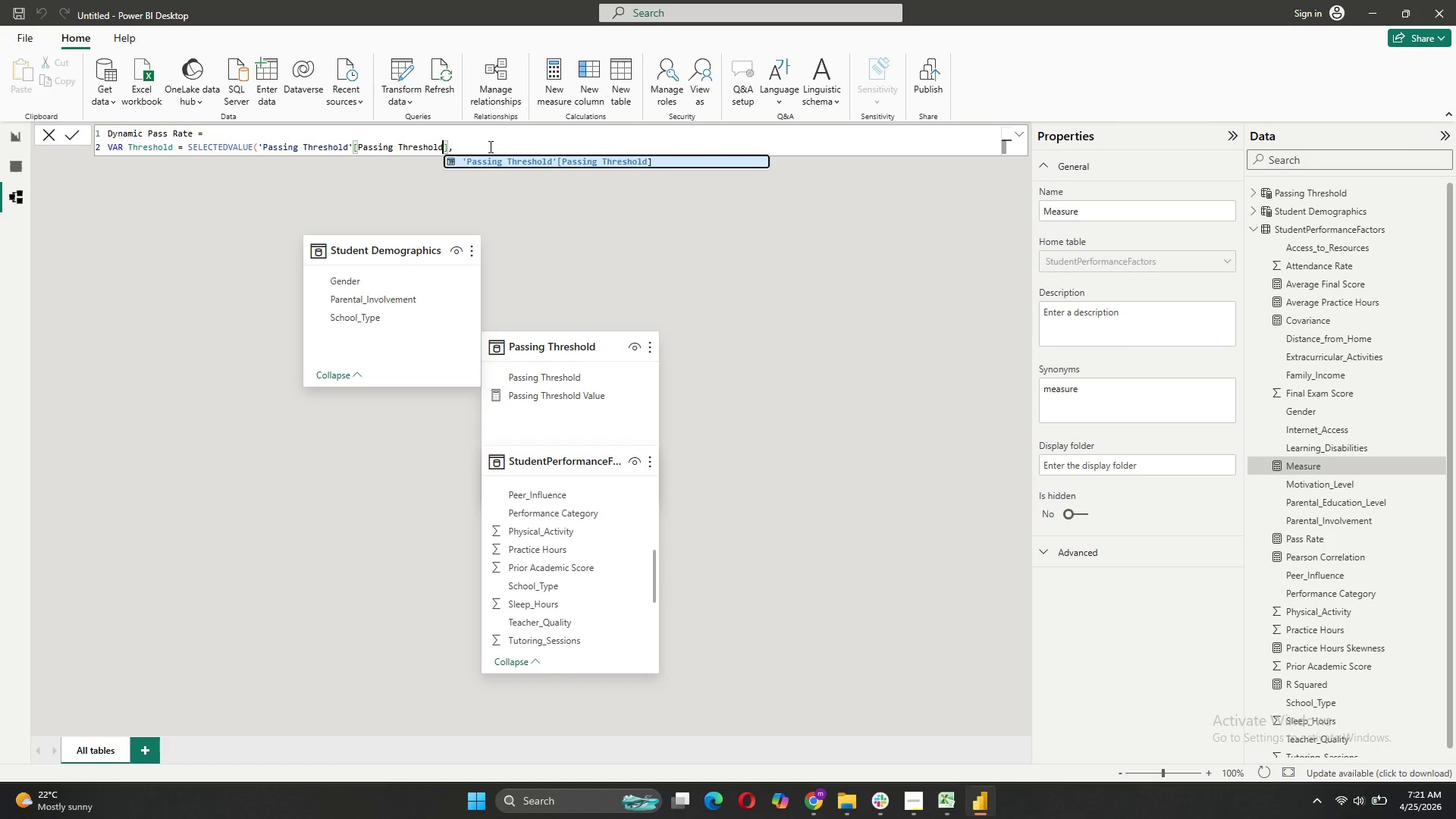 
left_click([475, 147])
 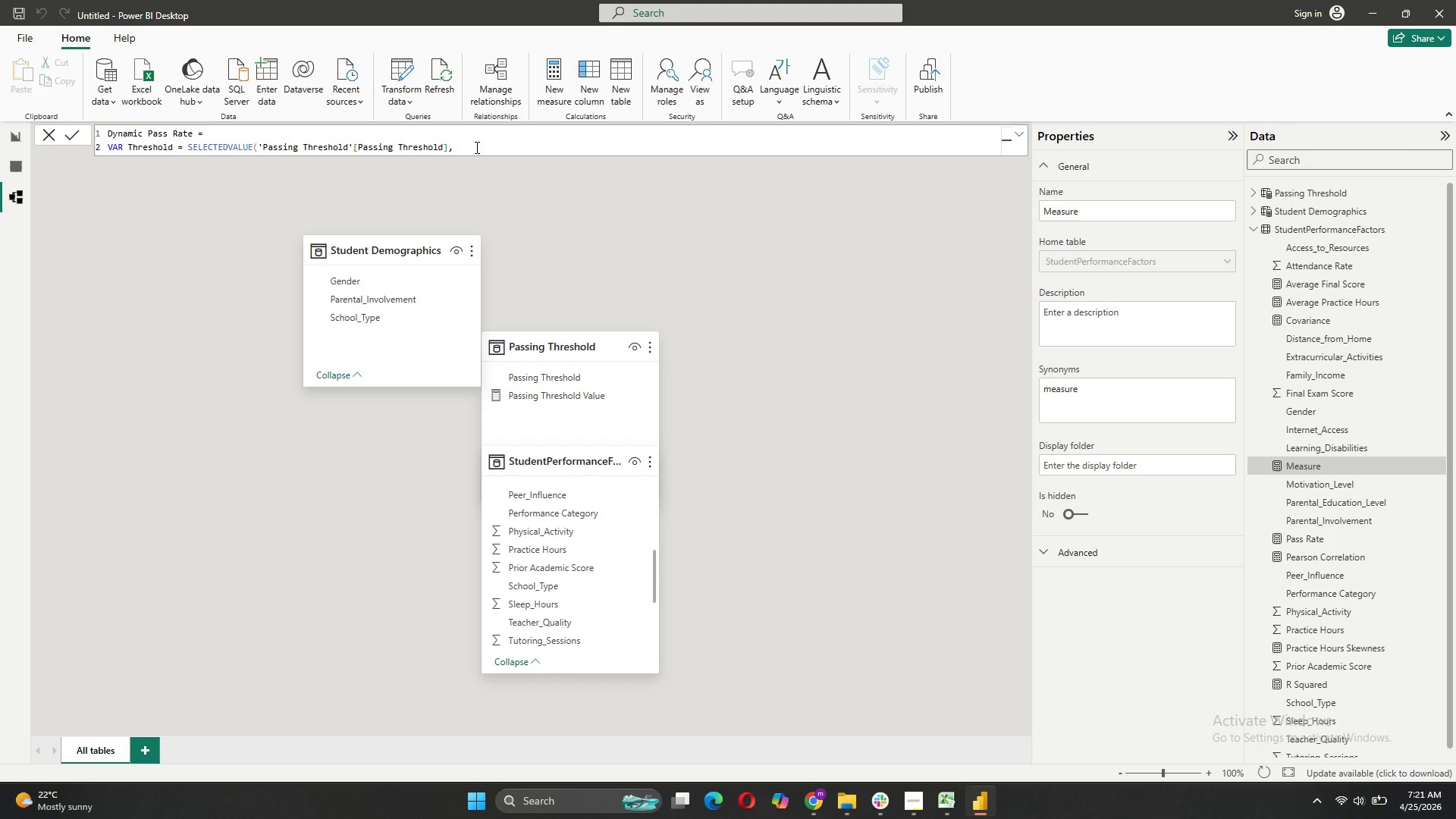 
type(70))
 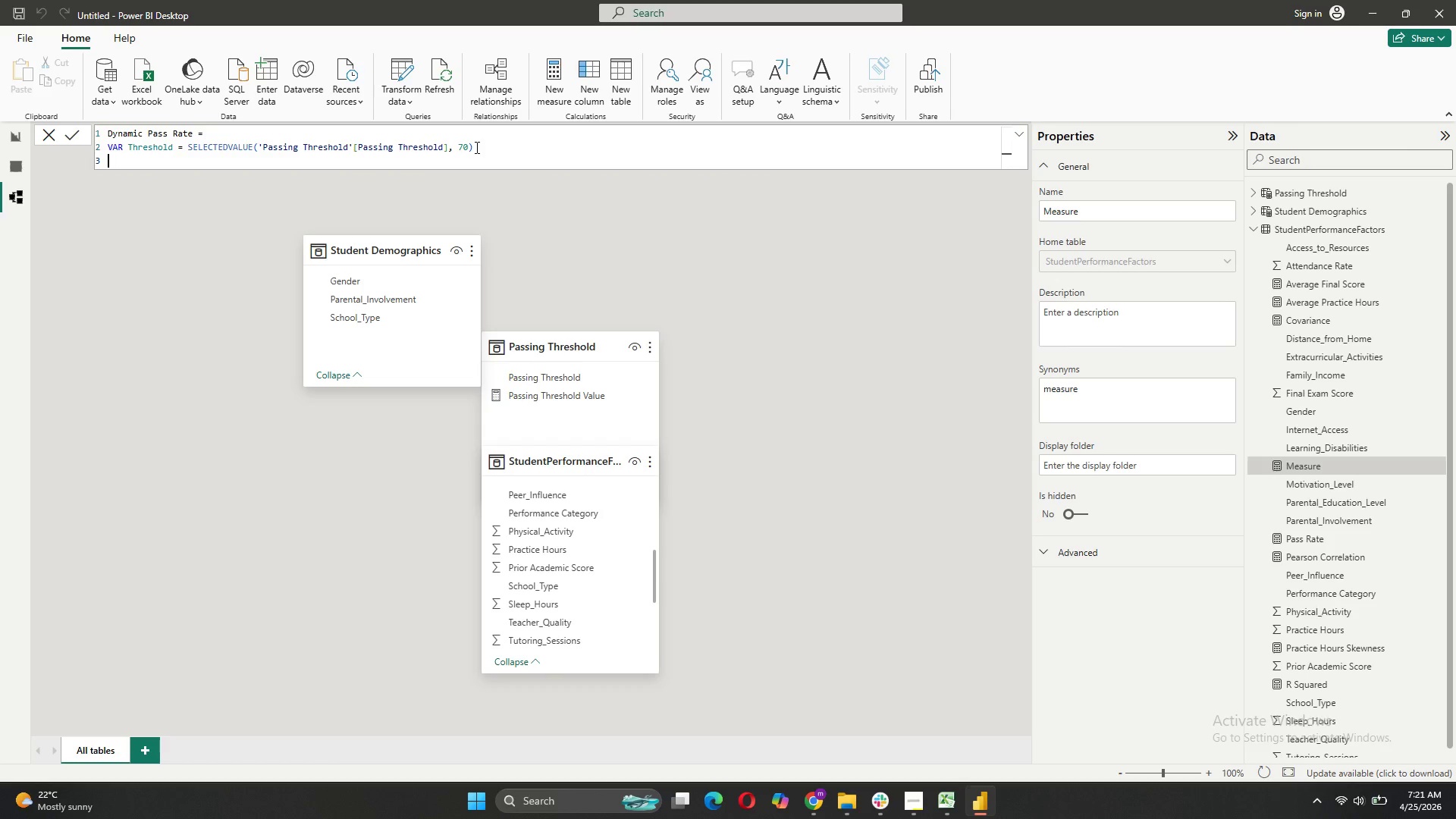 
 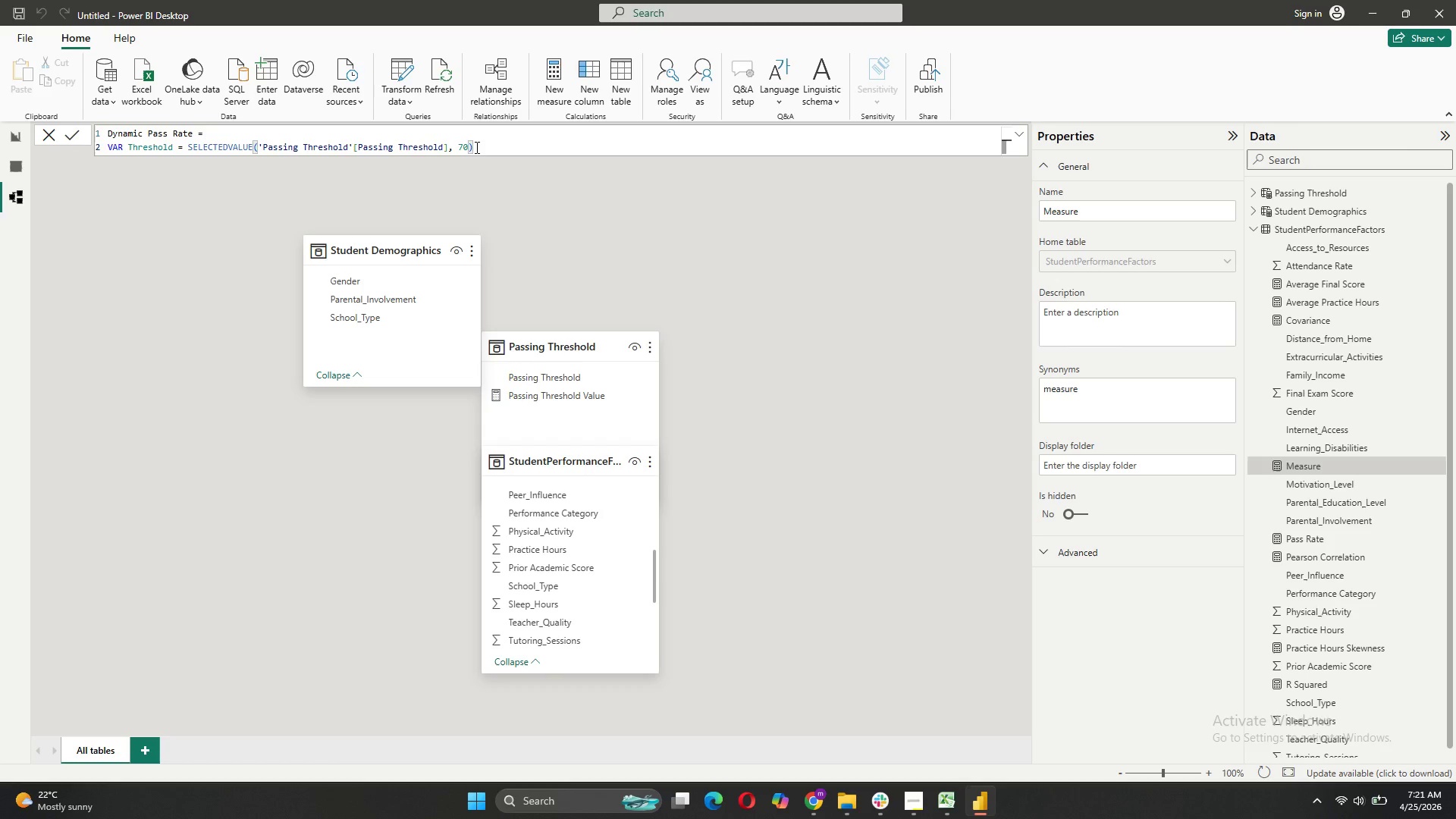 
key(Shift+Enter)
 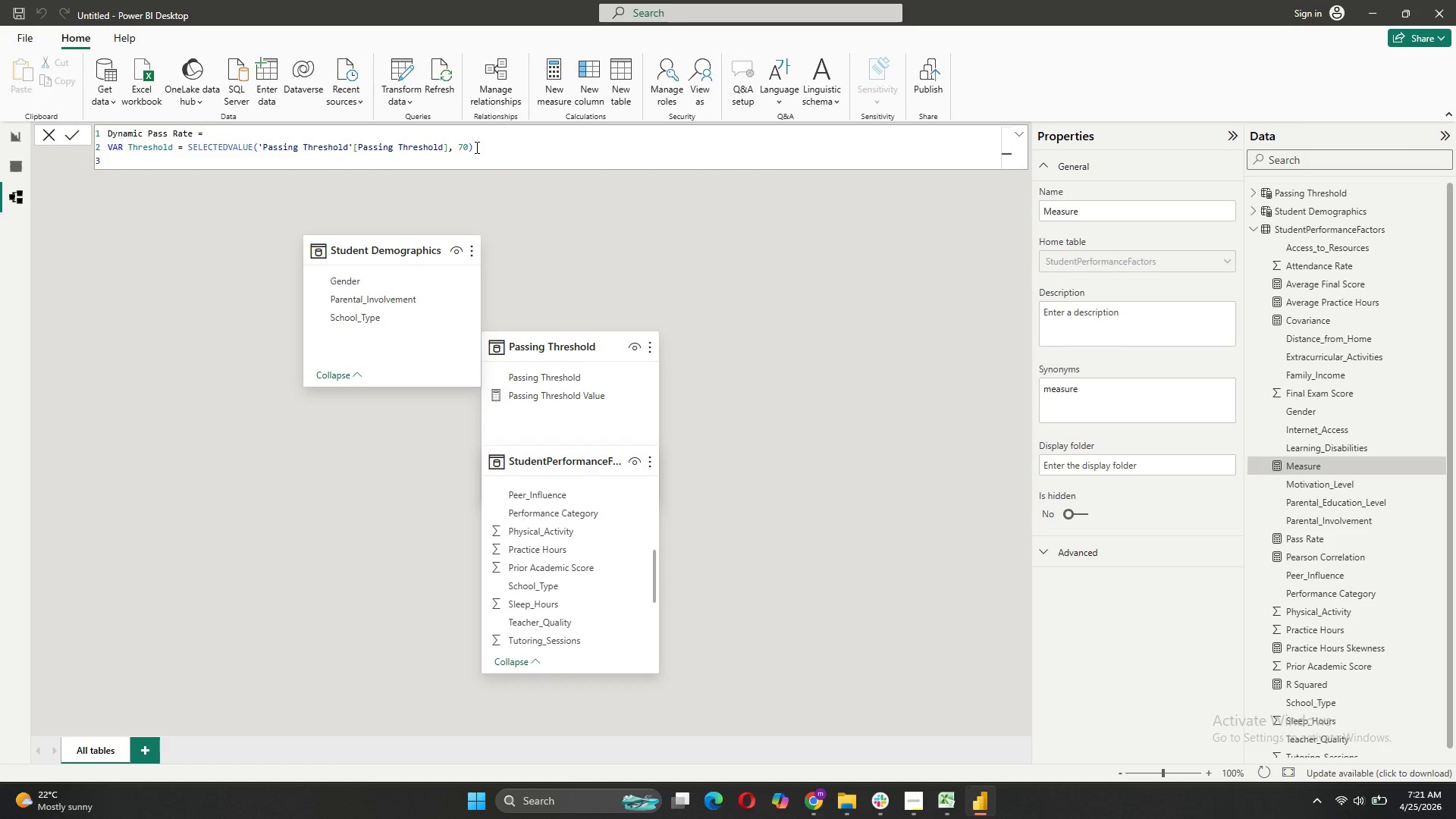 
type(RETU)
key(Tab)
 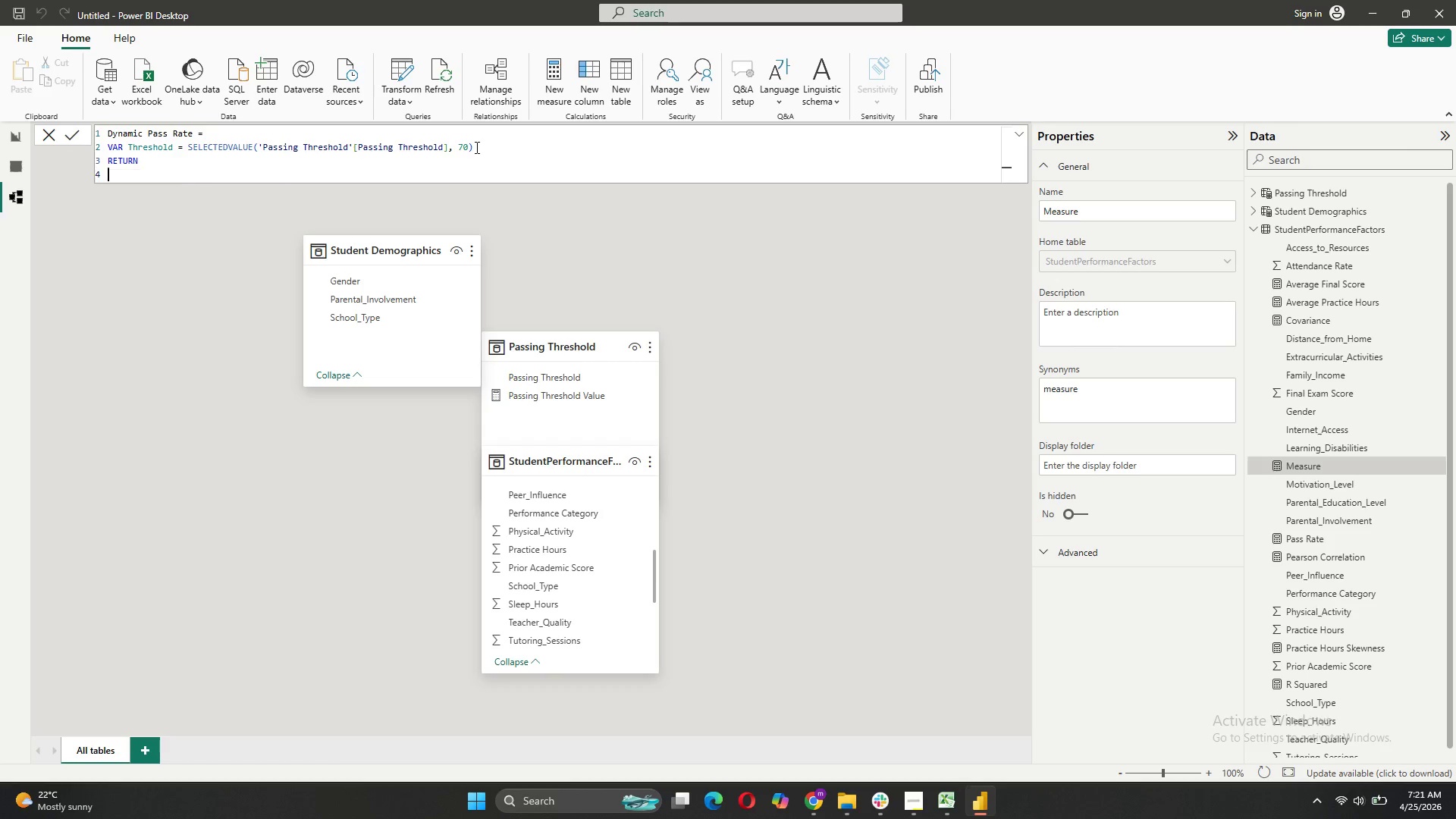 
key(Shift+Enter)
 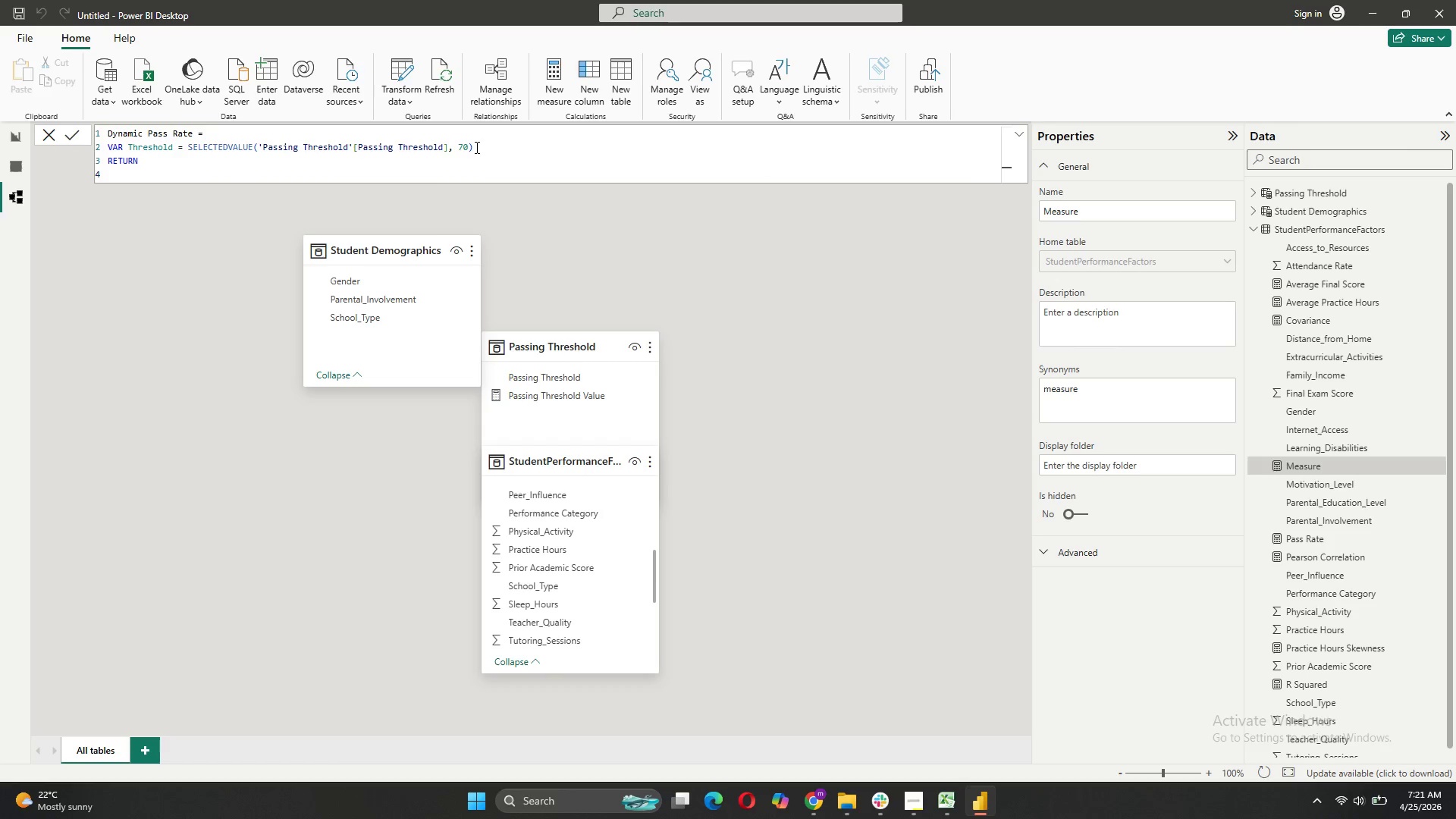 
type(DIV)
key(Tab)
 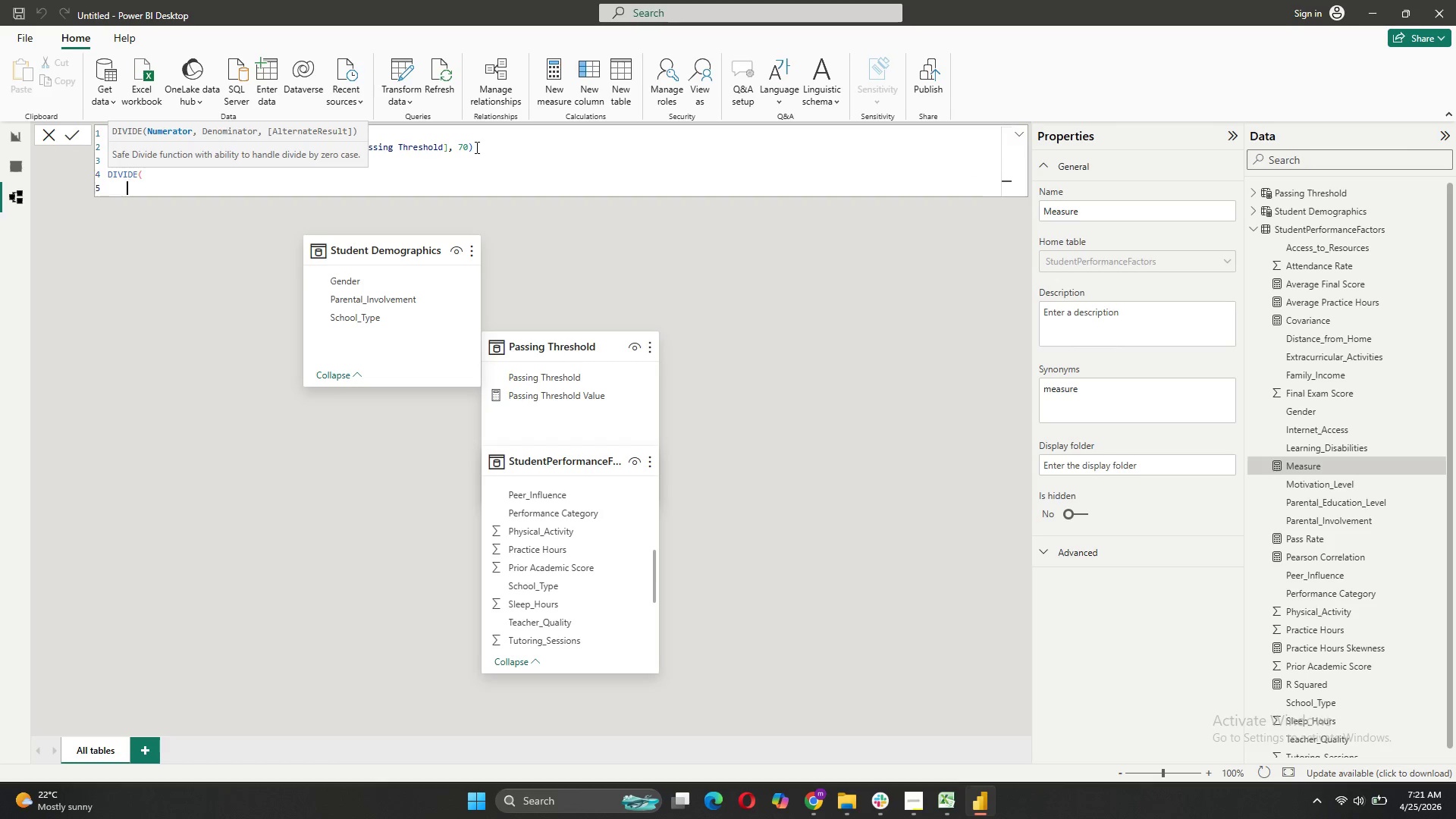 
key(Shift+Enter)
 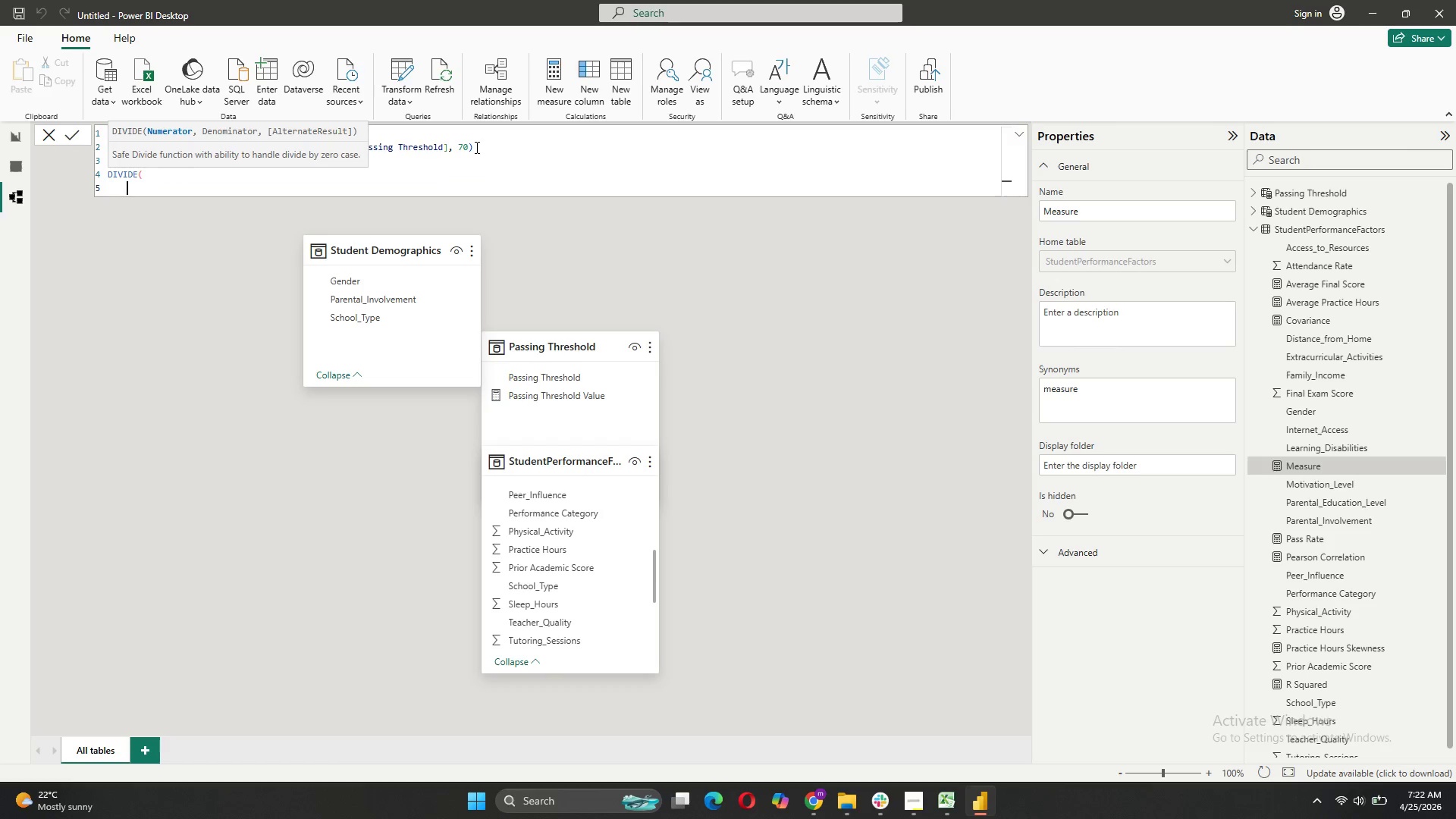 
type(CALCUL)
 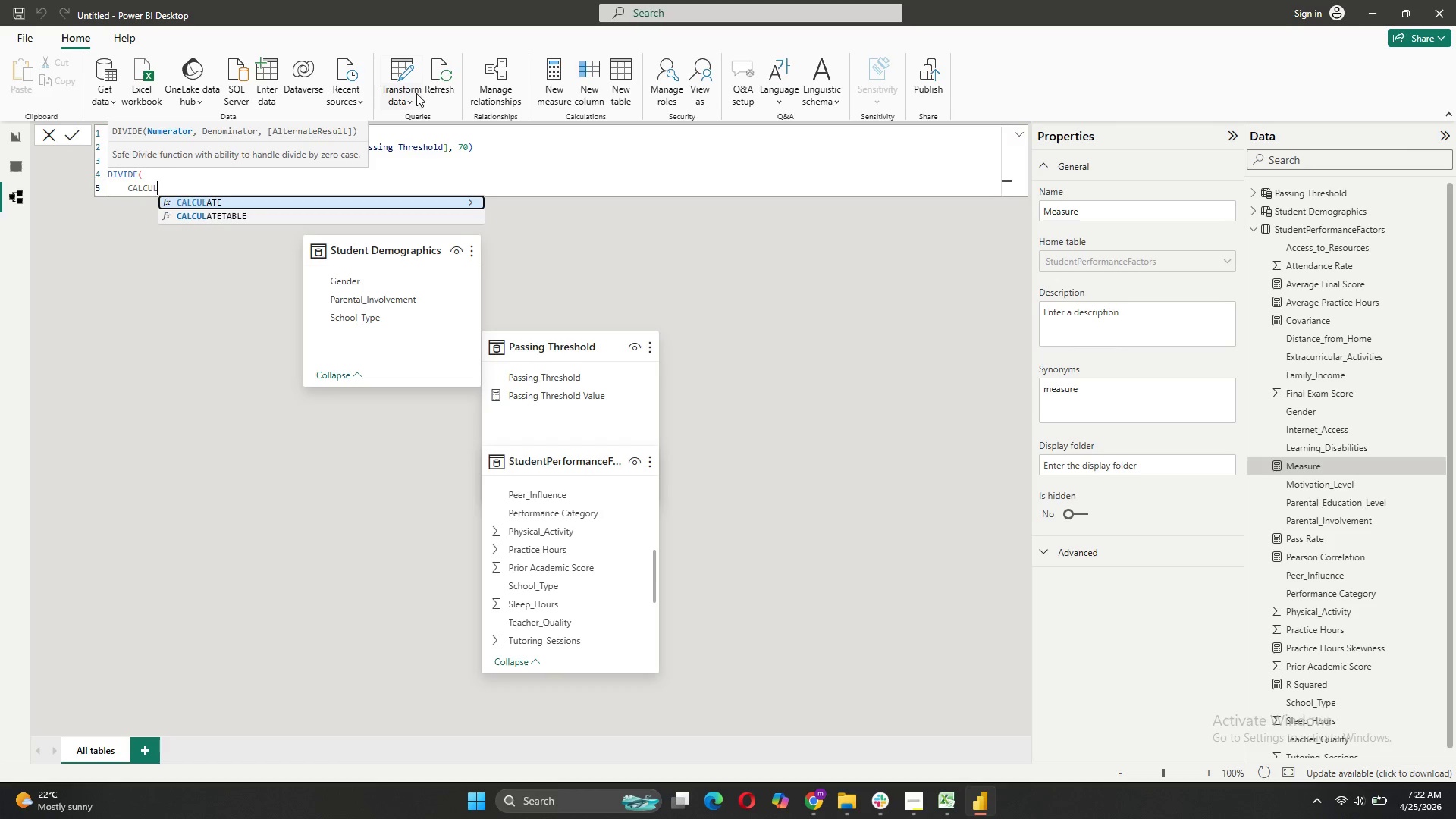 
left_click([206, 202])
 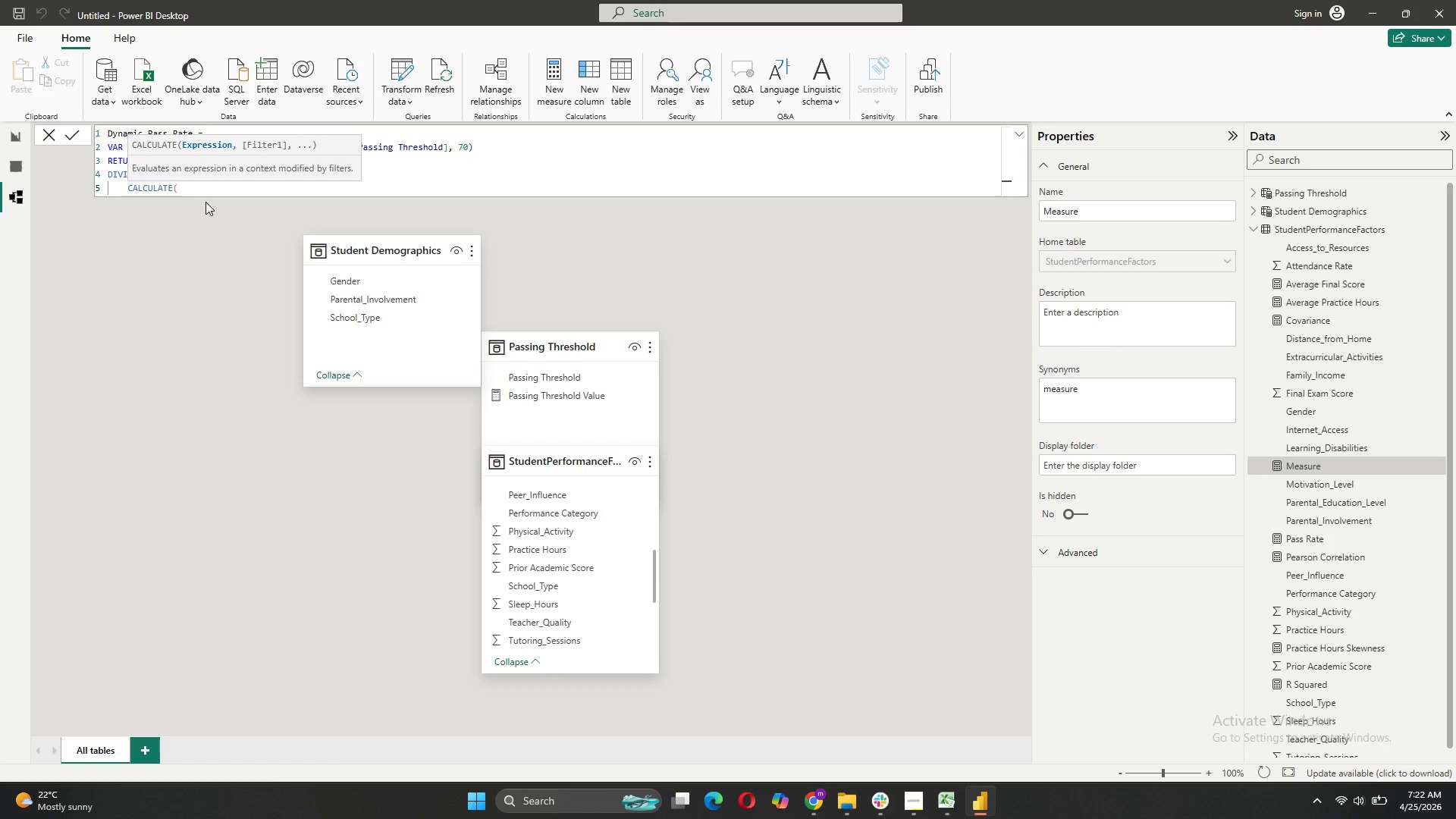 
type(COUN)
 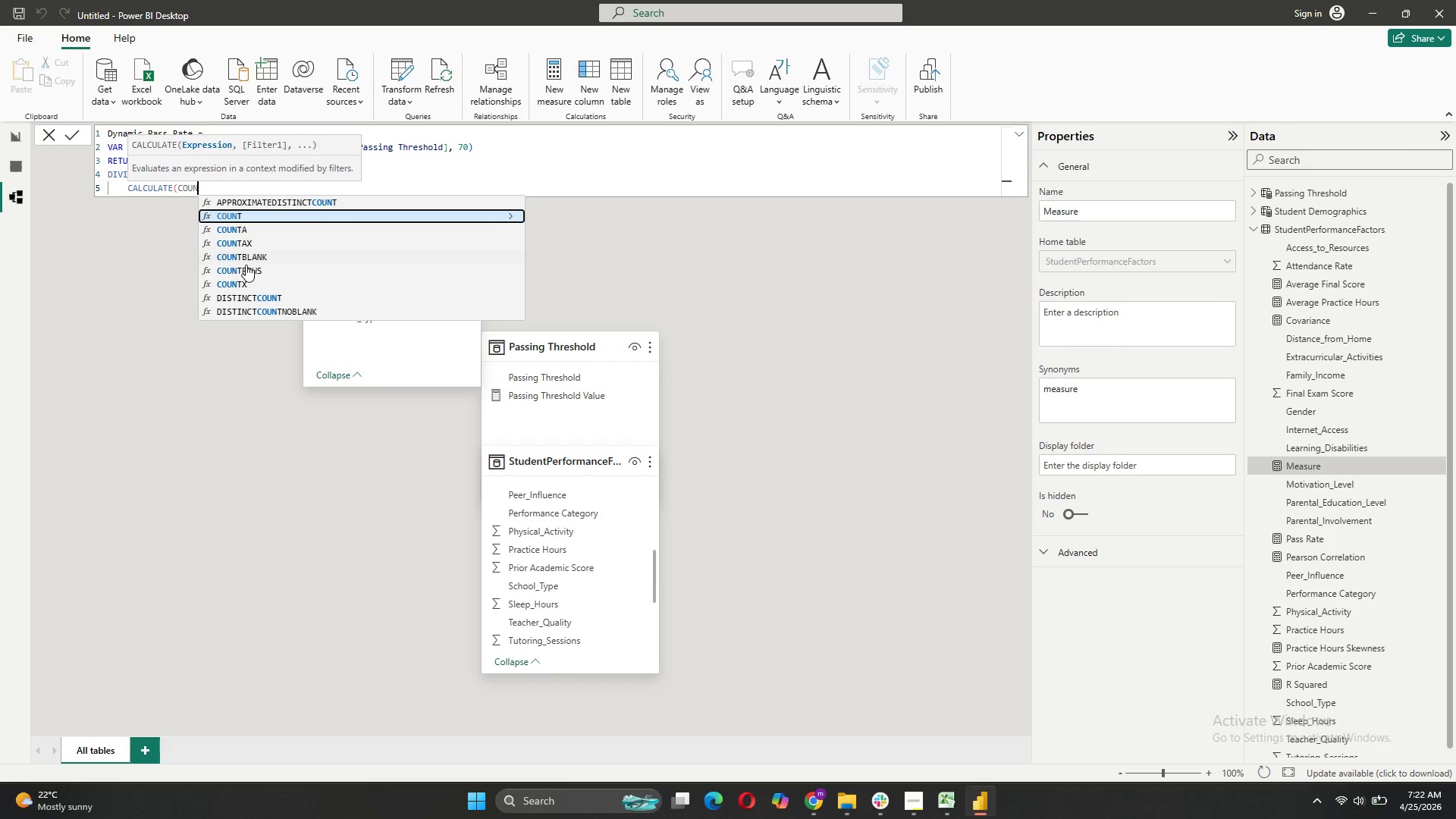 
left_click([244, 268])
 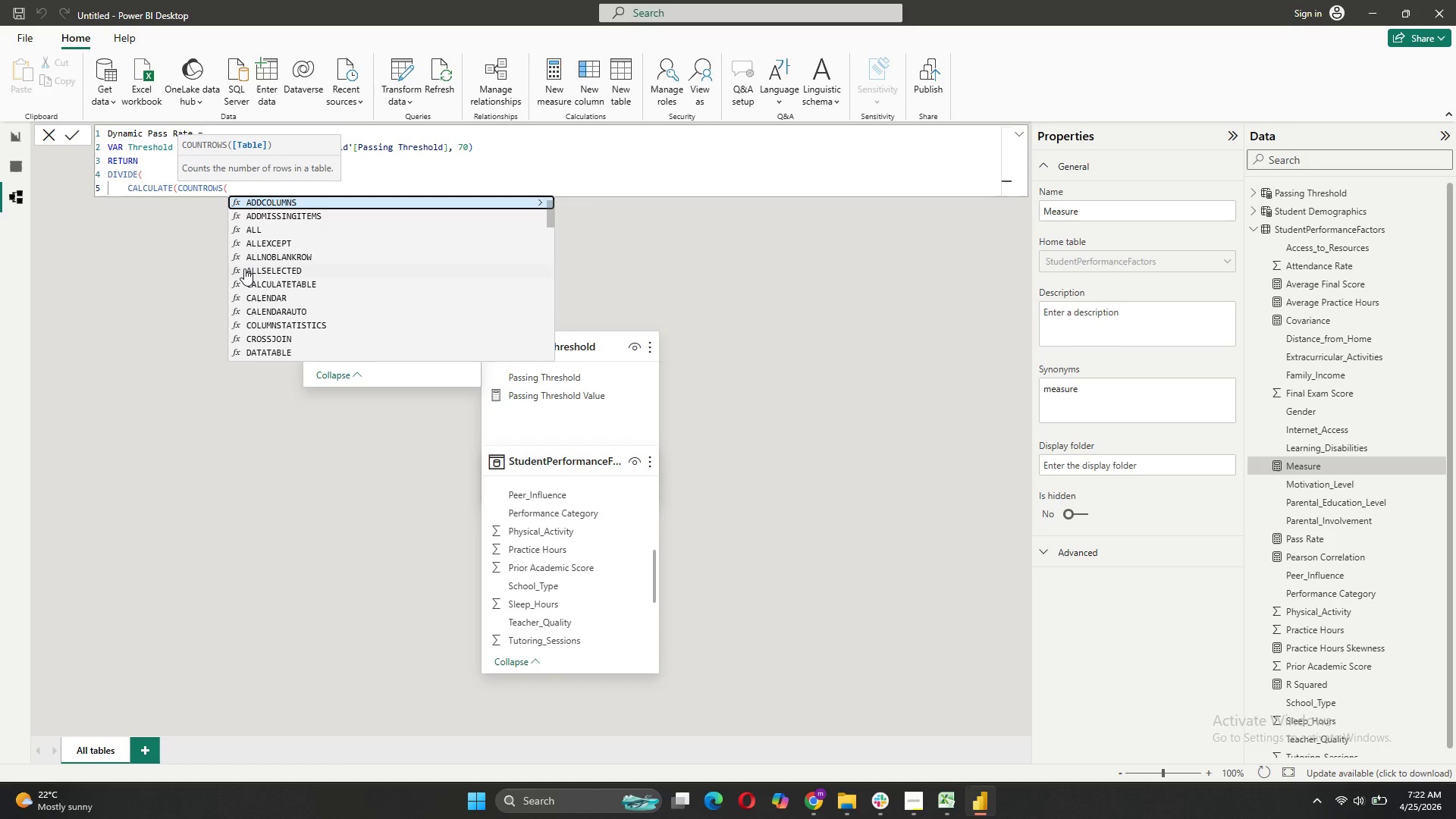 
key(Quote)
 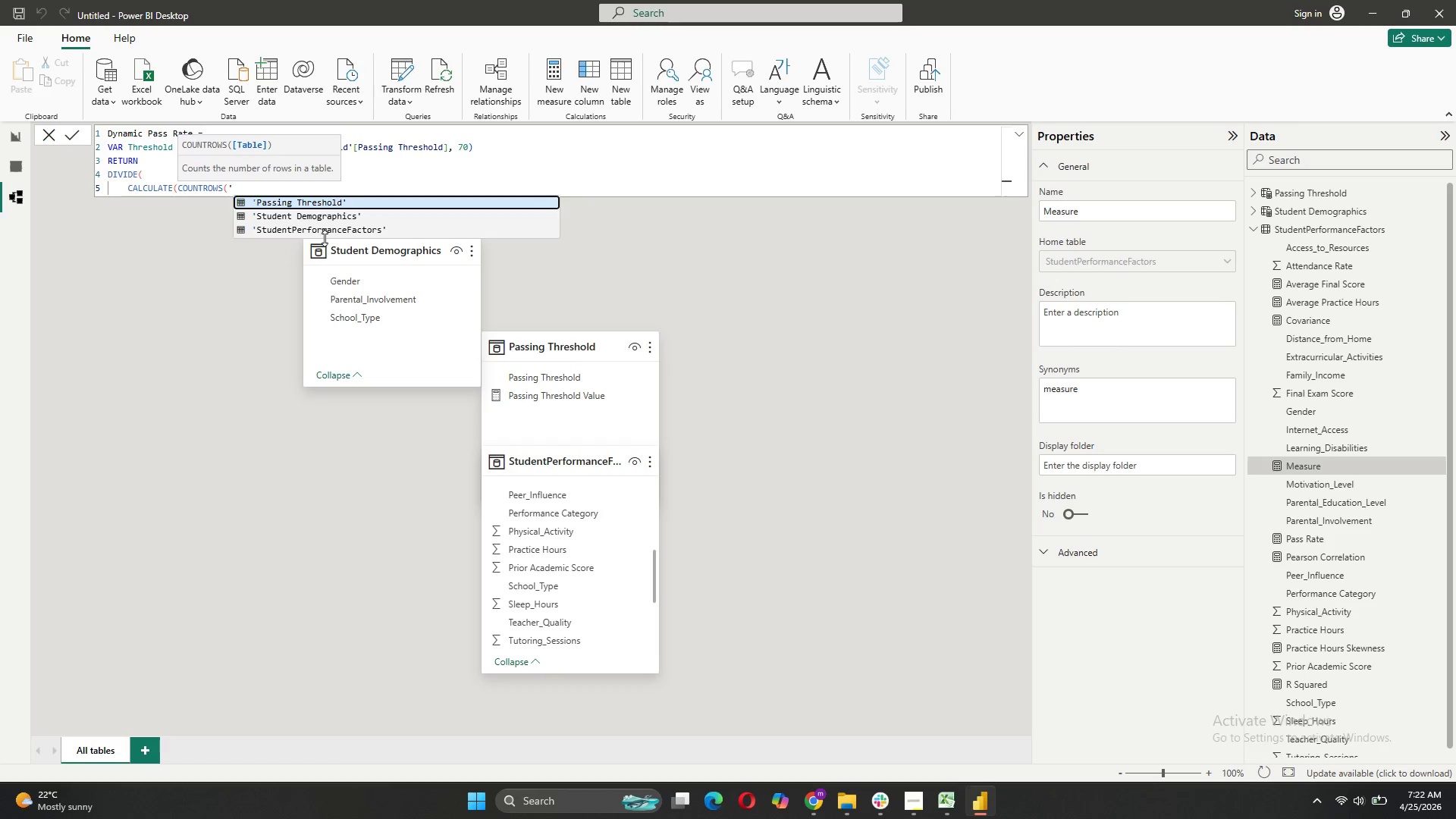 
left_click([325, 238])
 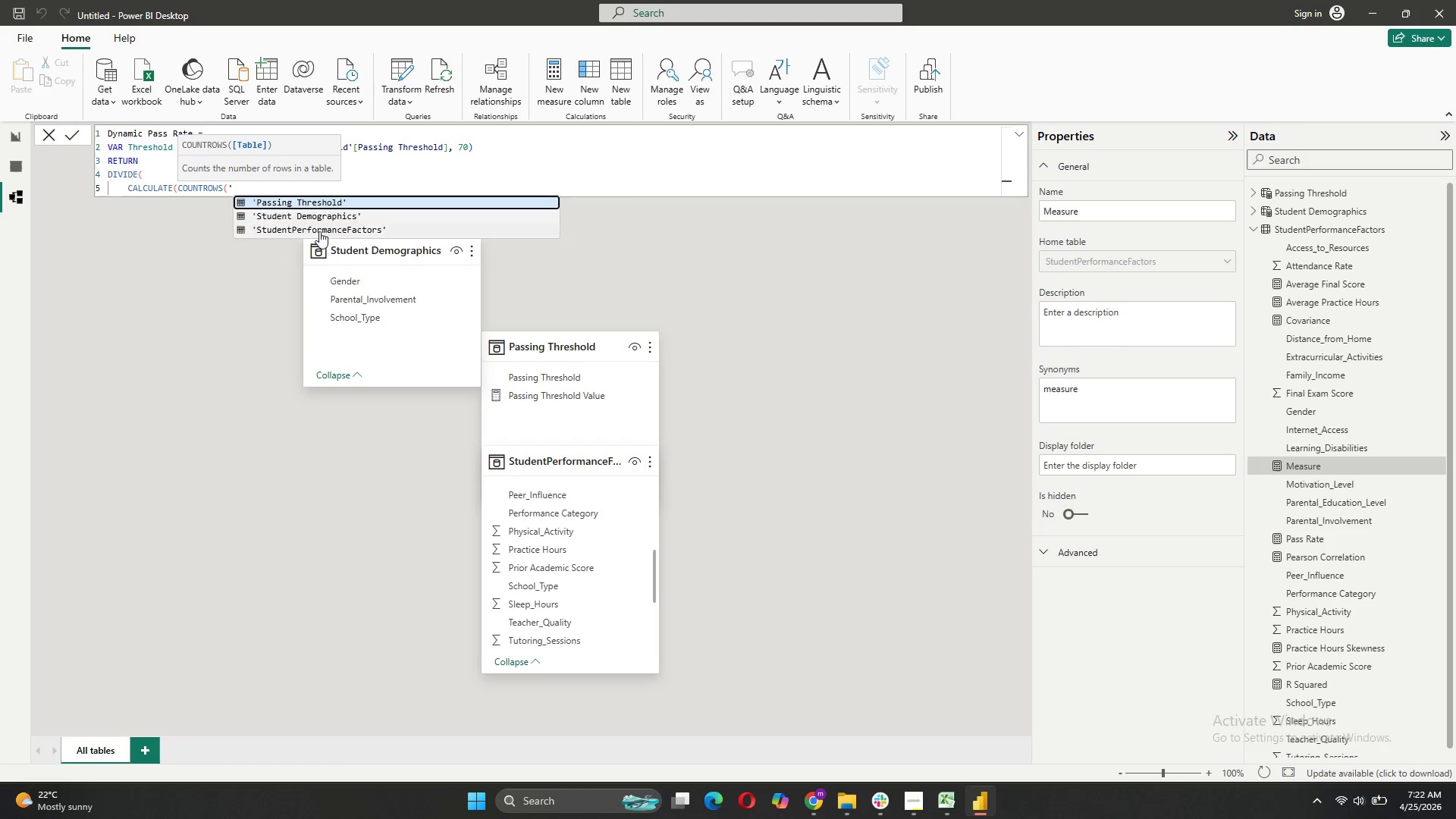 
left_click([319, 231])
 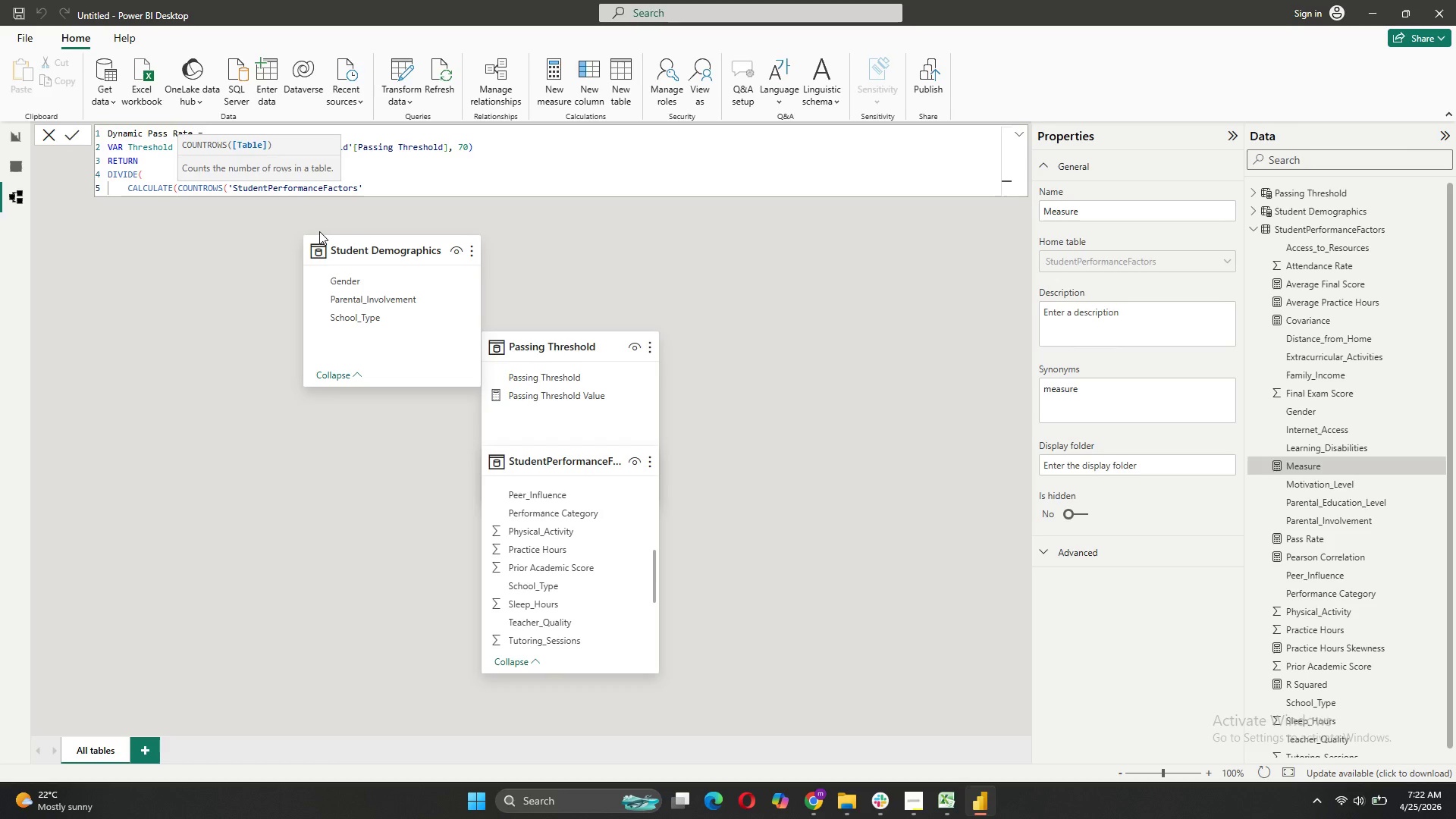 
key(Shift+0)
 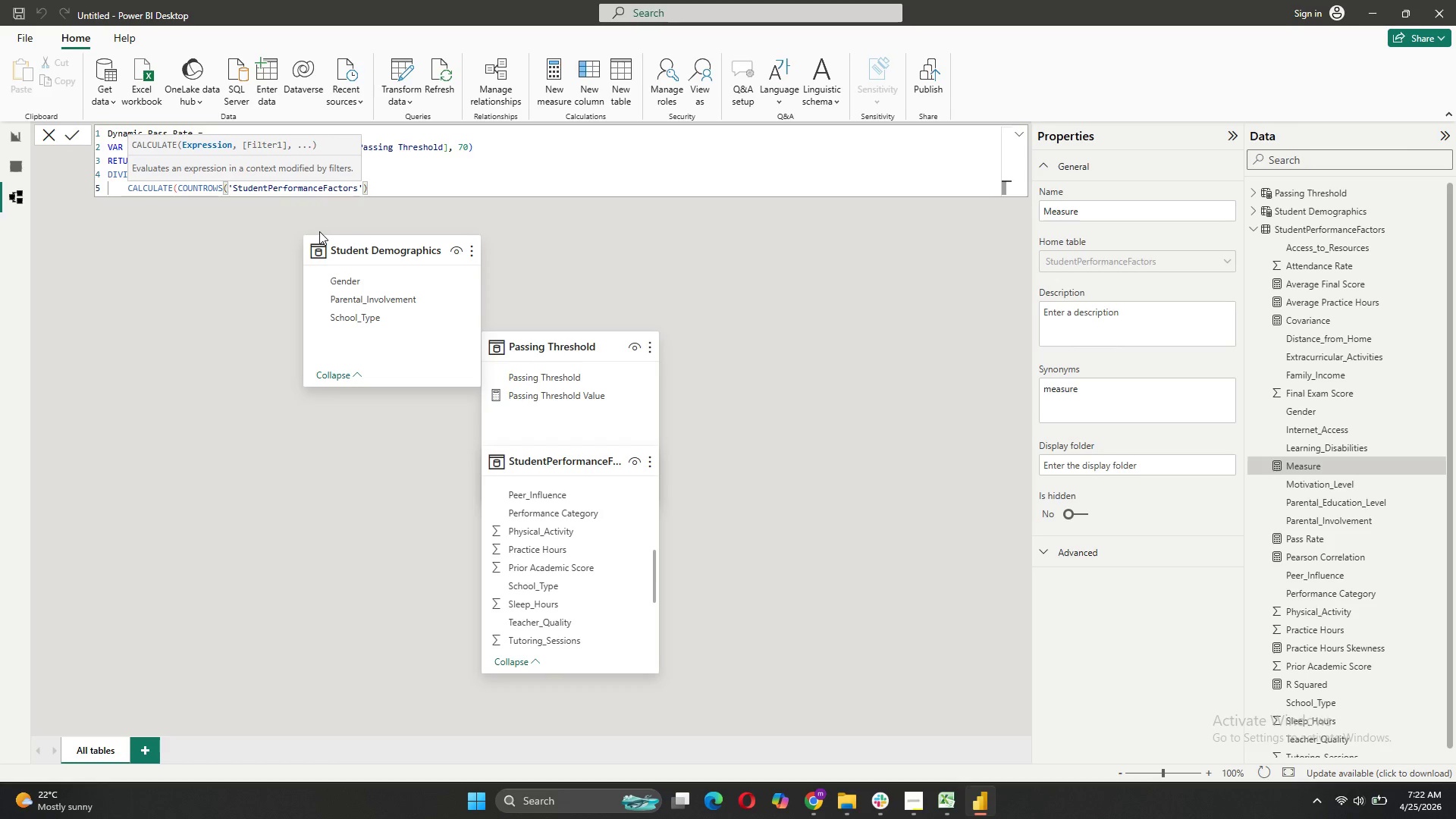 
key(Comma)
 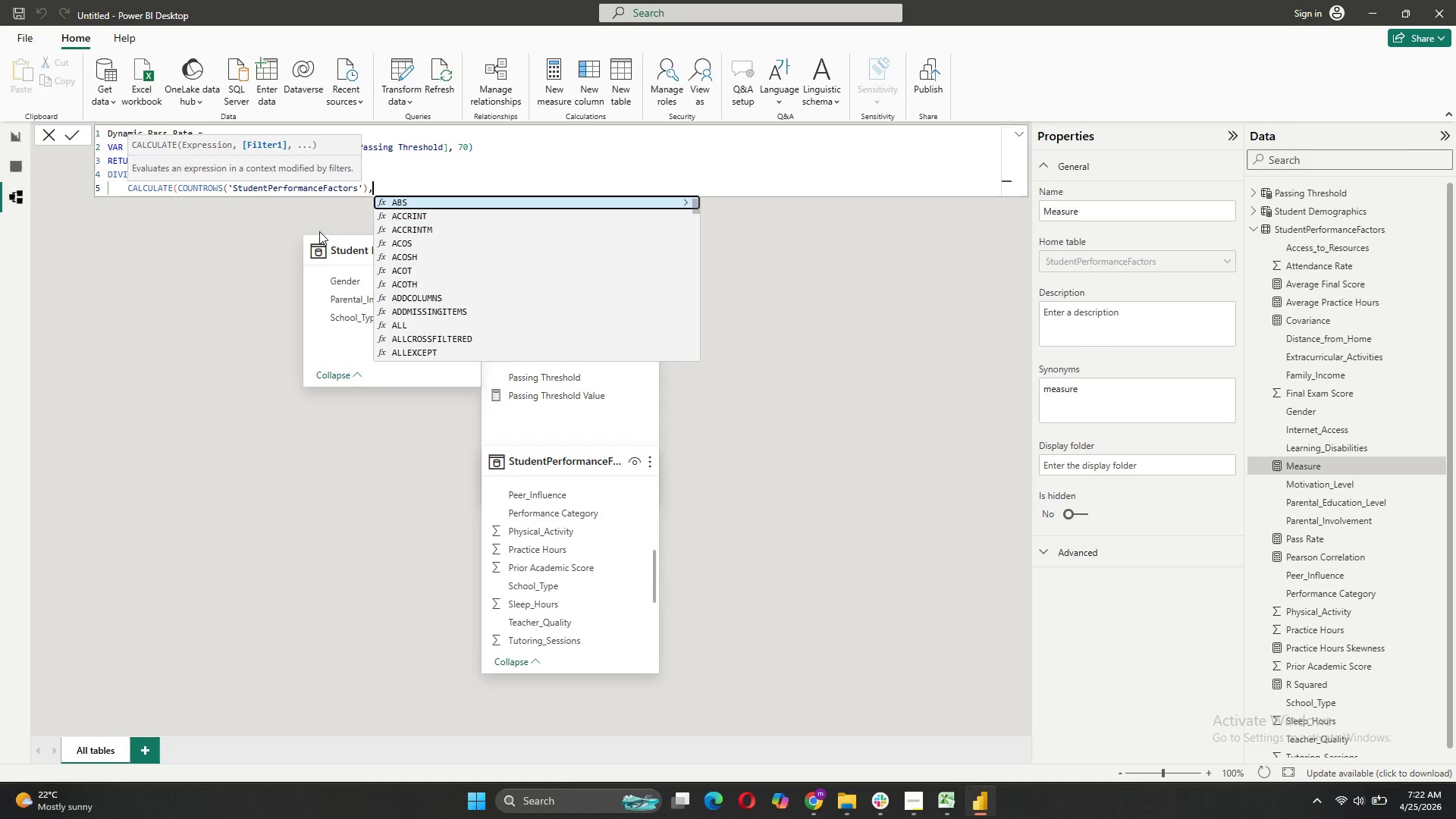 
key(Shift+Enter)
 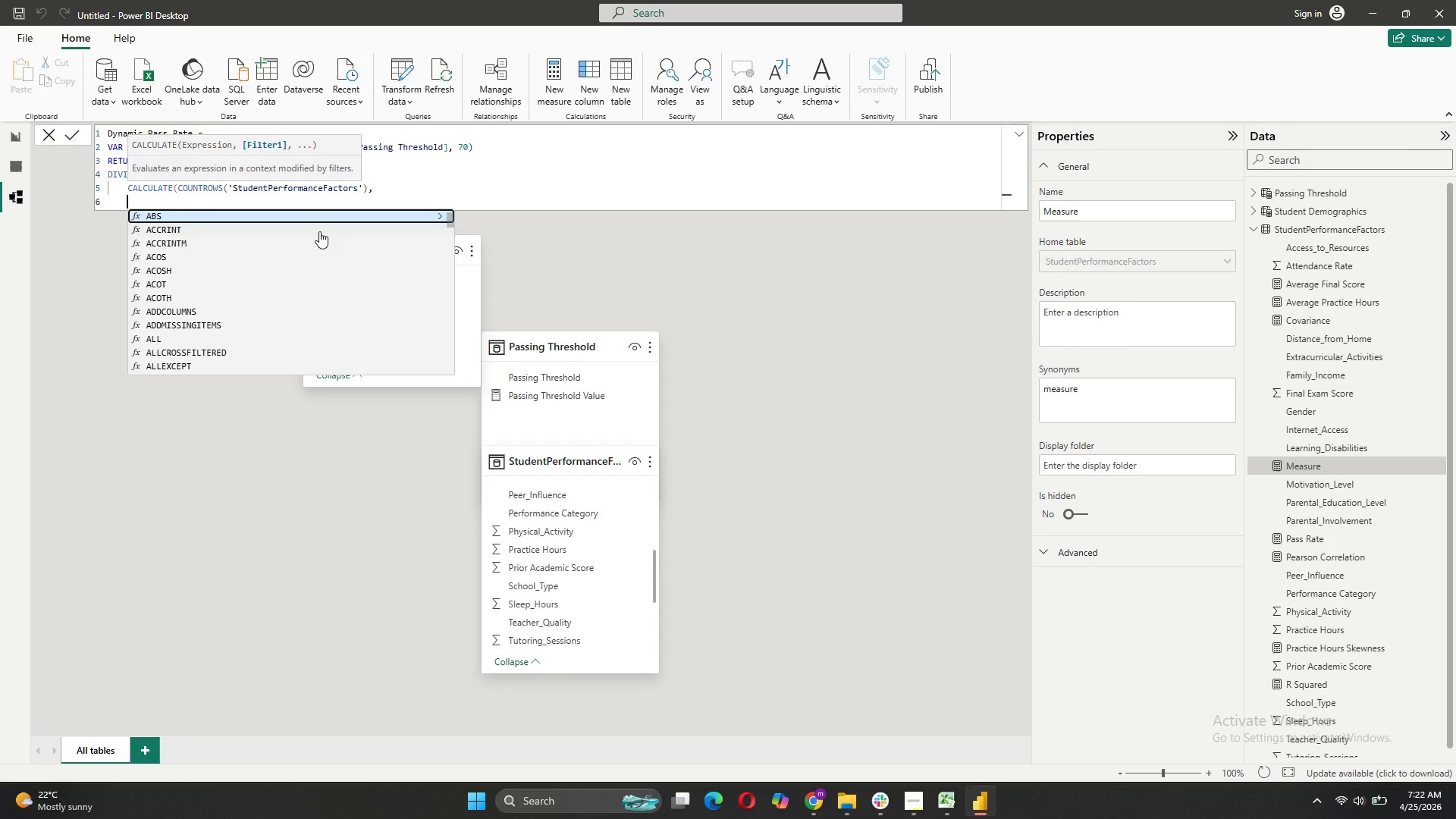 
key(Space)
 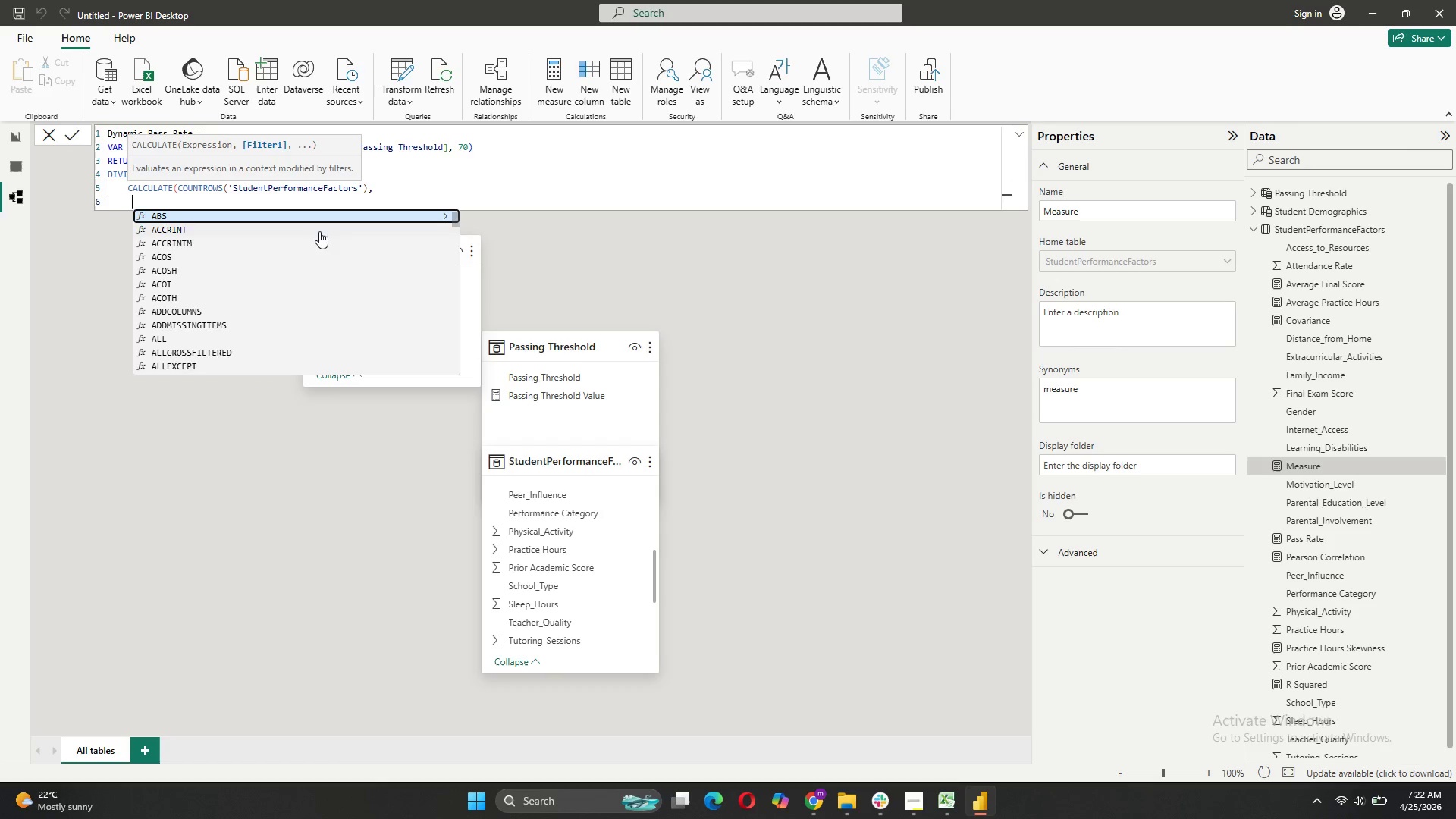 
key(Space)
 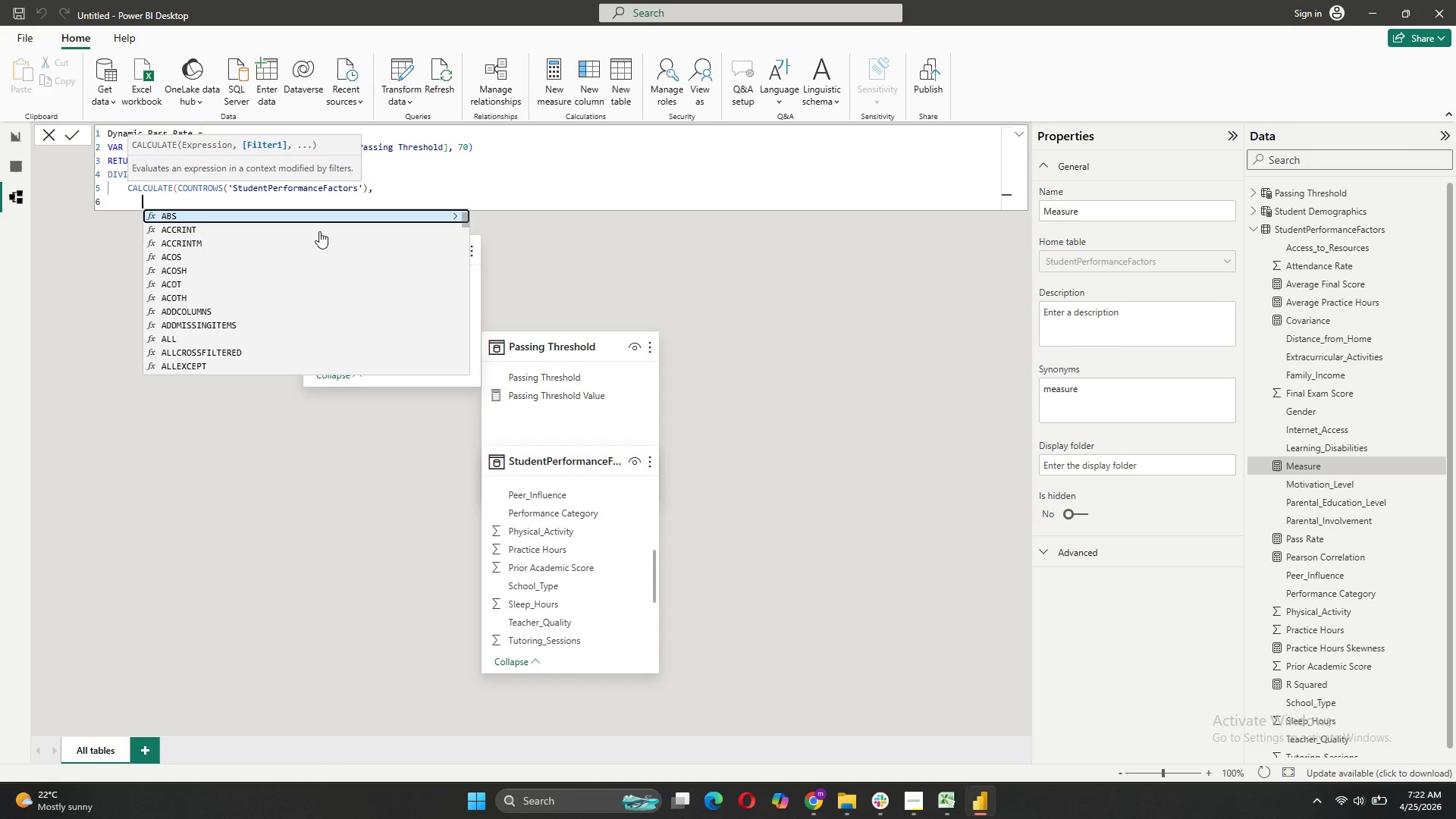 
key(Space)
 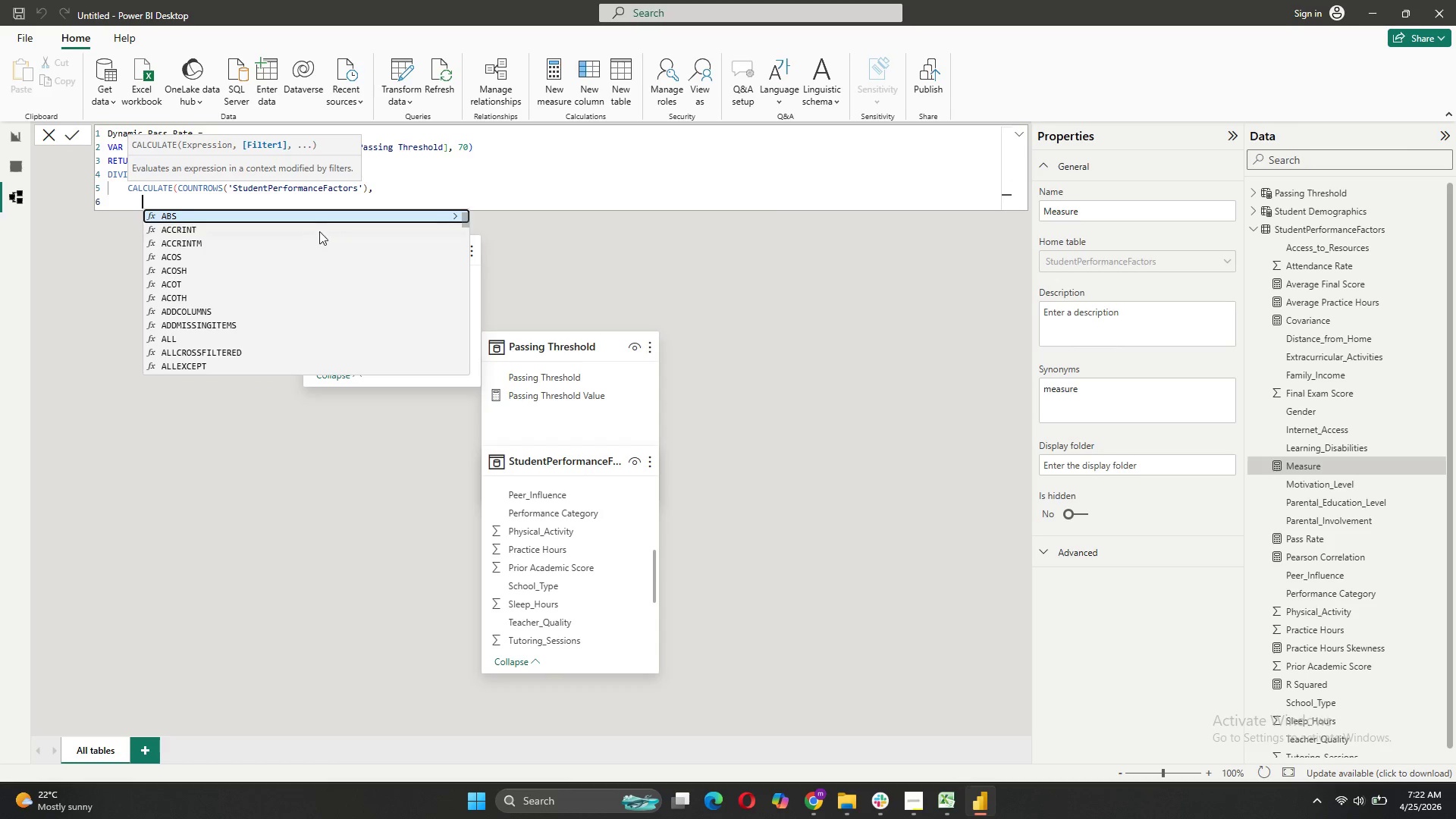 
key(Space)
 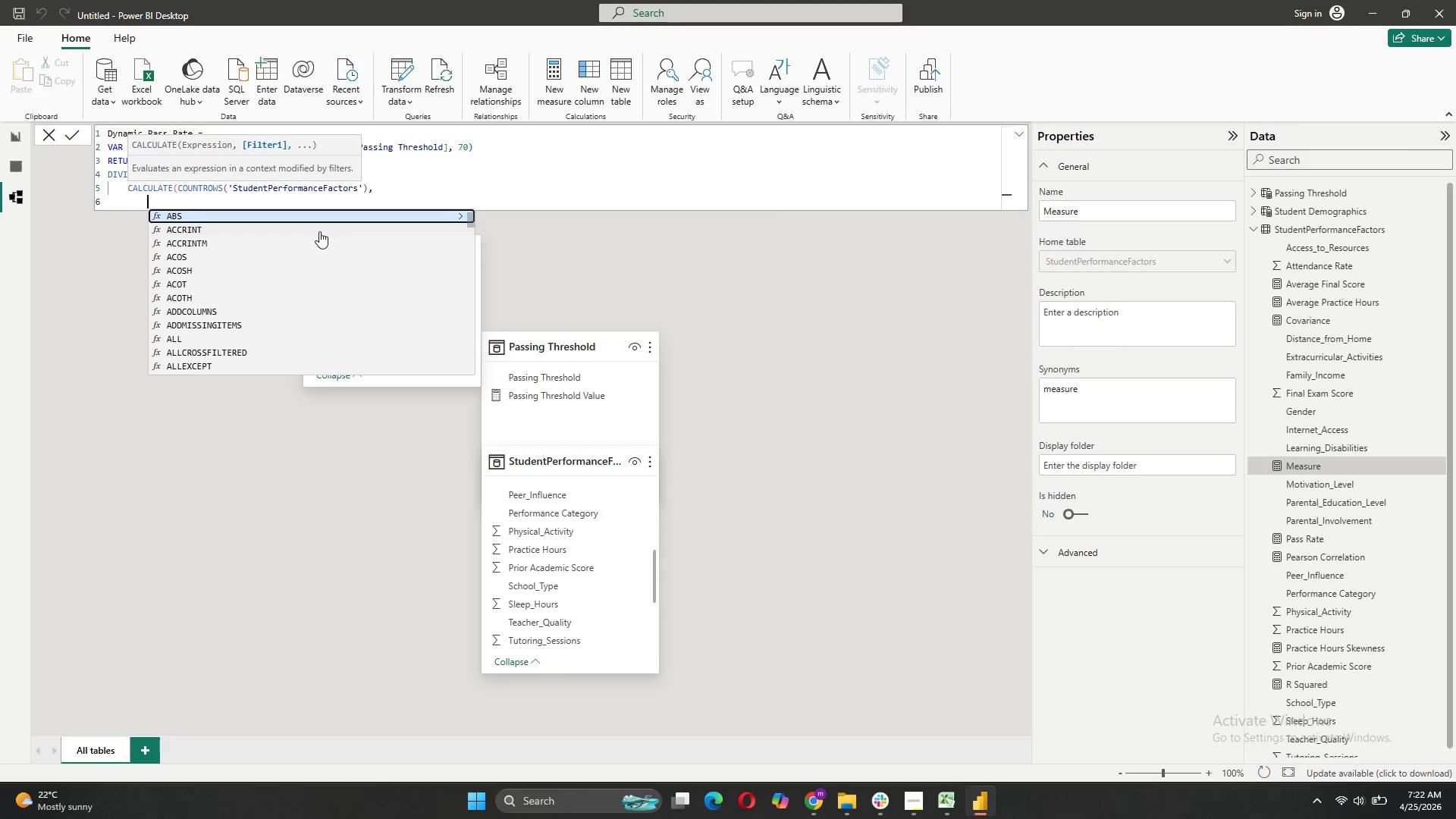 
key(Space)
 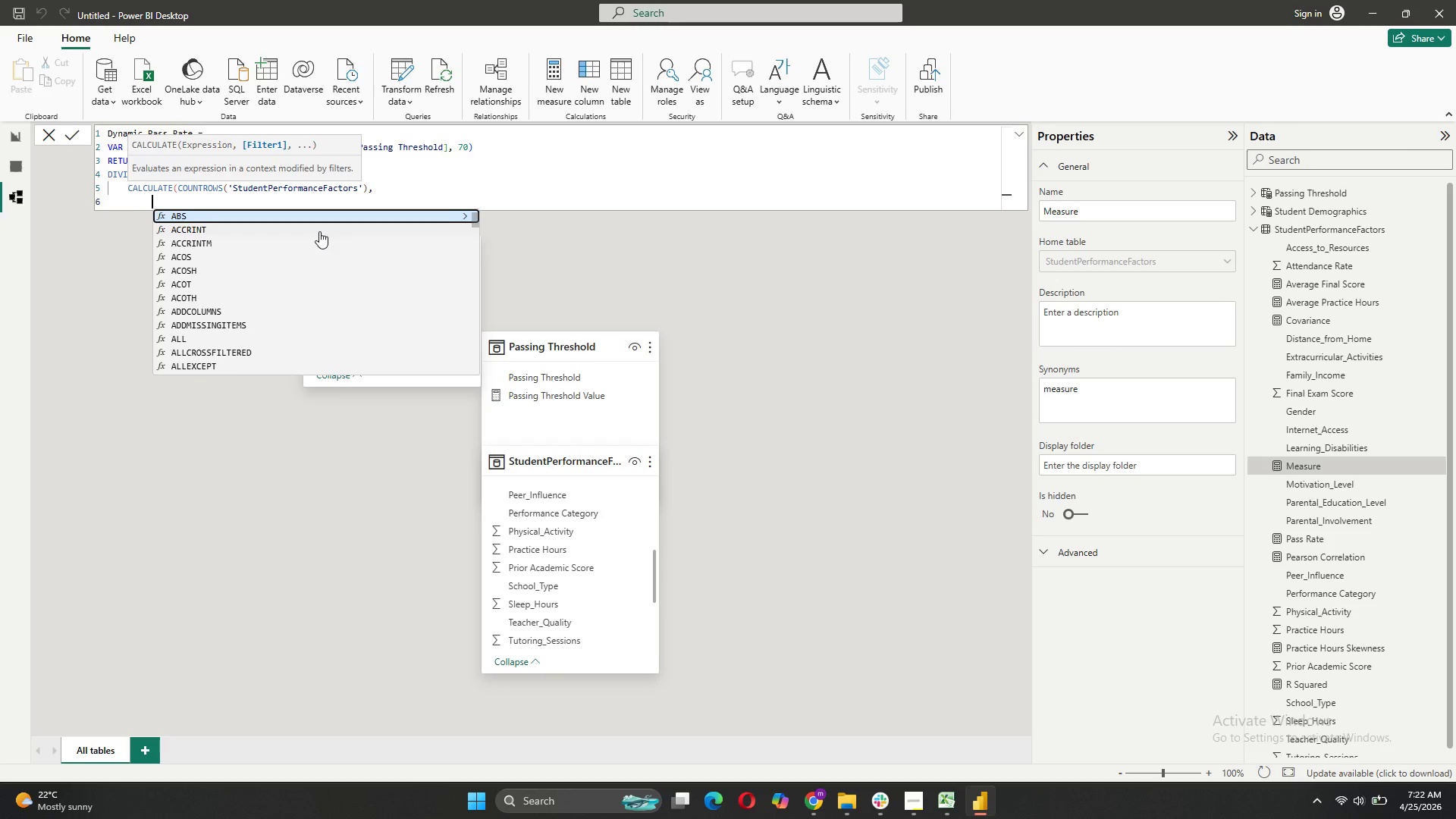 
key(Space)
 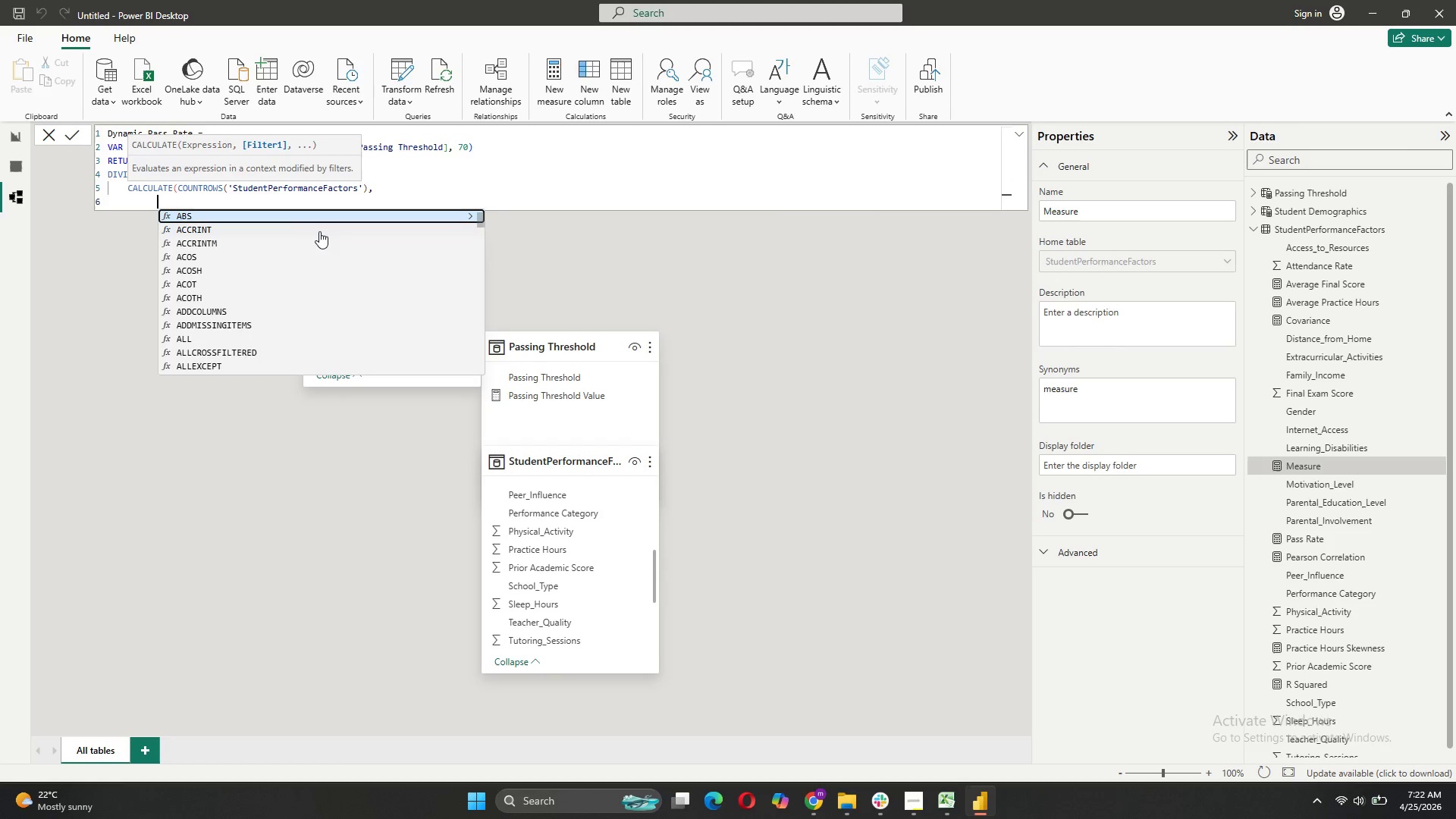 
key(Space)
 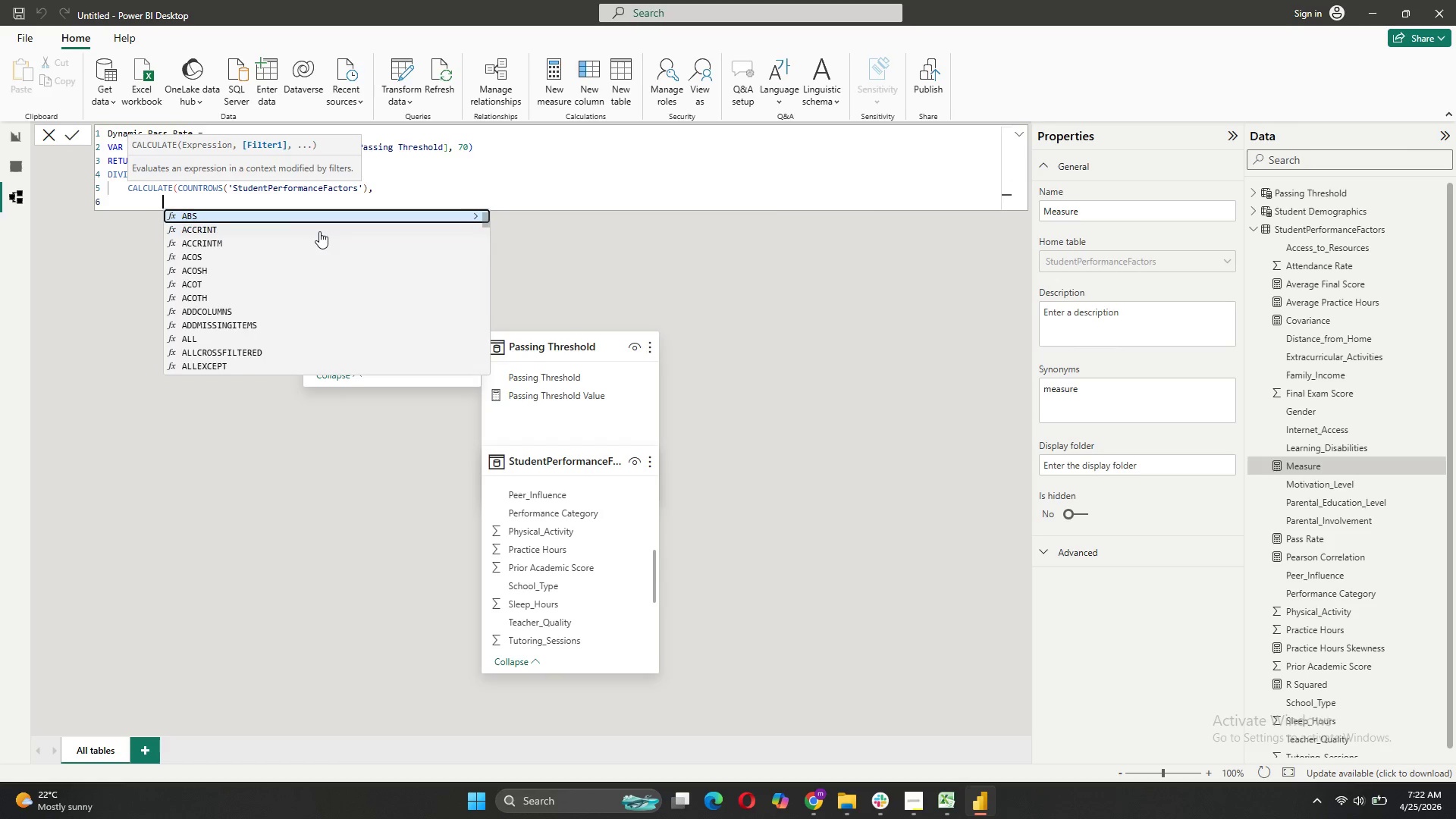 
key(Space)
 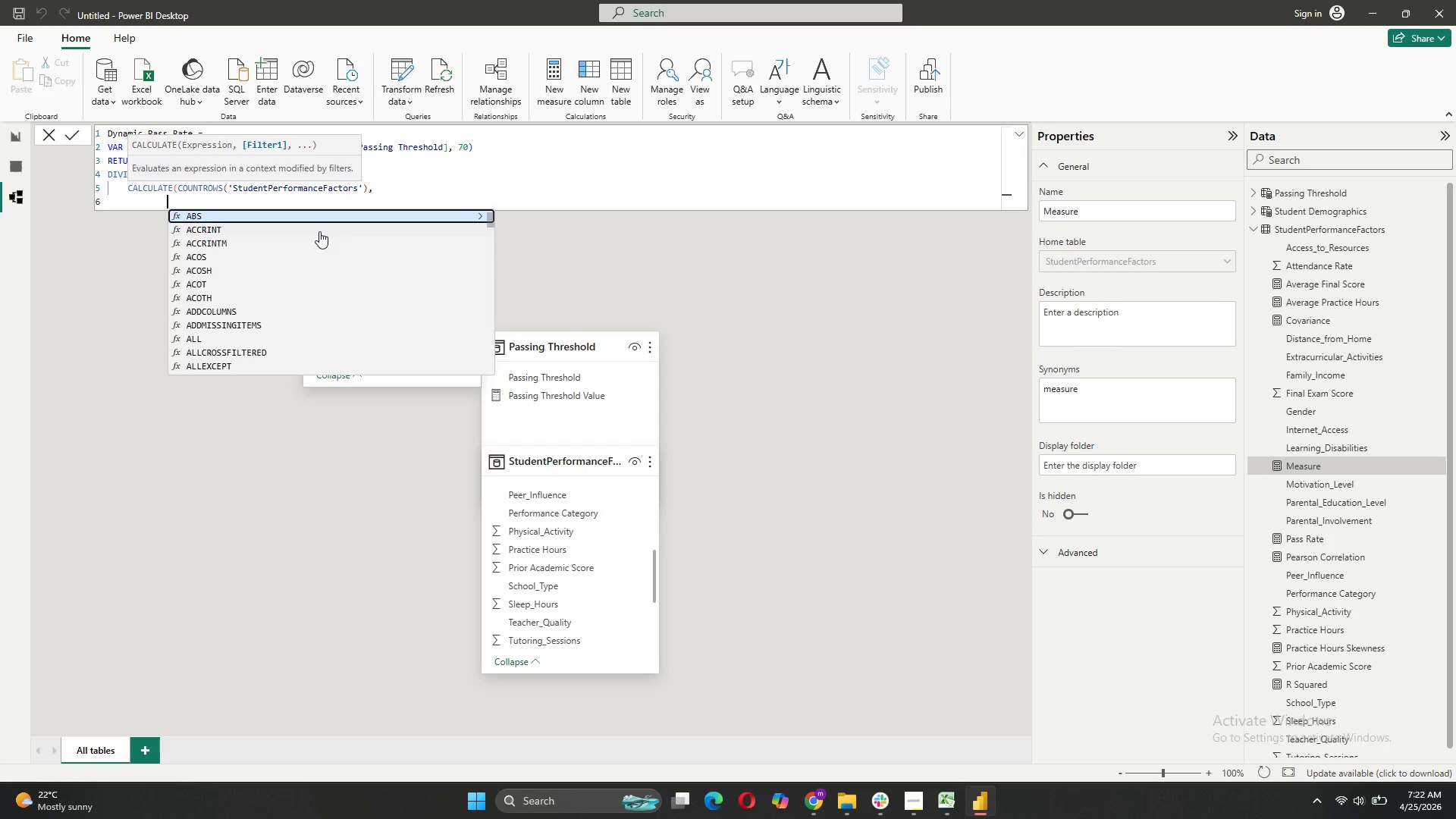 
key(Space)
 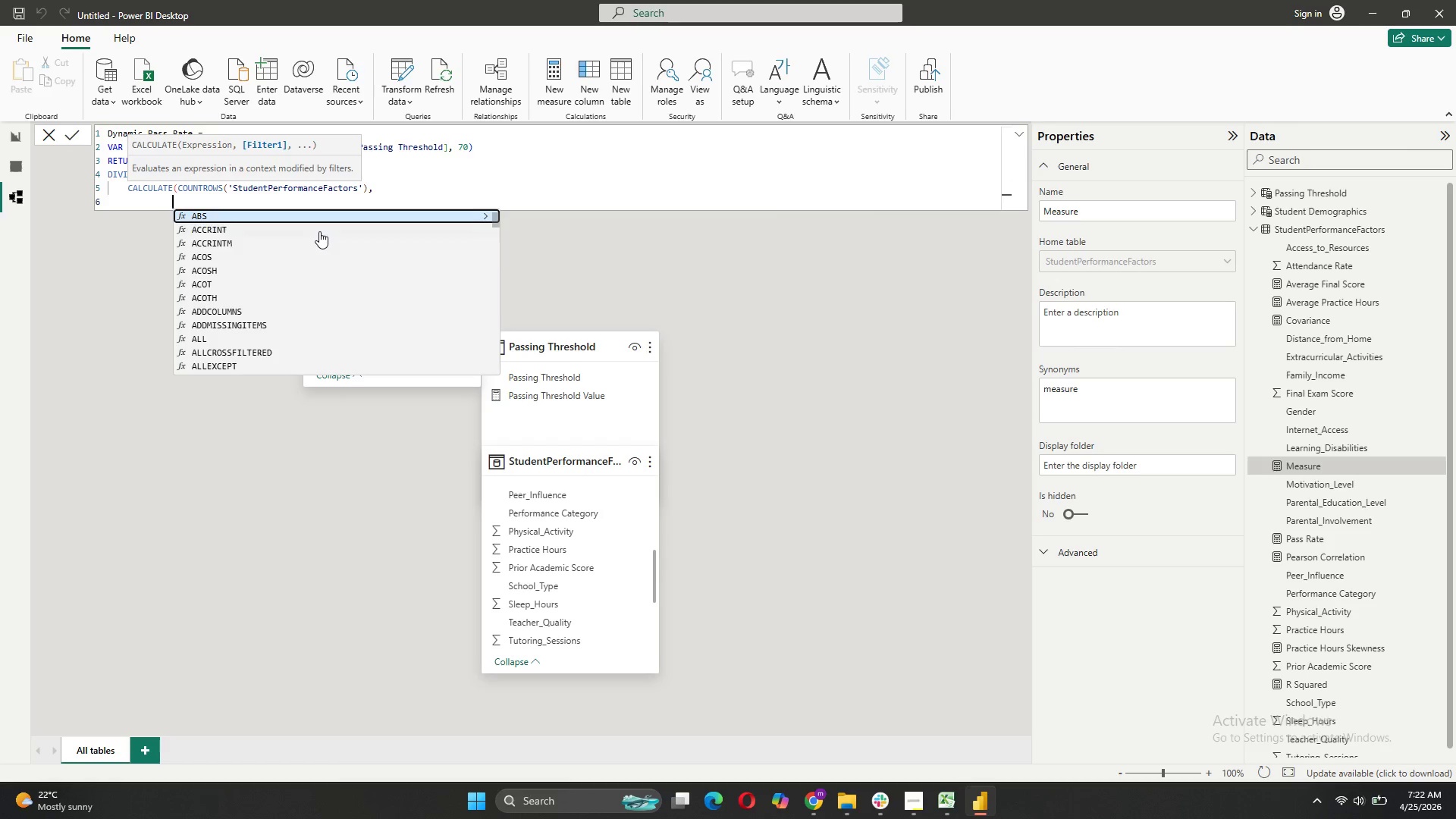 
key(Space)
 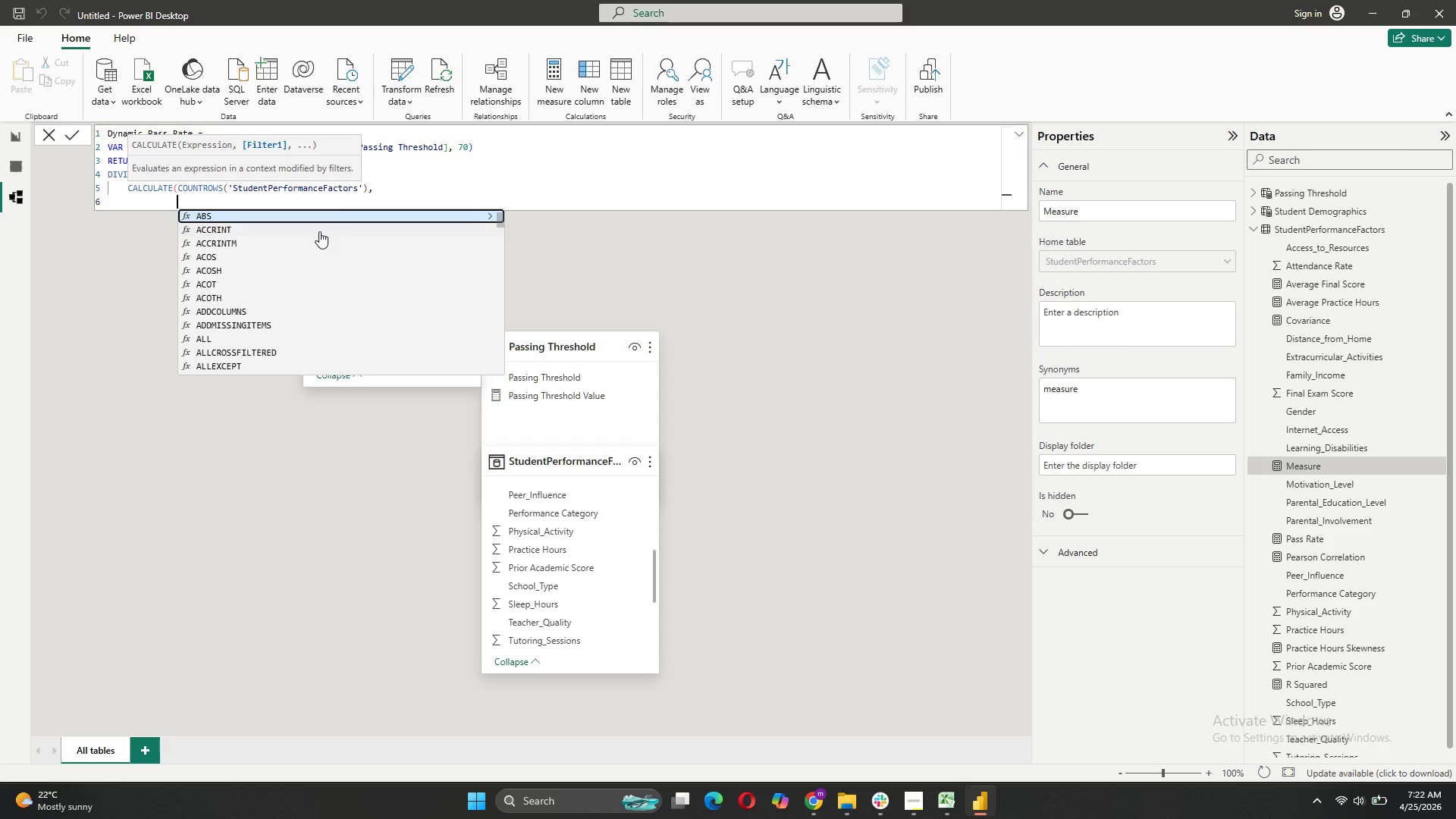 
key(Space)
 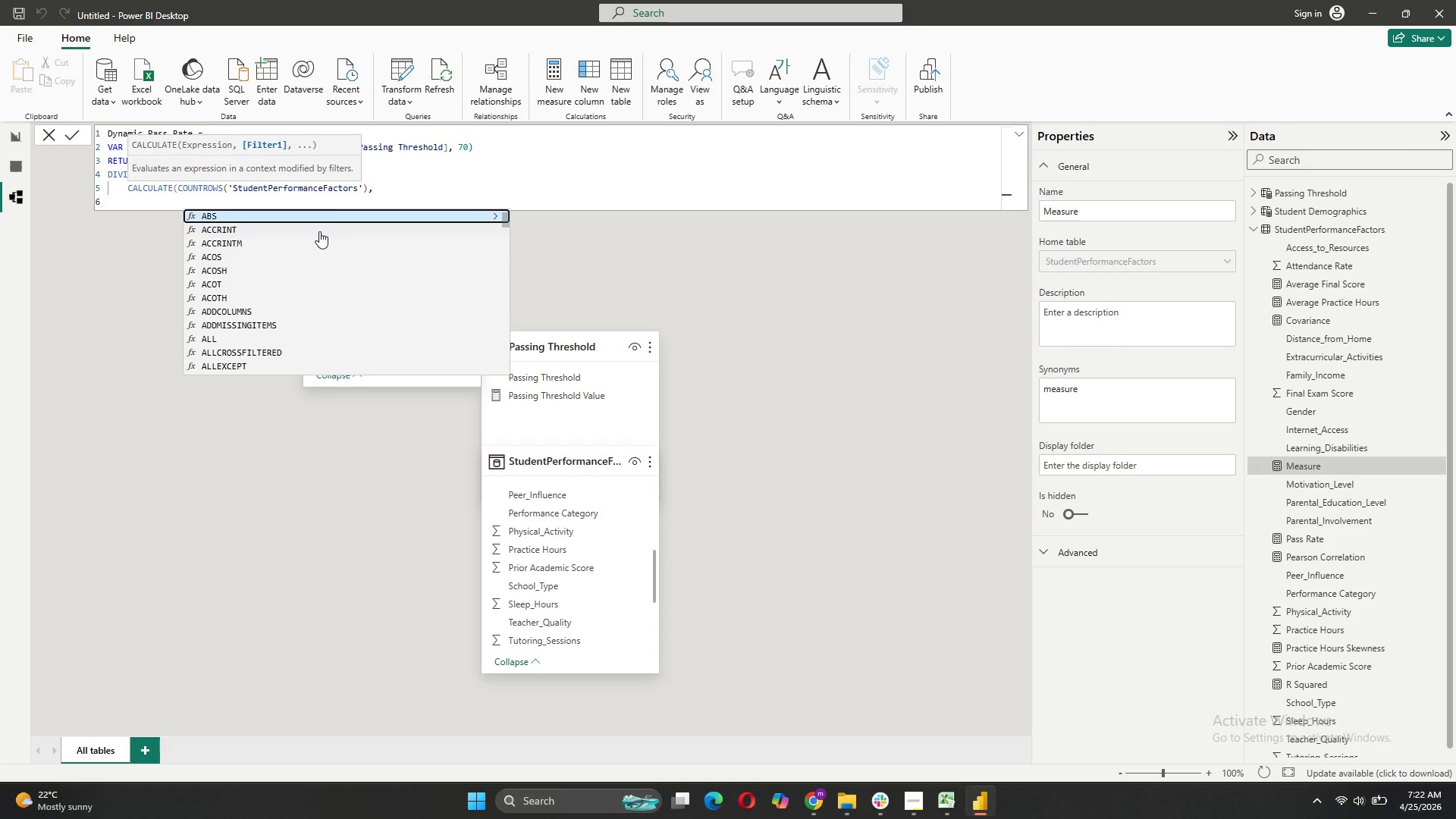 
key(Backspace)
 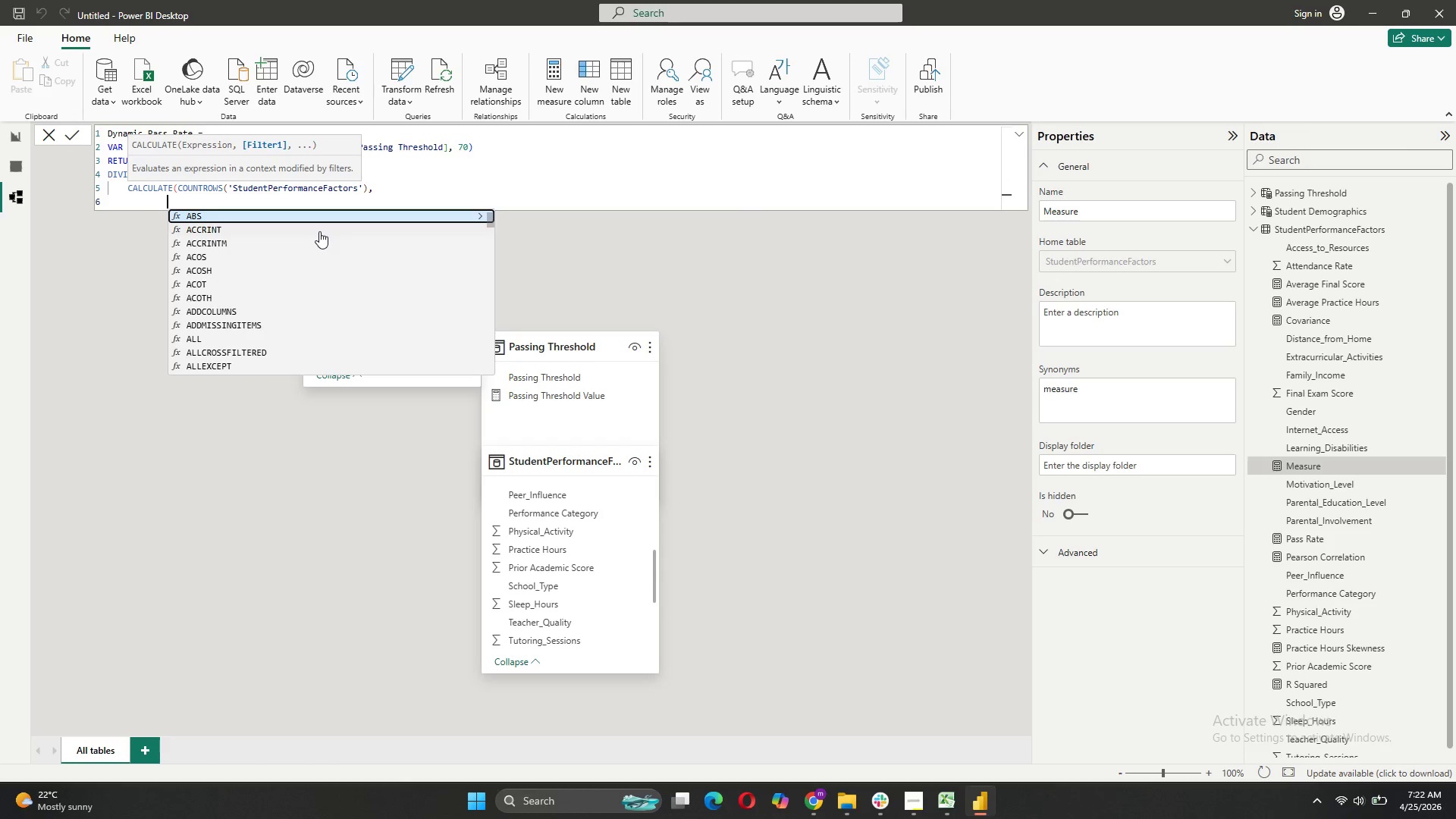 
key(Quote)
 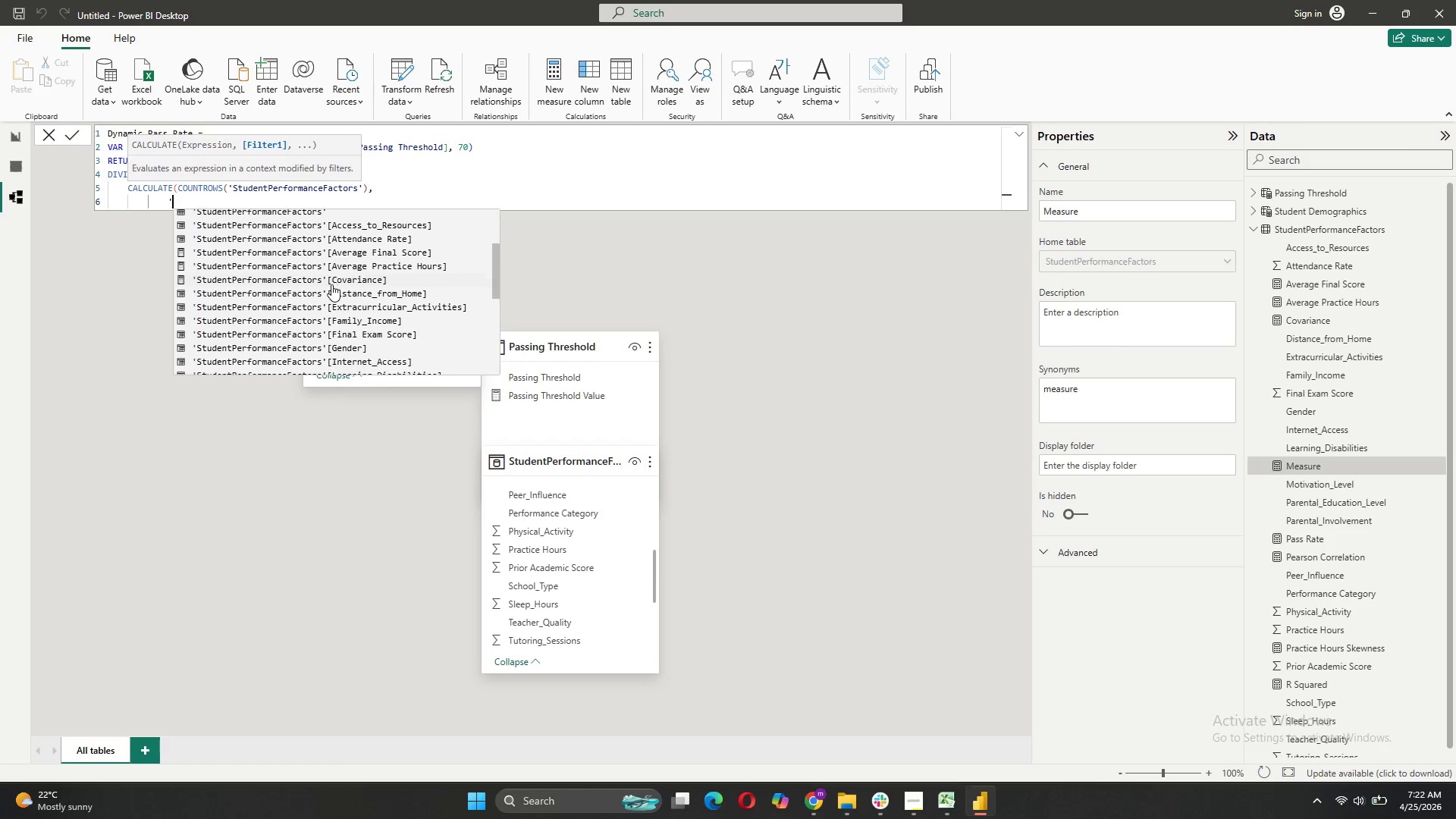 
wait(5.62)
 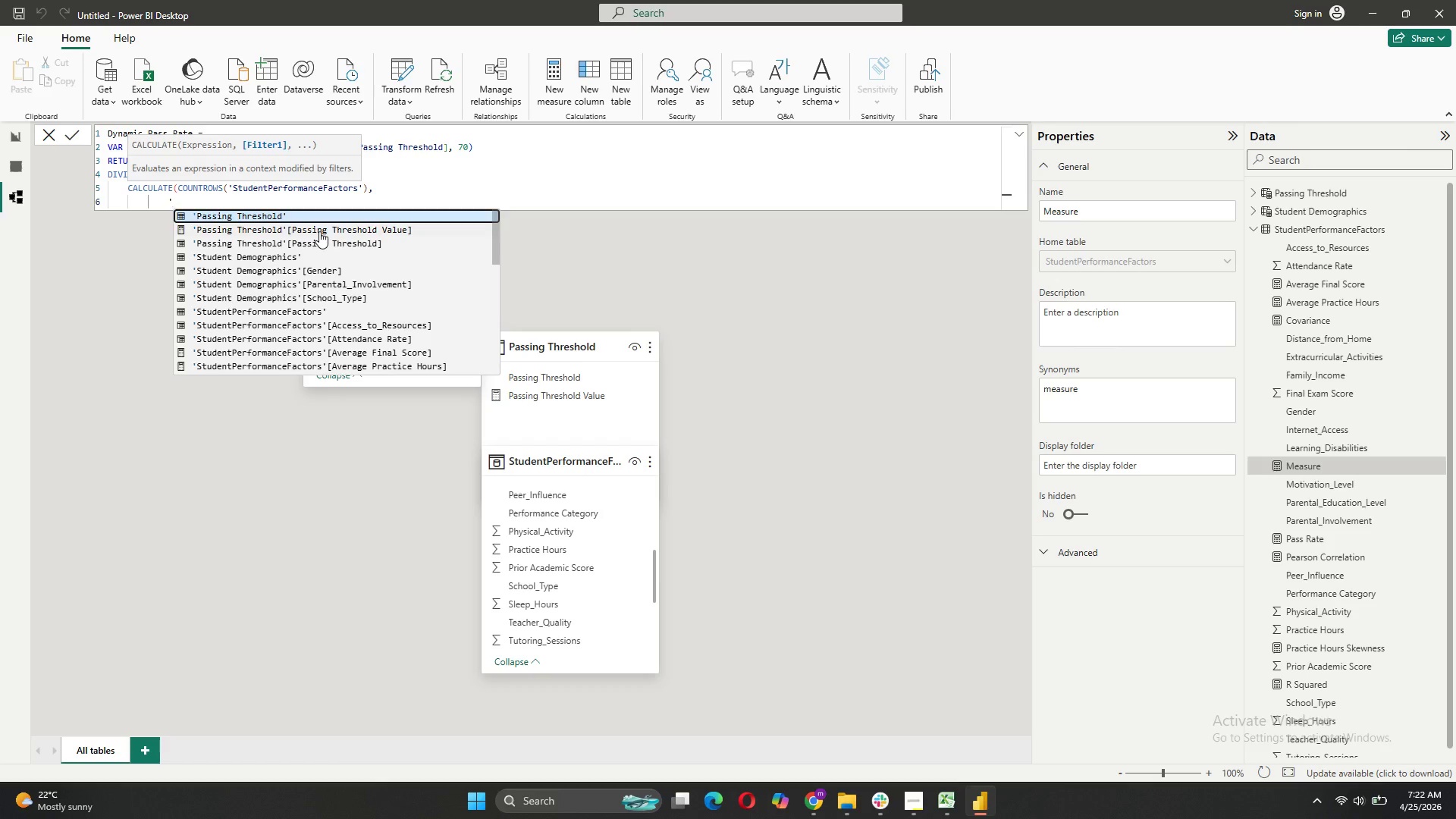 
left_click([340, 319])
 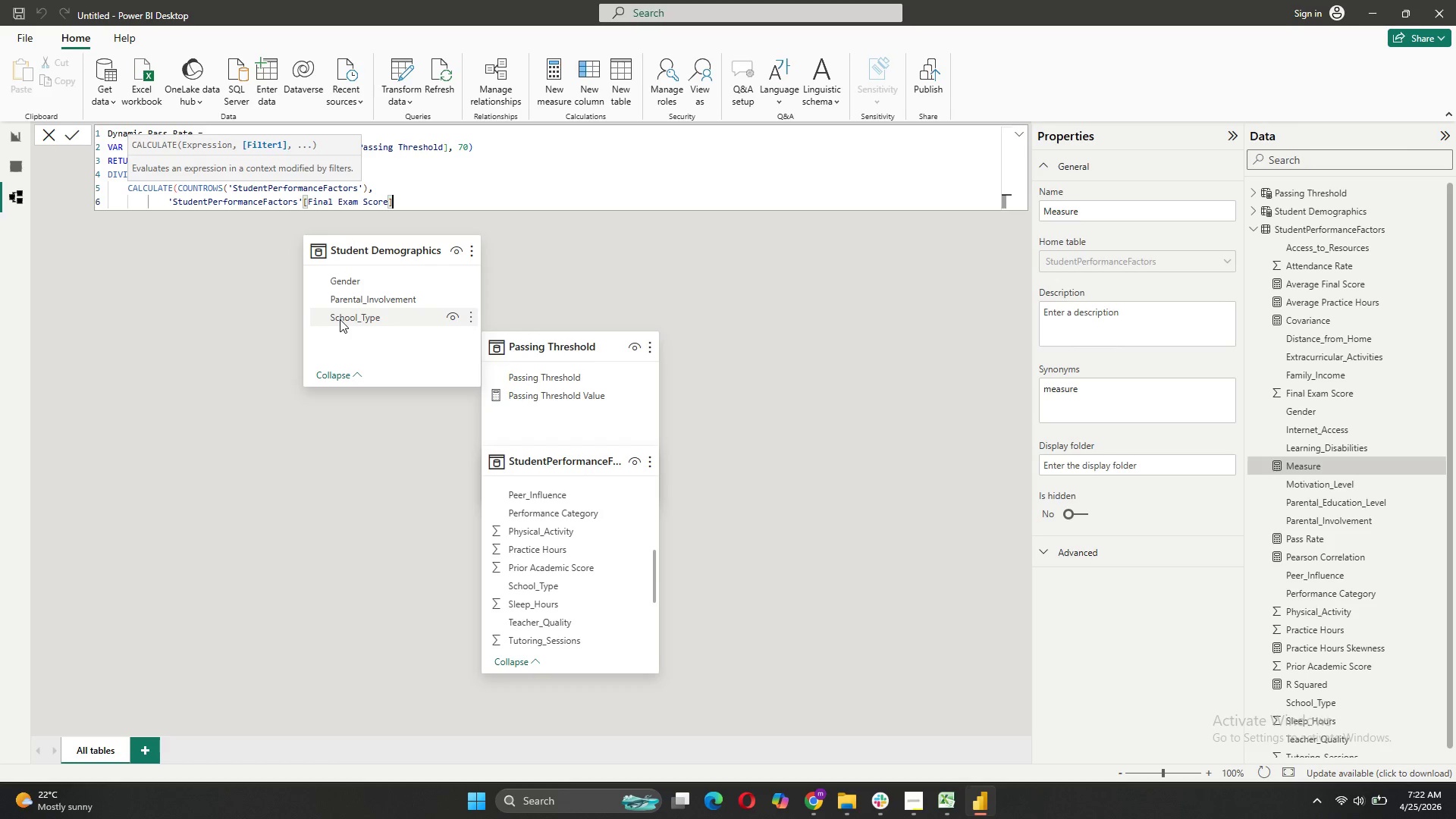 
key(Space)
 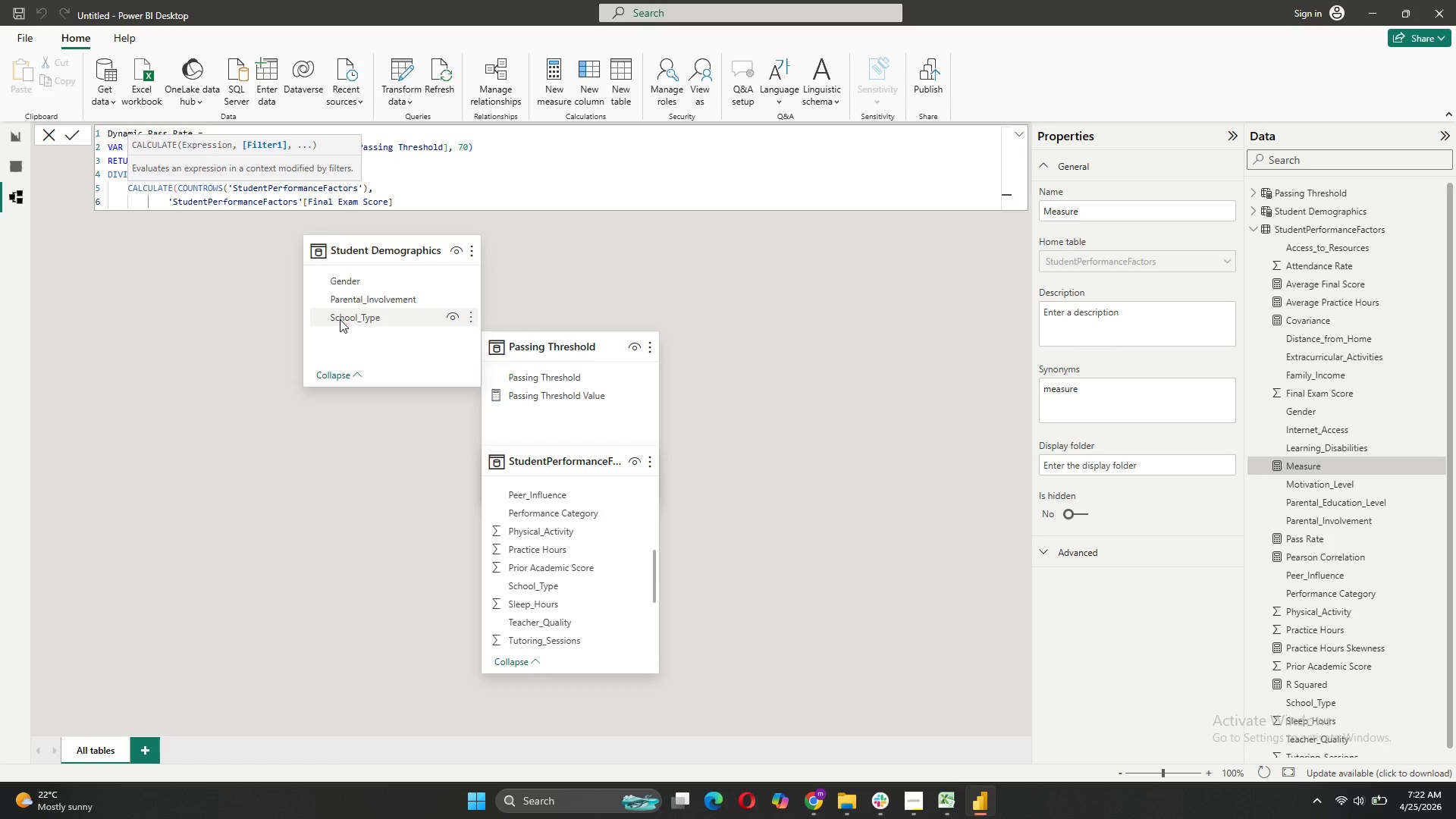 
key(Shift+ShiftLeft)
 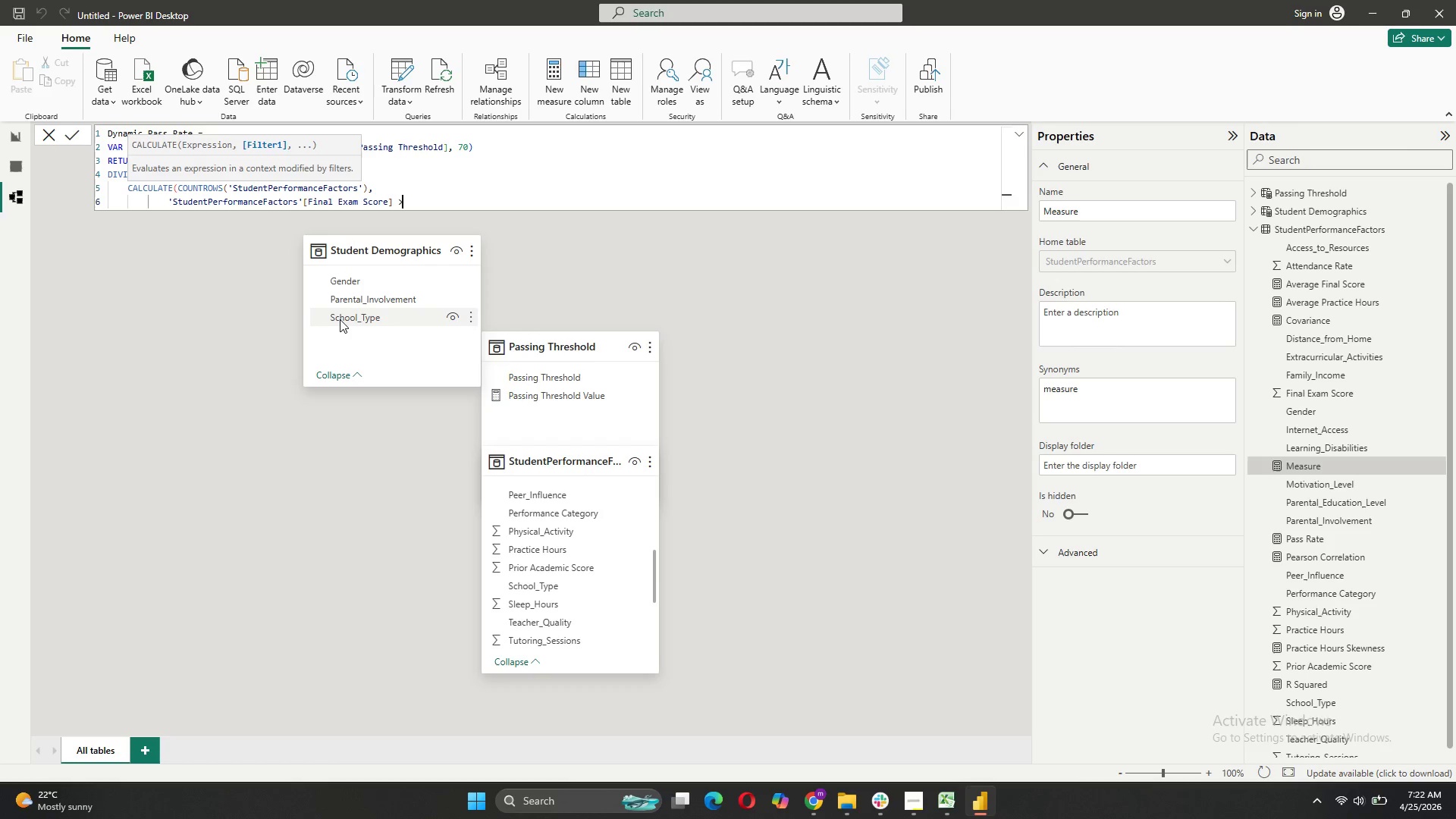 
key(Shift+Period)
 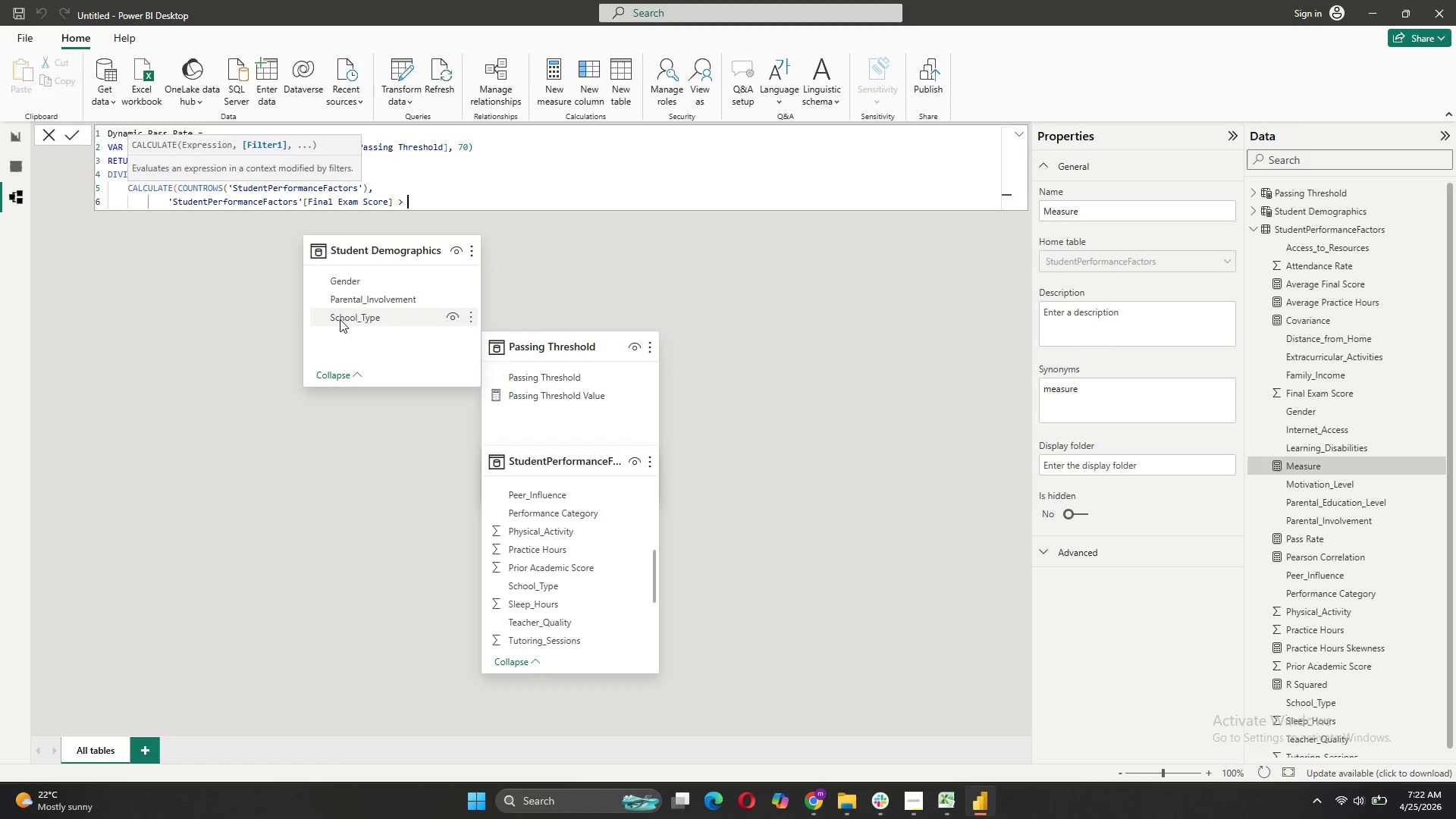 
key(Space)
 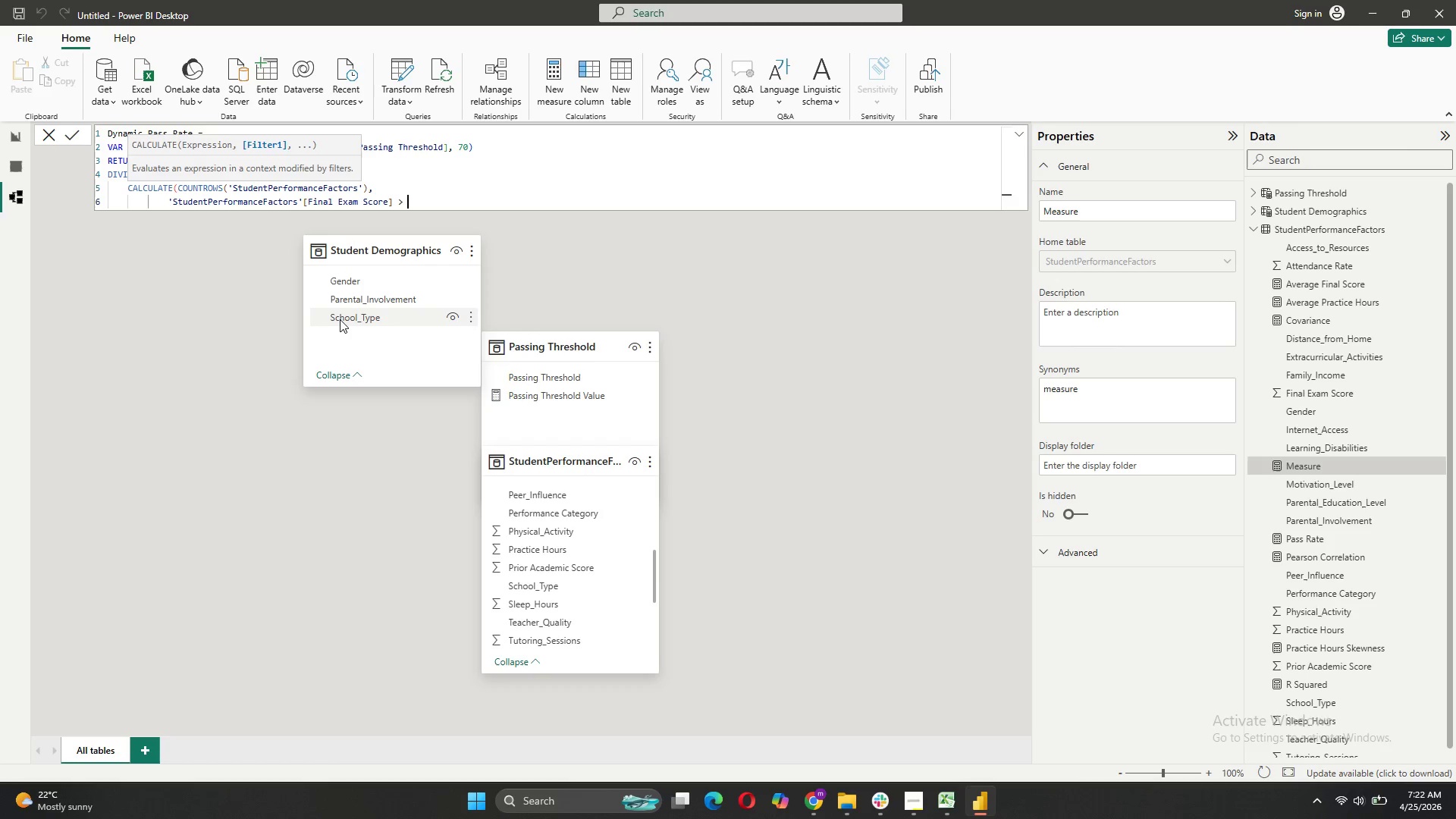 
key(Backspace)
 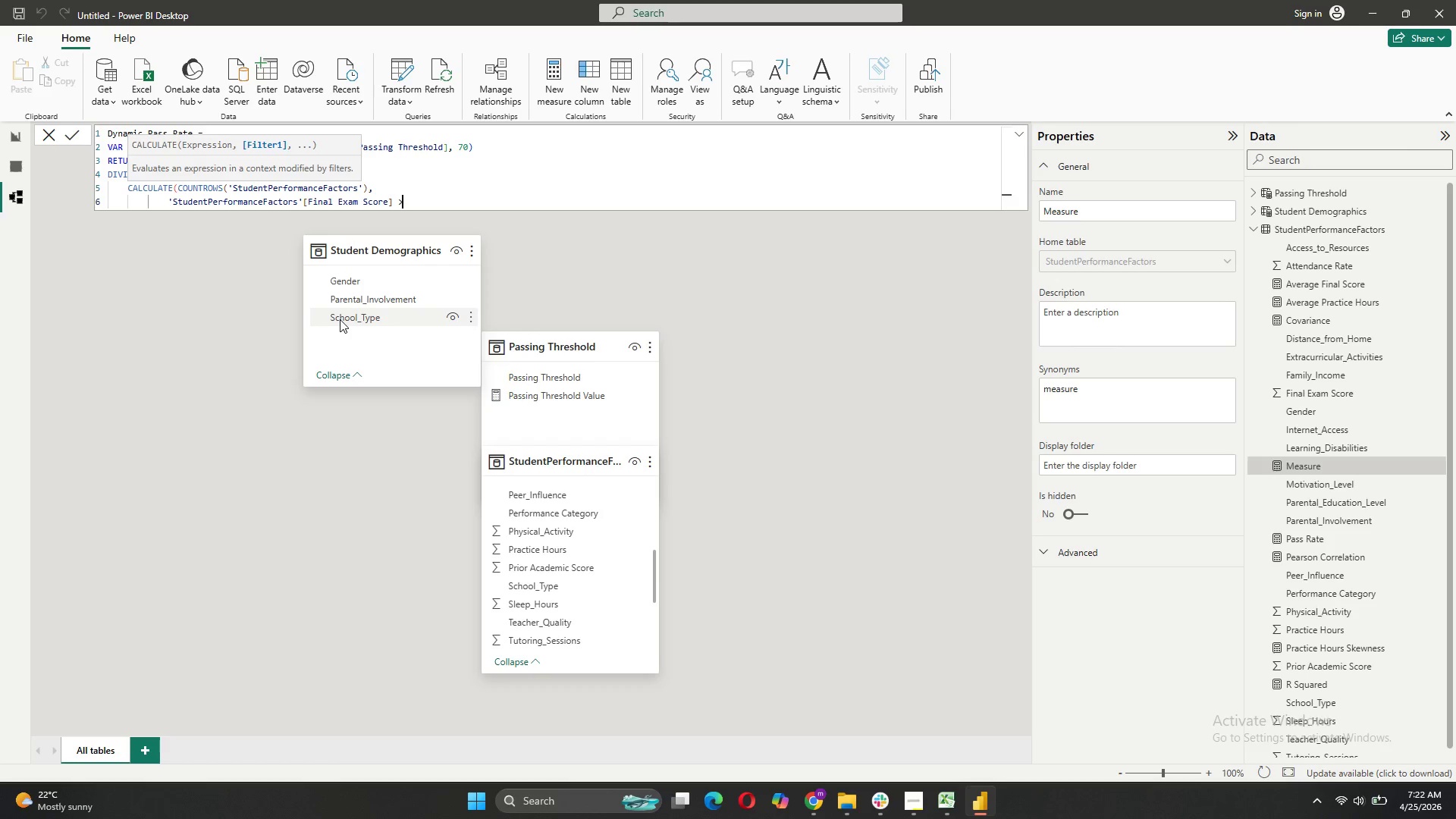 
key(Equal)
 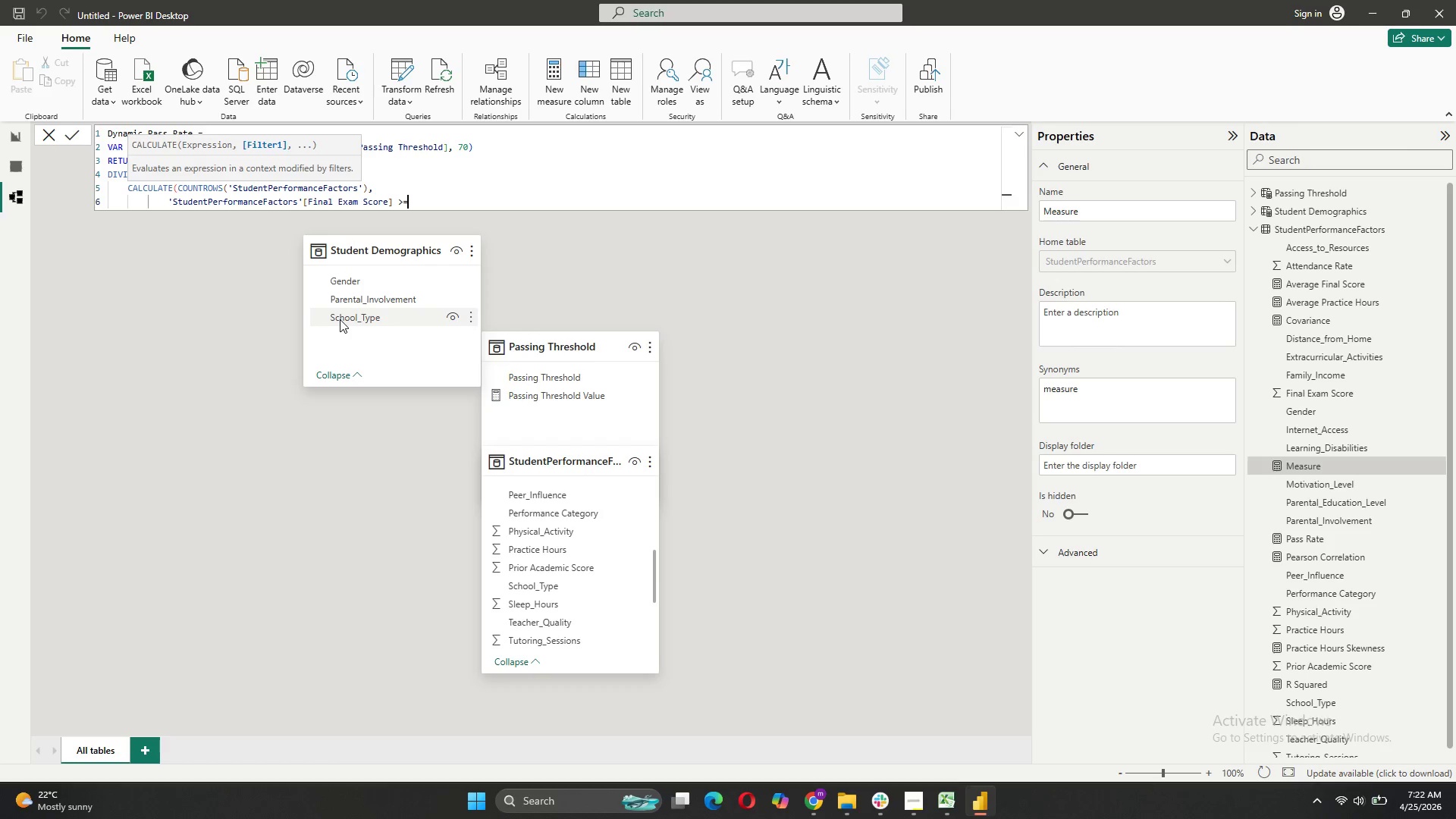 
key(Space)
 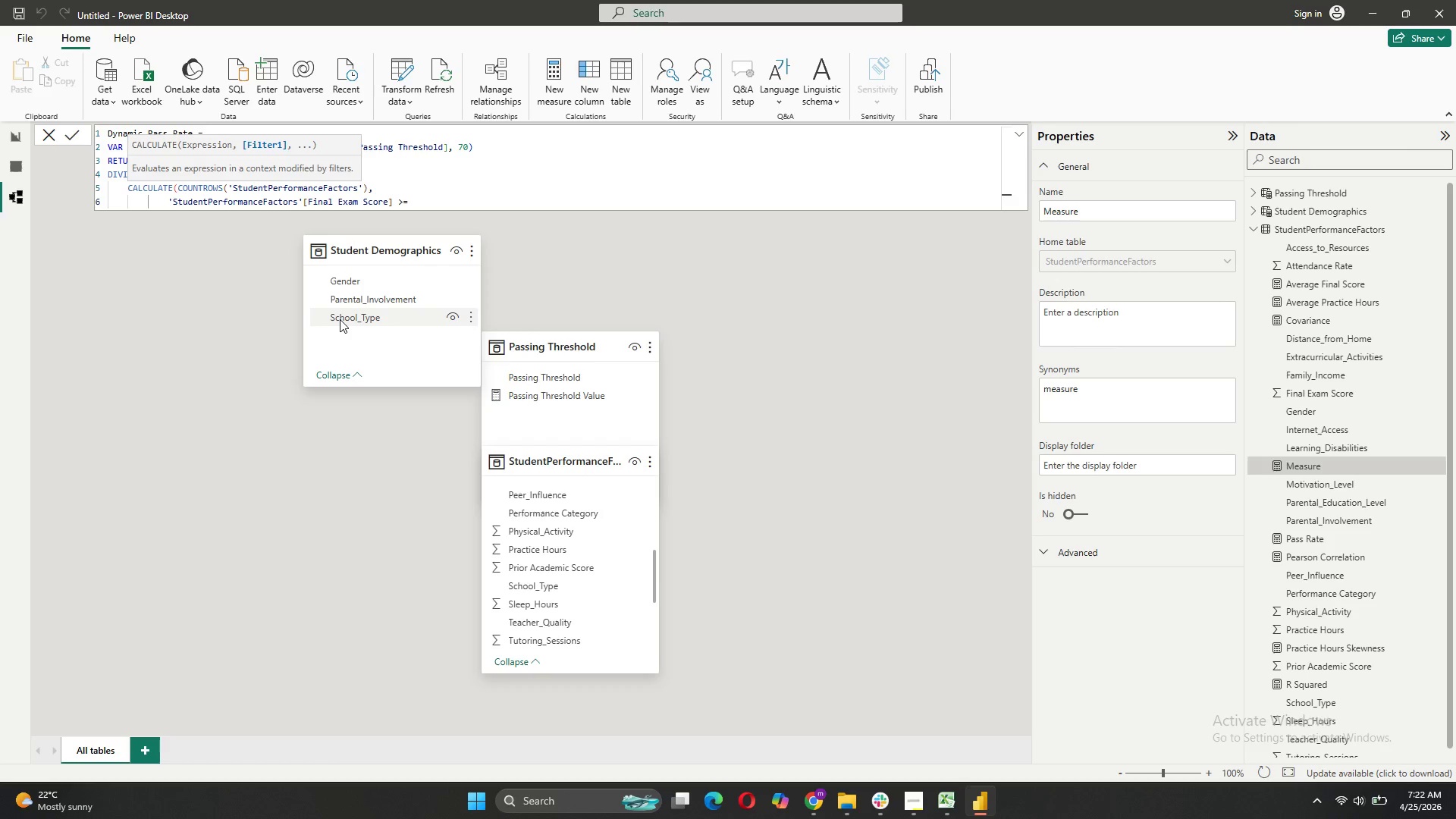 
key(CapsLock)
 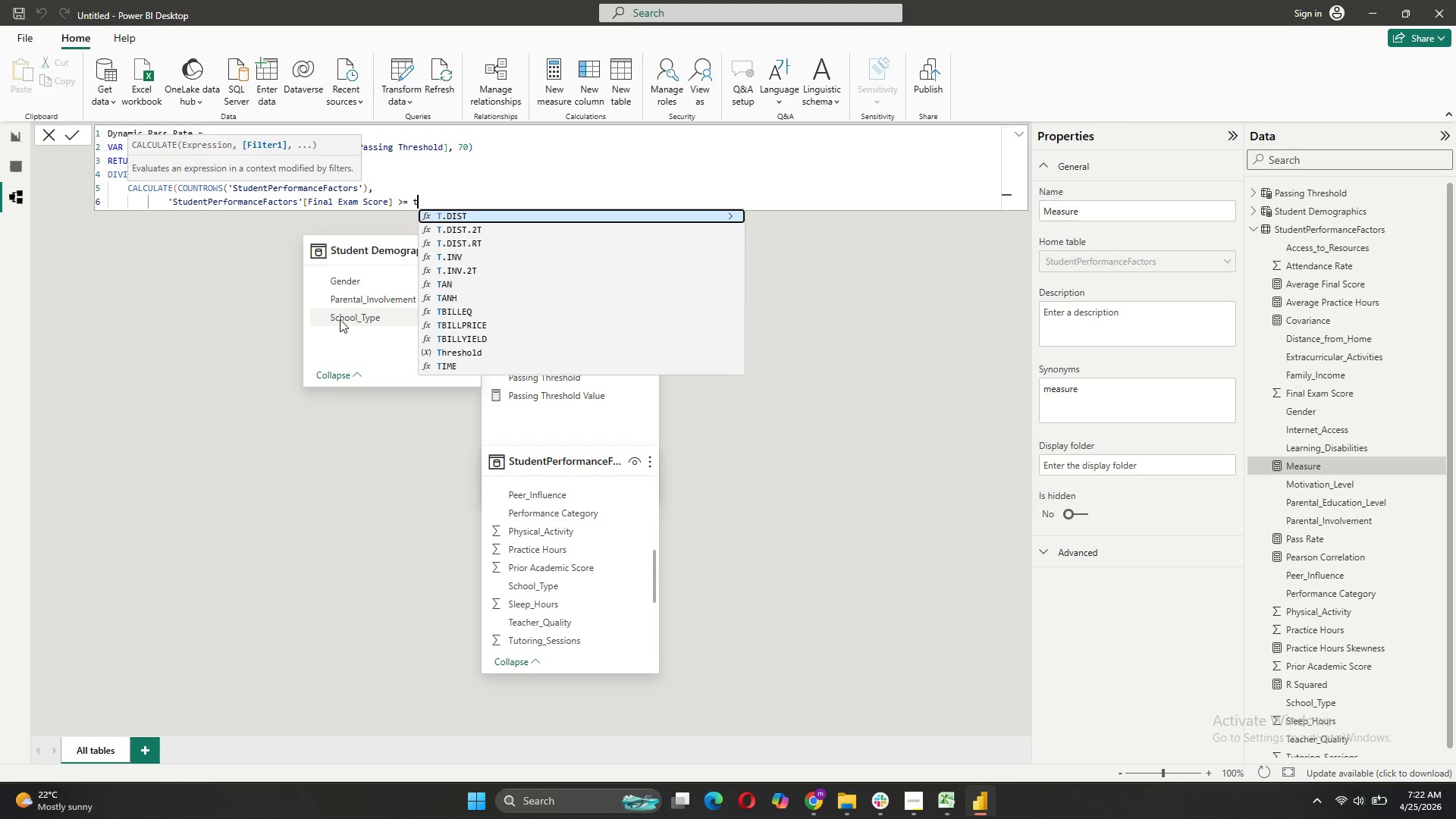 
key(T)
 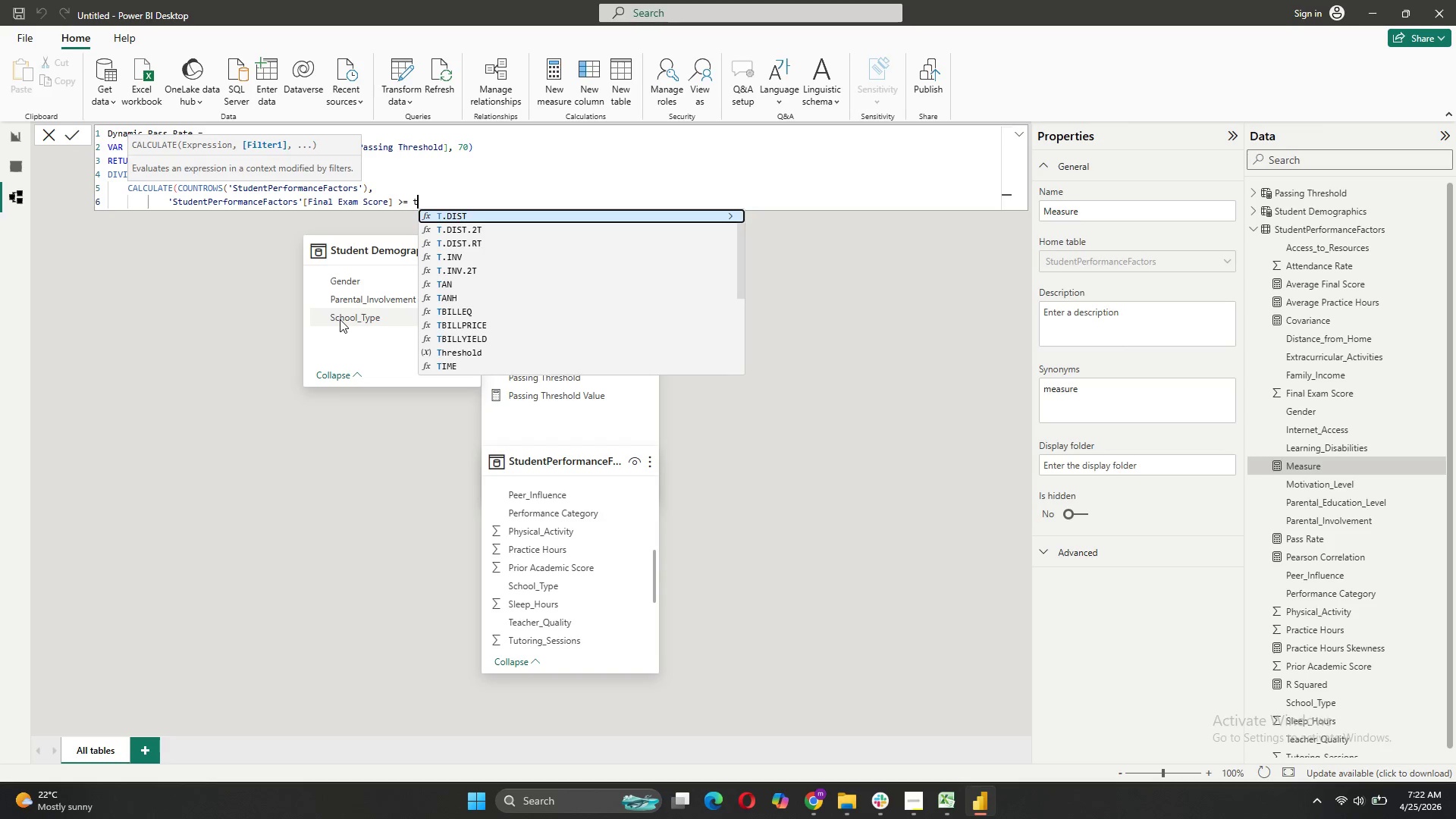 
key(CapsLock)
 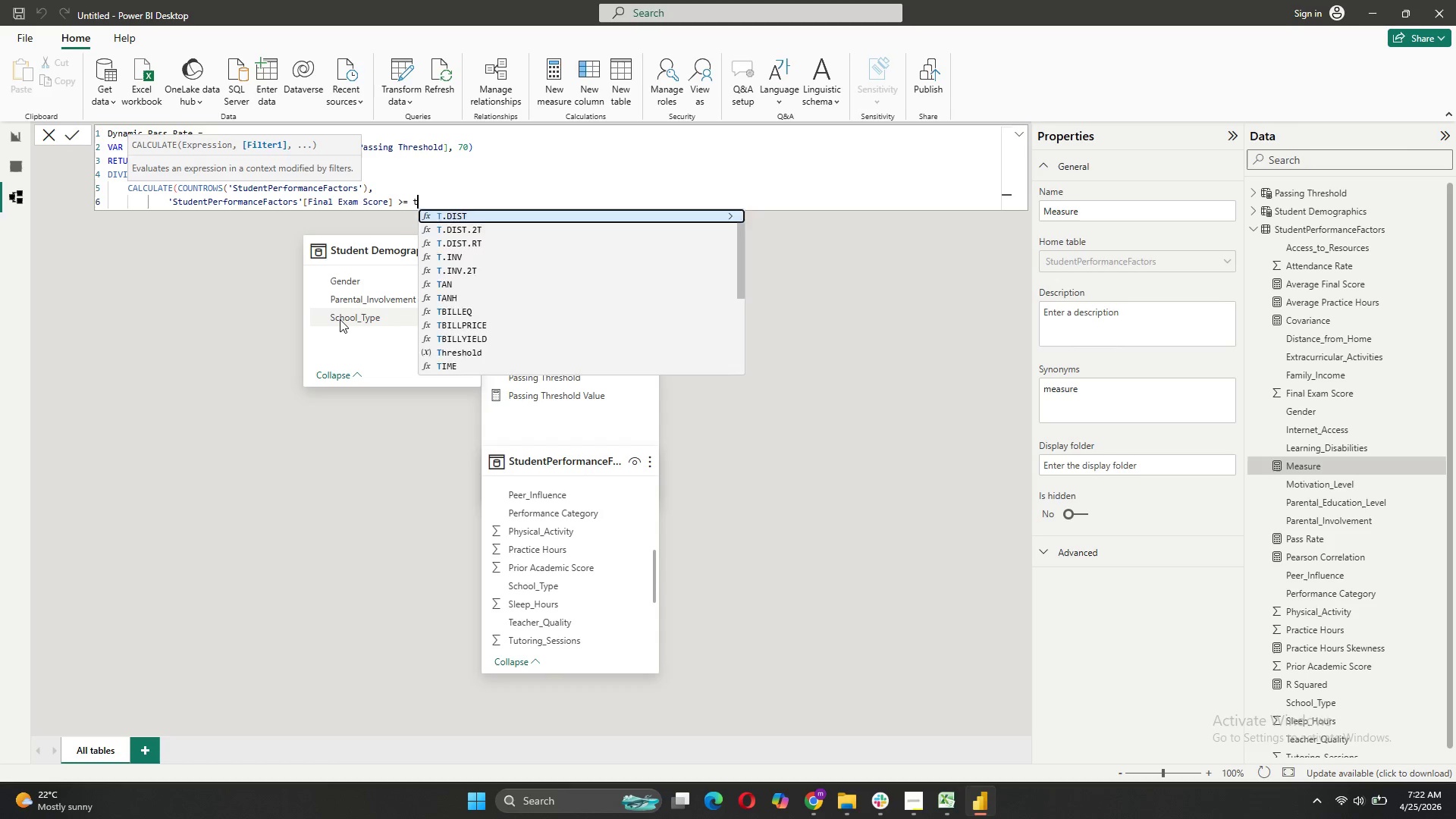 
key(H)
 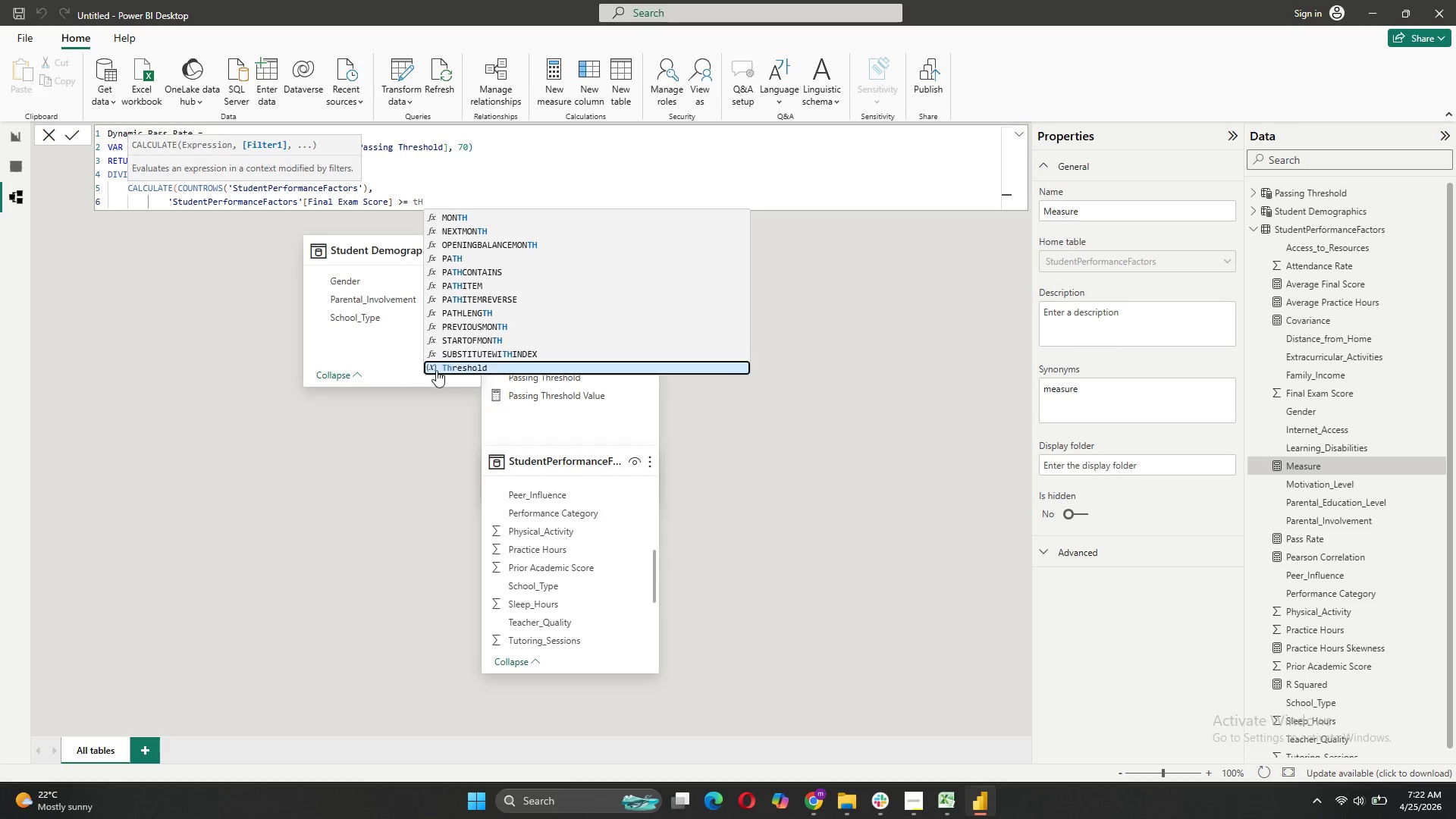 
left_click([452, 364])
 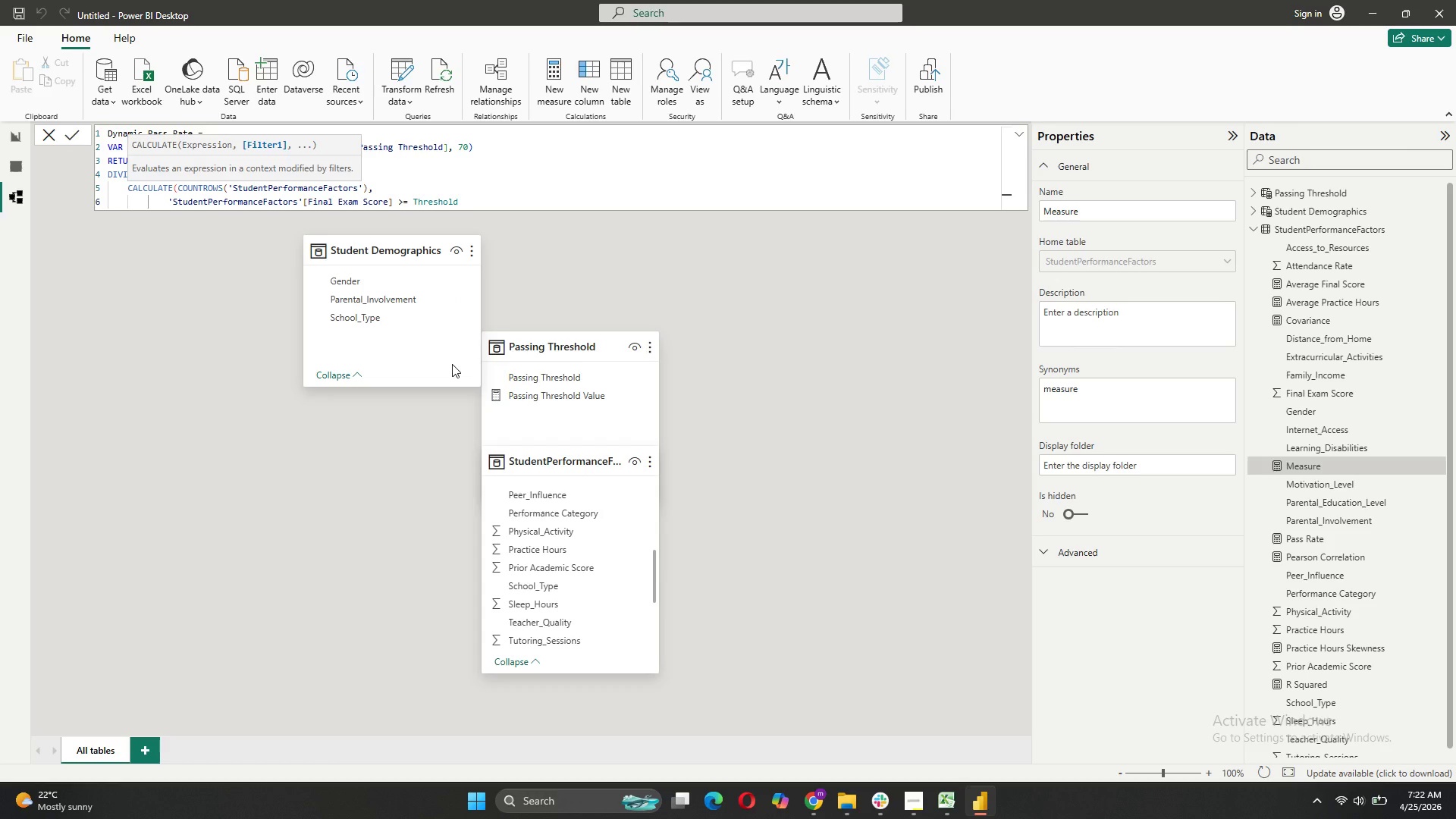 
key(Shift+0)
 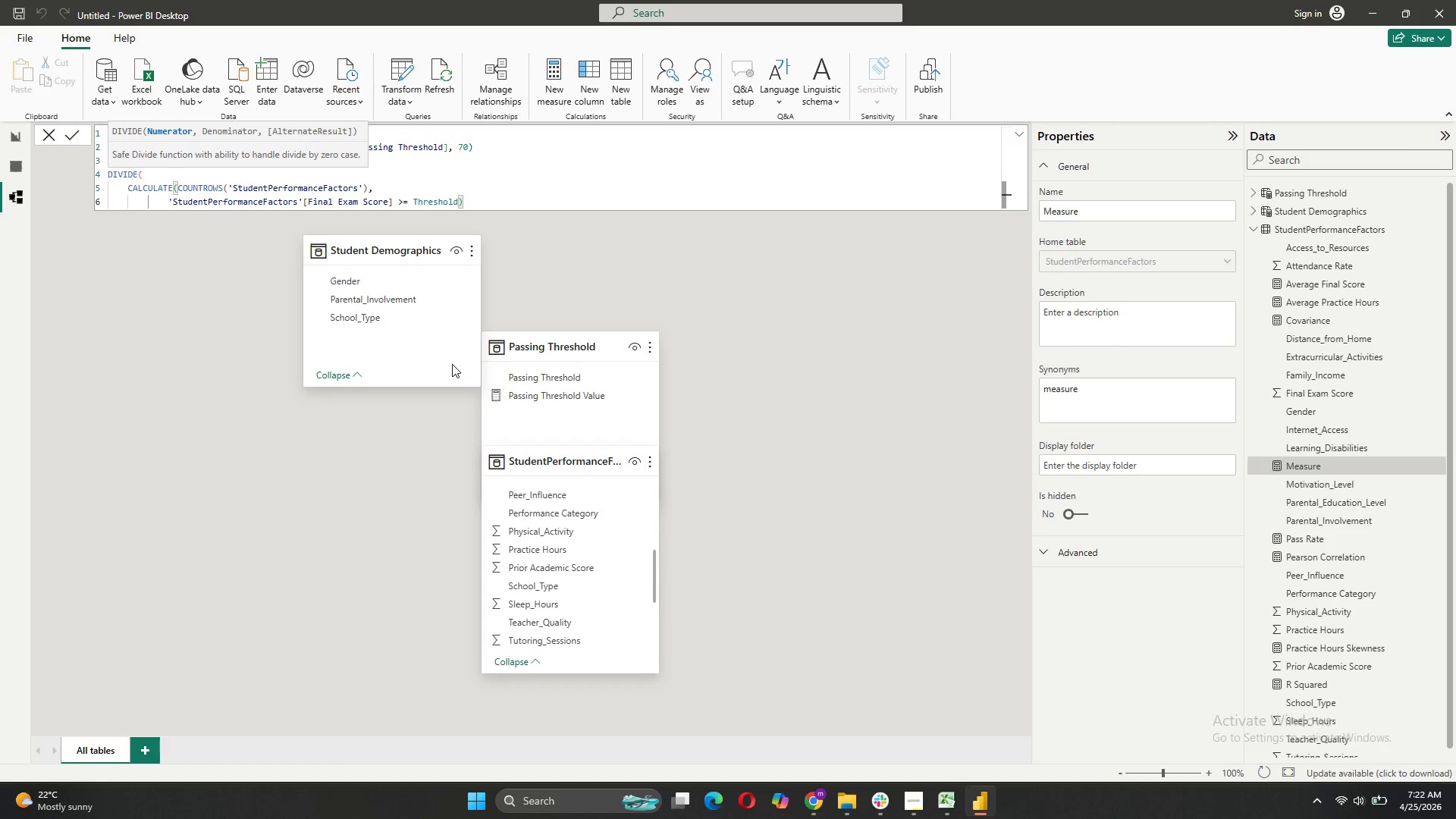 
key(Comma)
 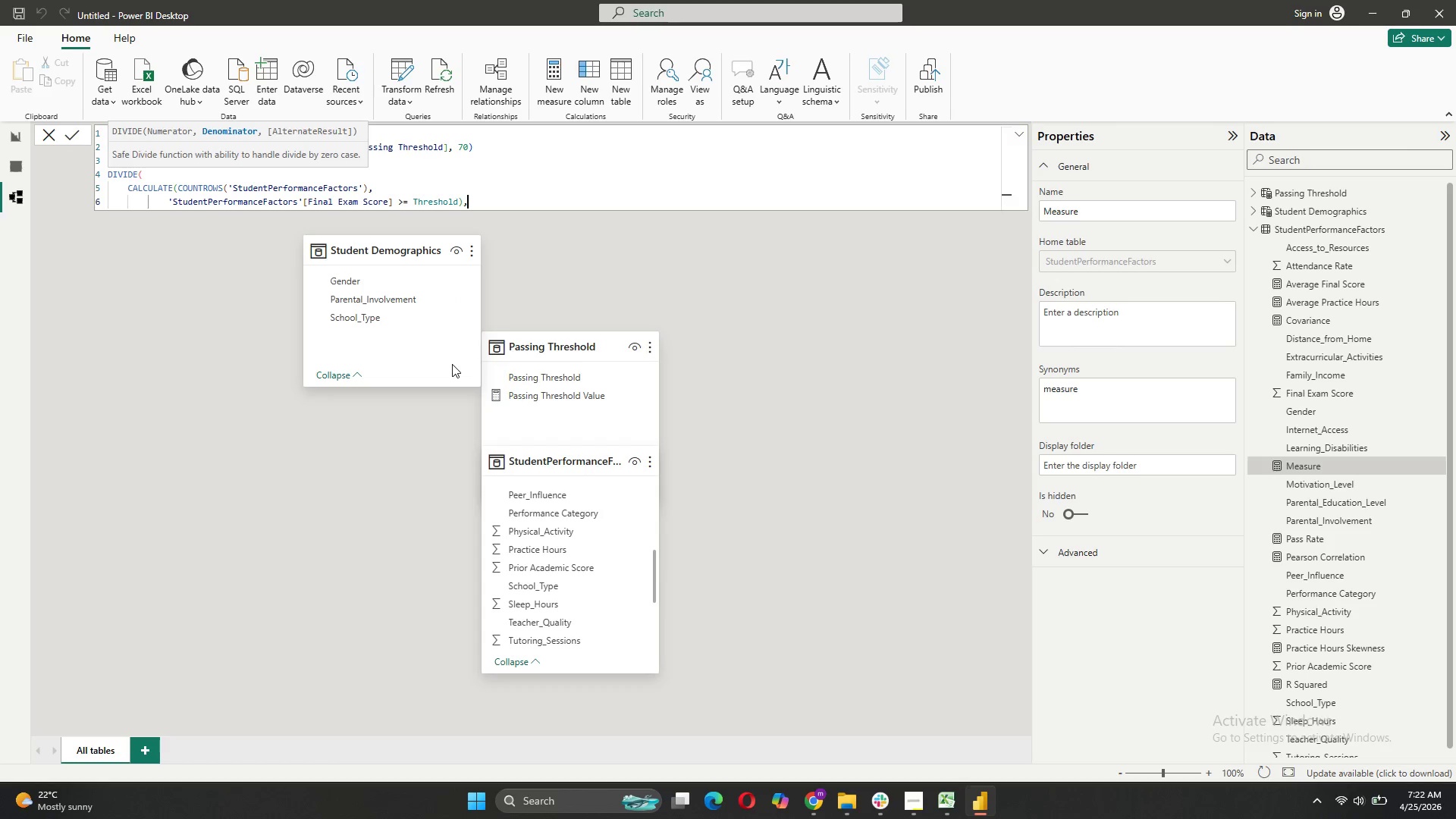 
key(Shift+Enter)
 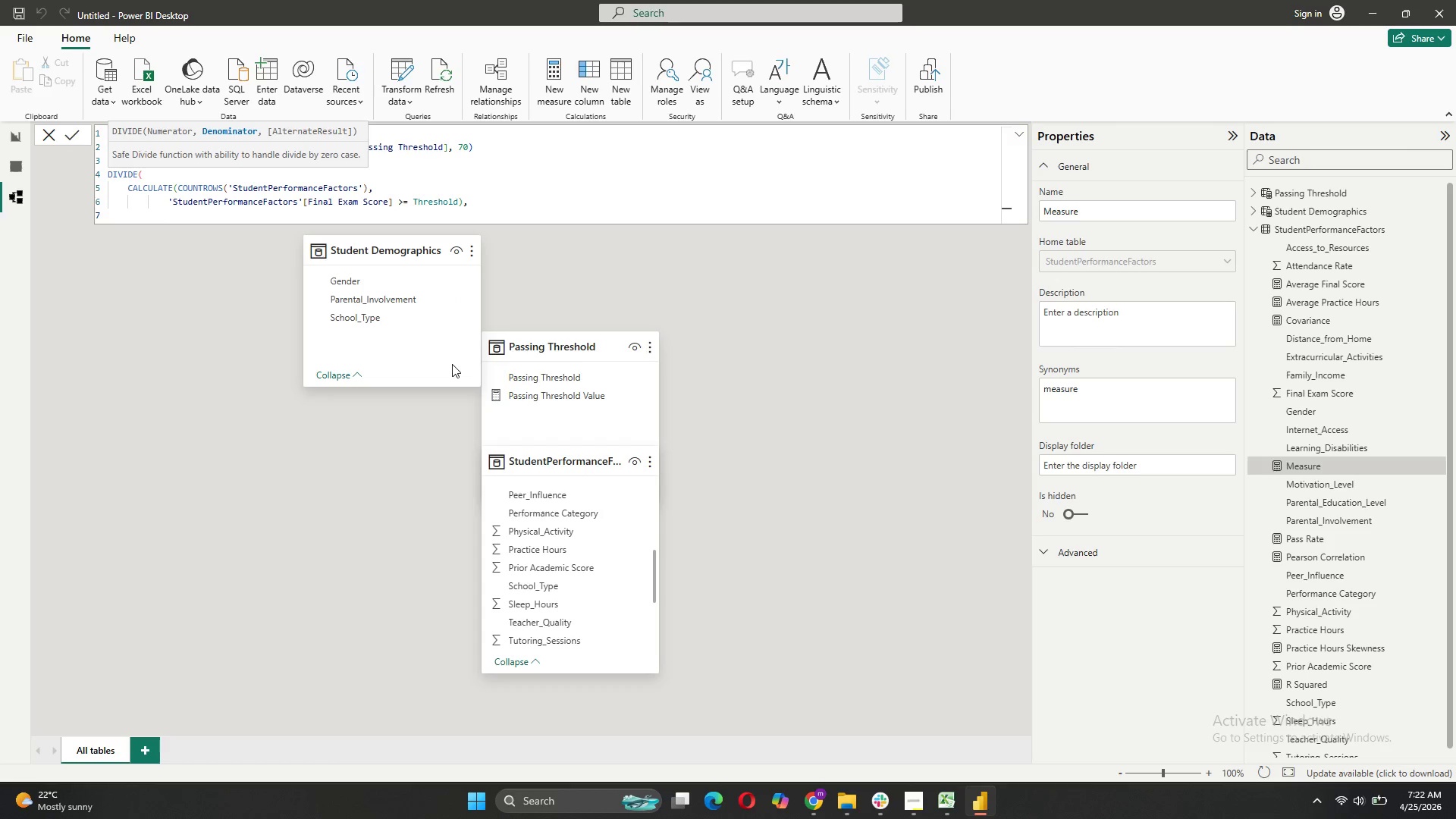 
key(Backspace)
key(Backspace)
type(COUN)
 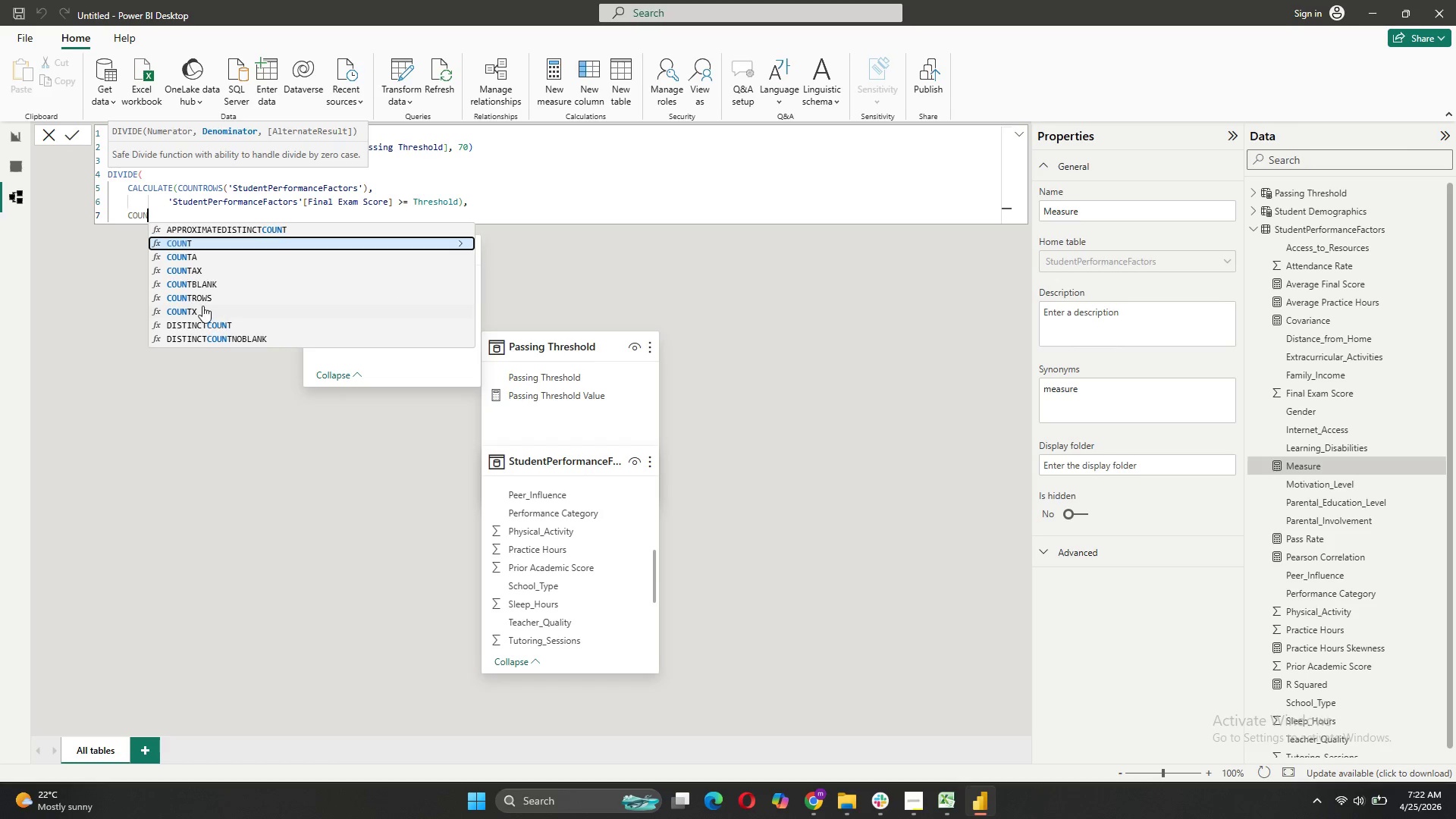 
left_click([198, 300])
 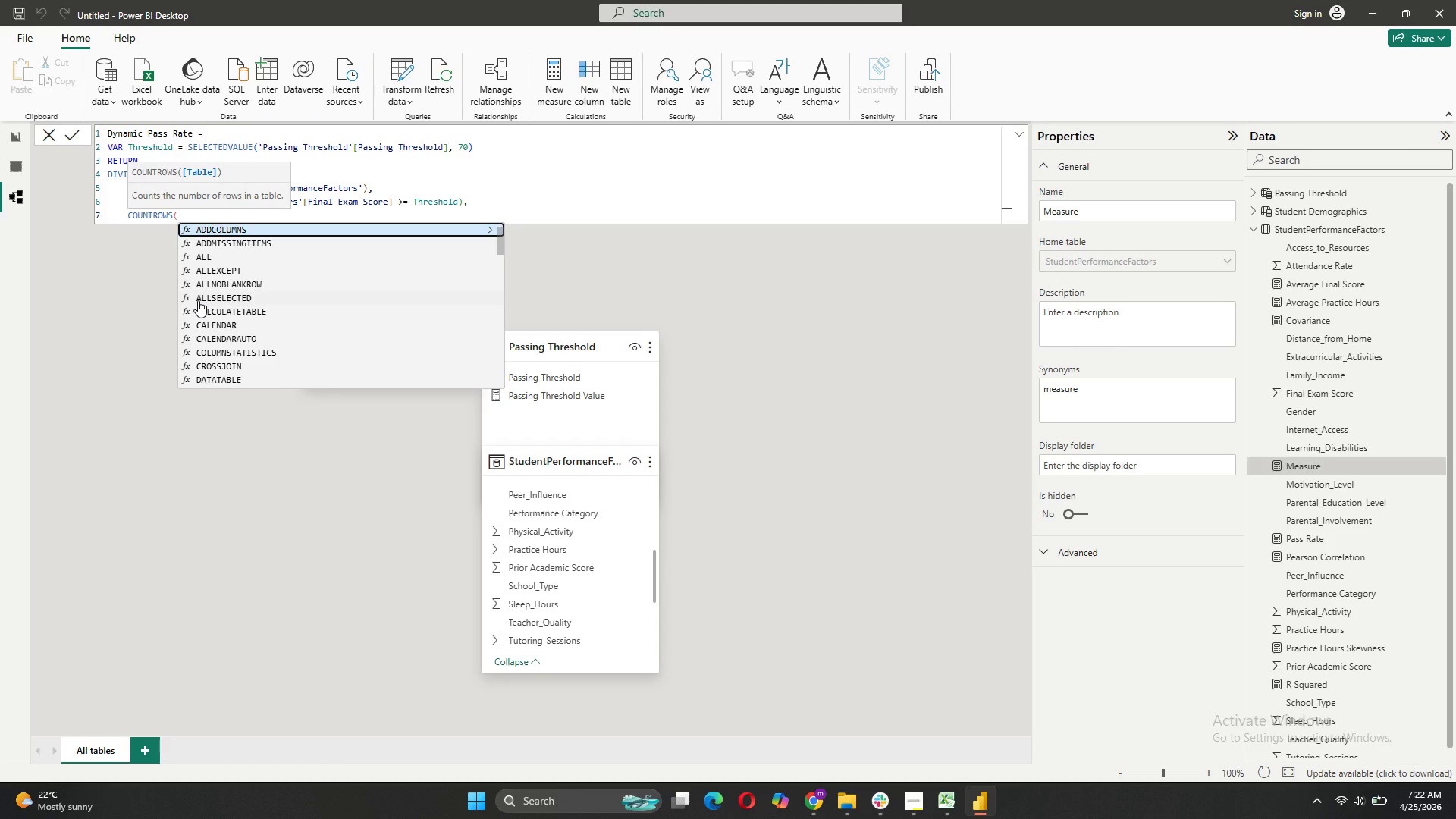 
key(Quote)
 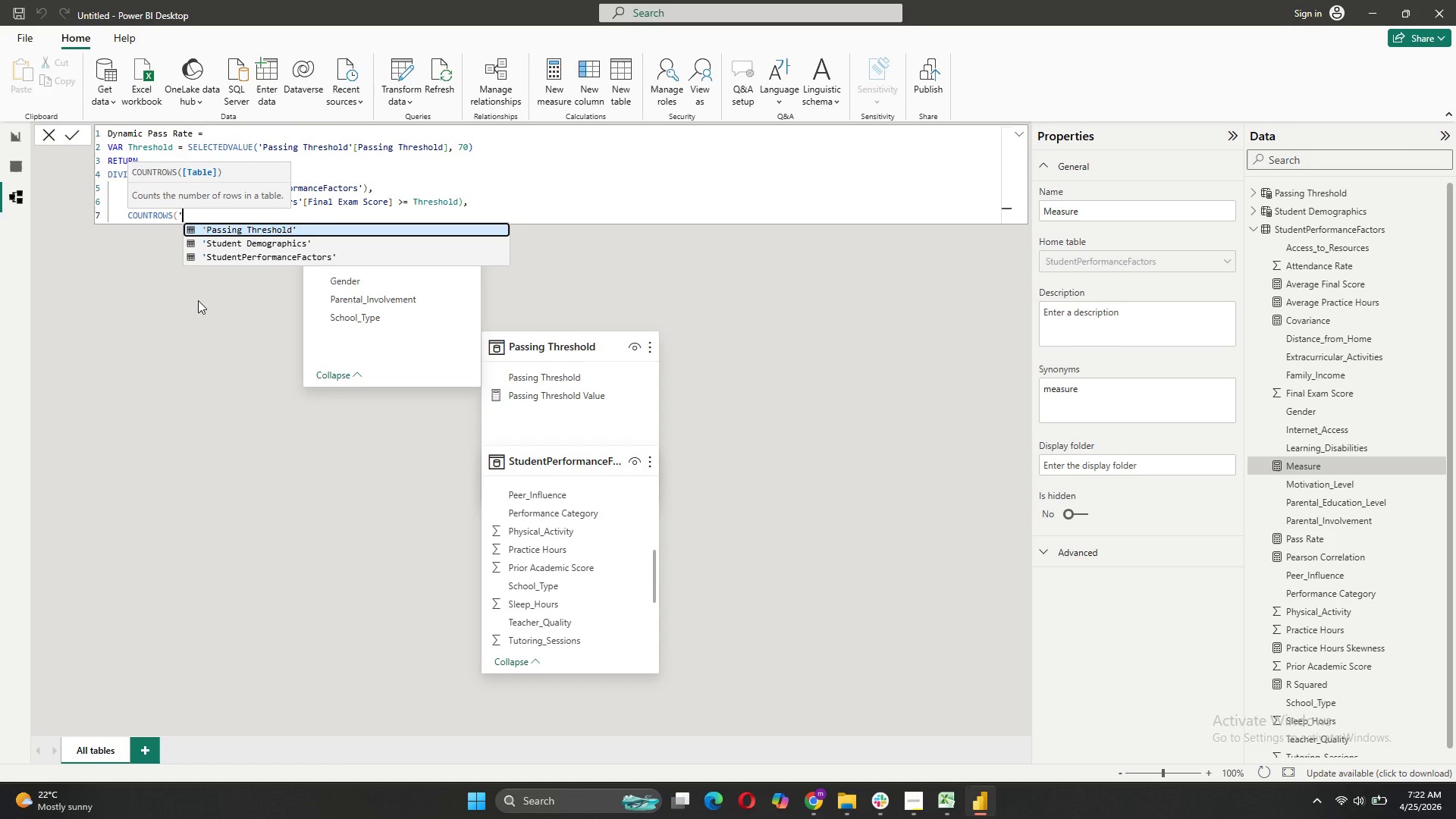 
wait(8.19)
 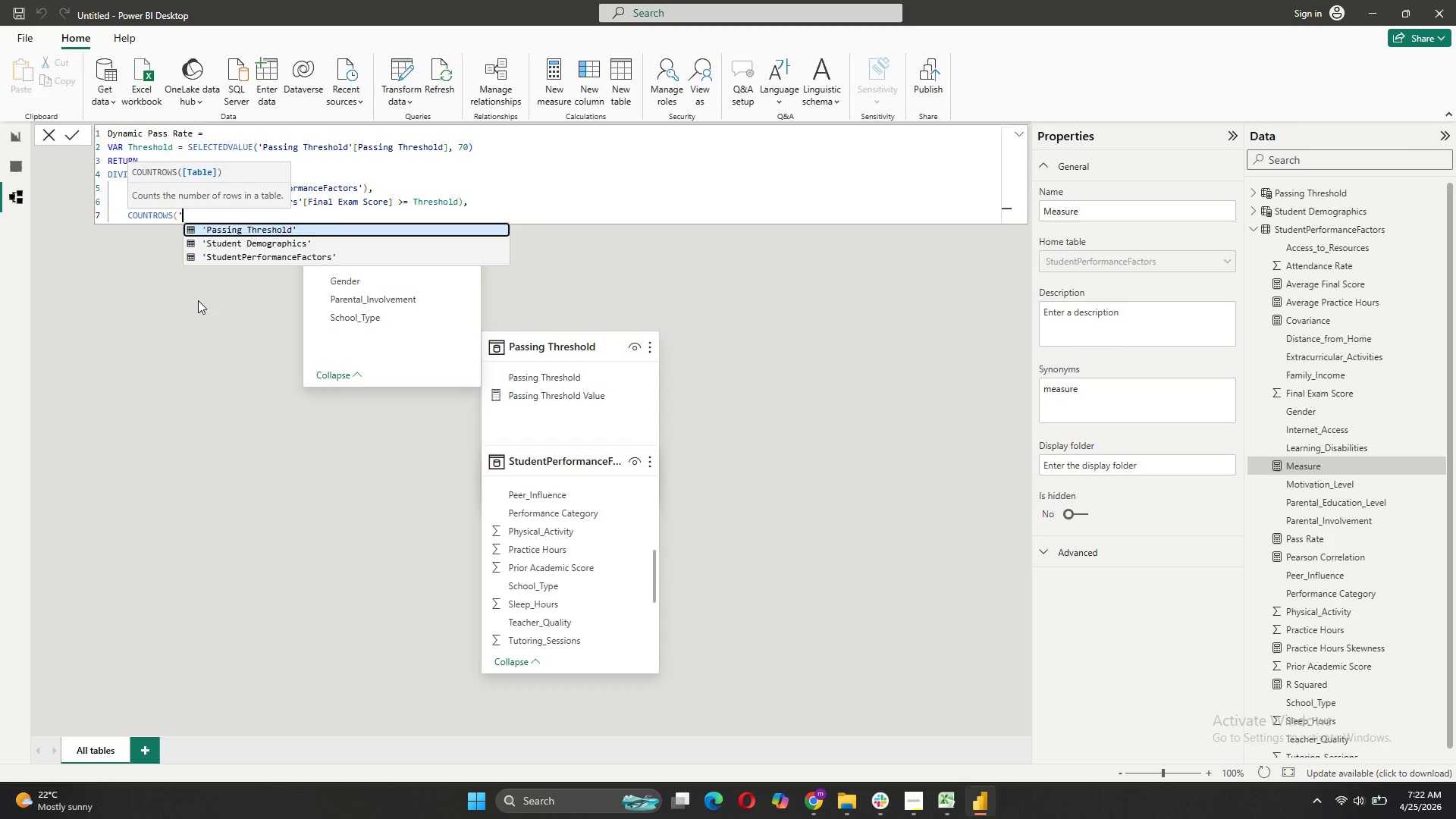 
left_click([275, 257])
 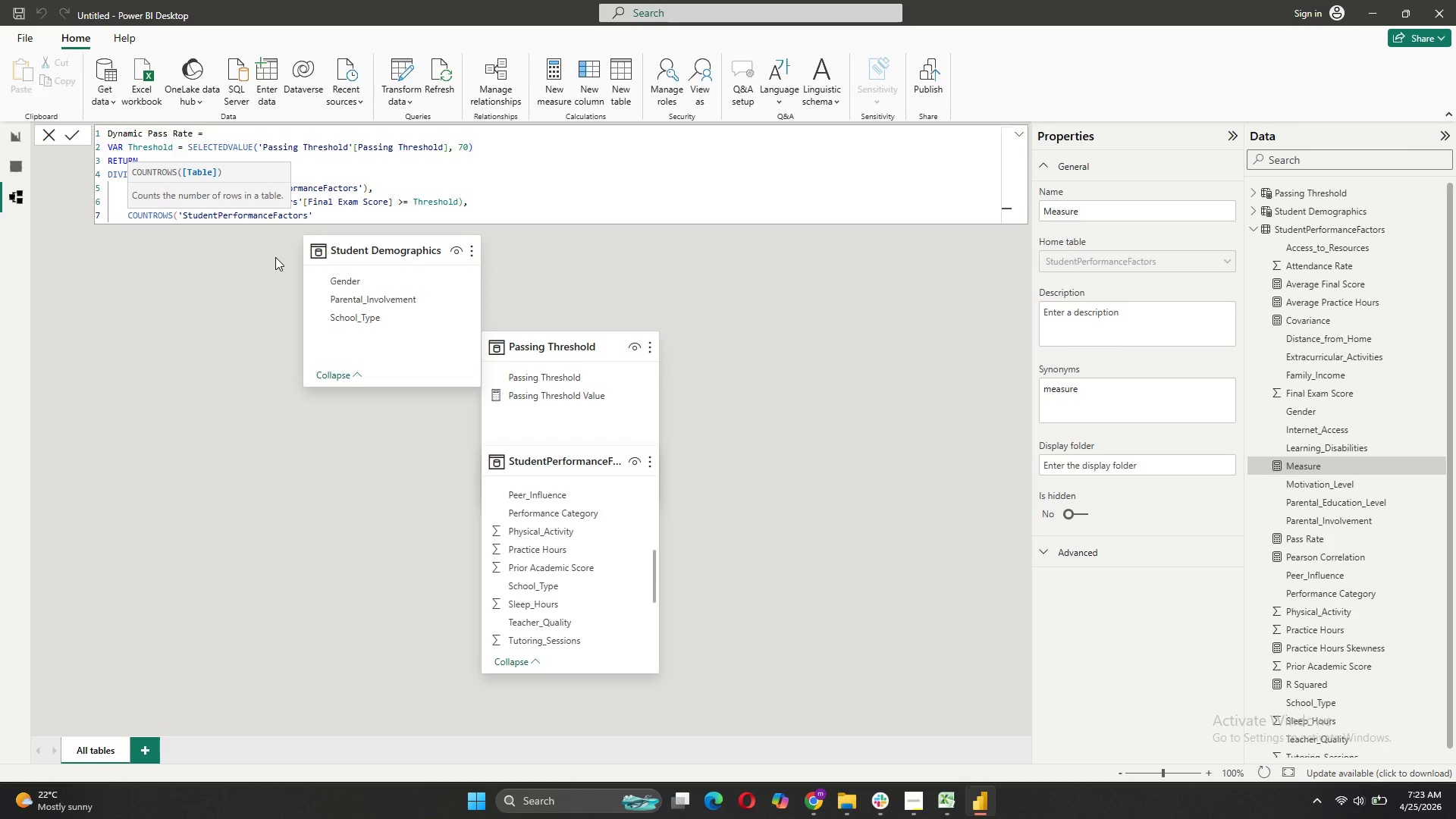 
key(Shift+0)
 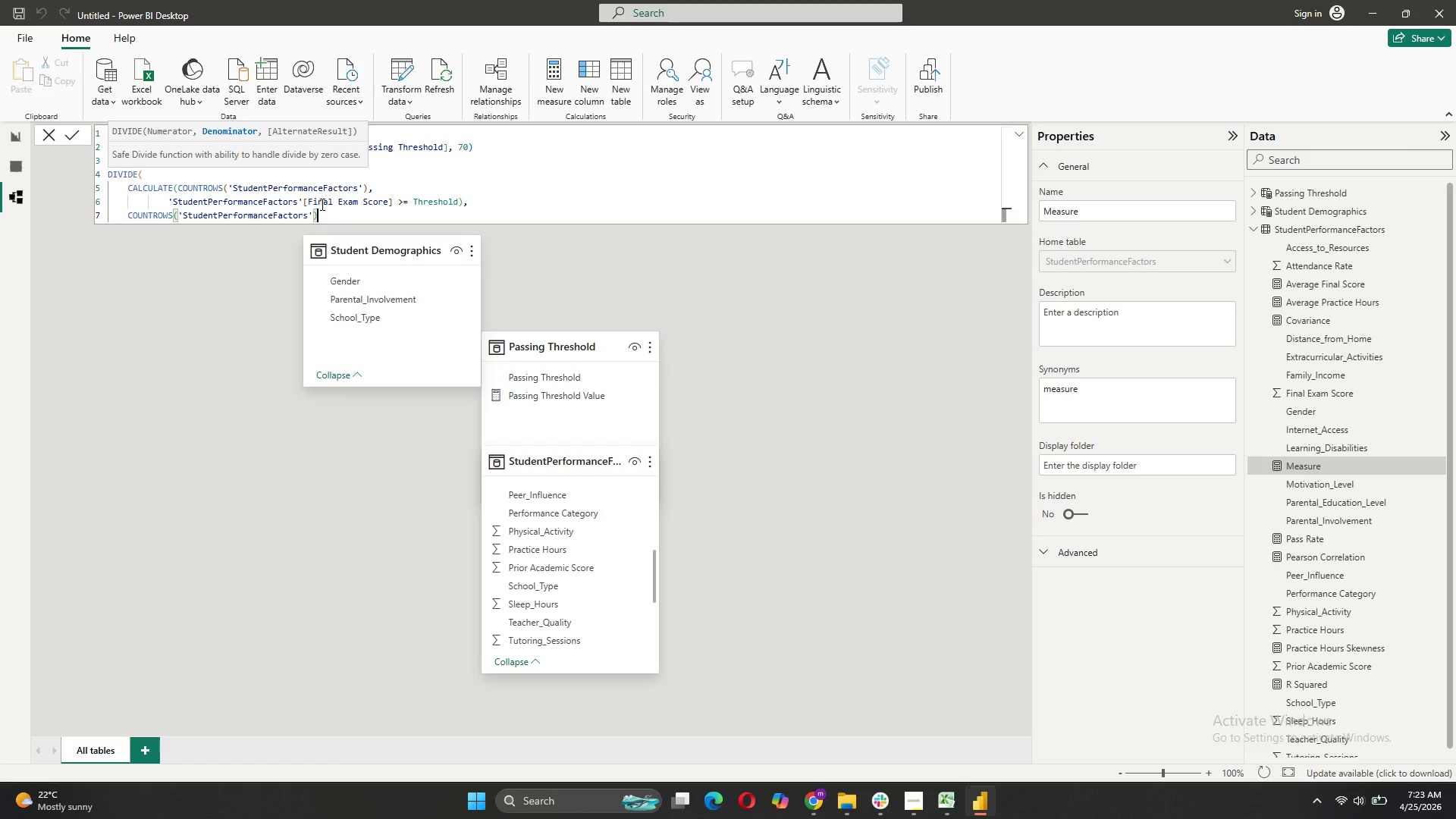 
wait(6.58)
 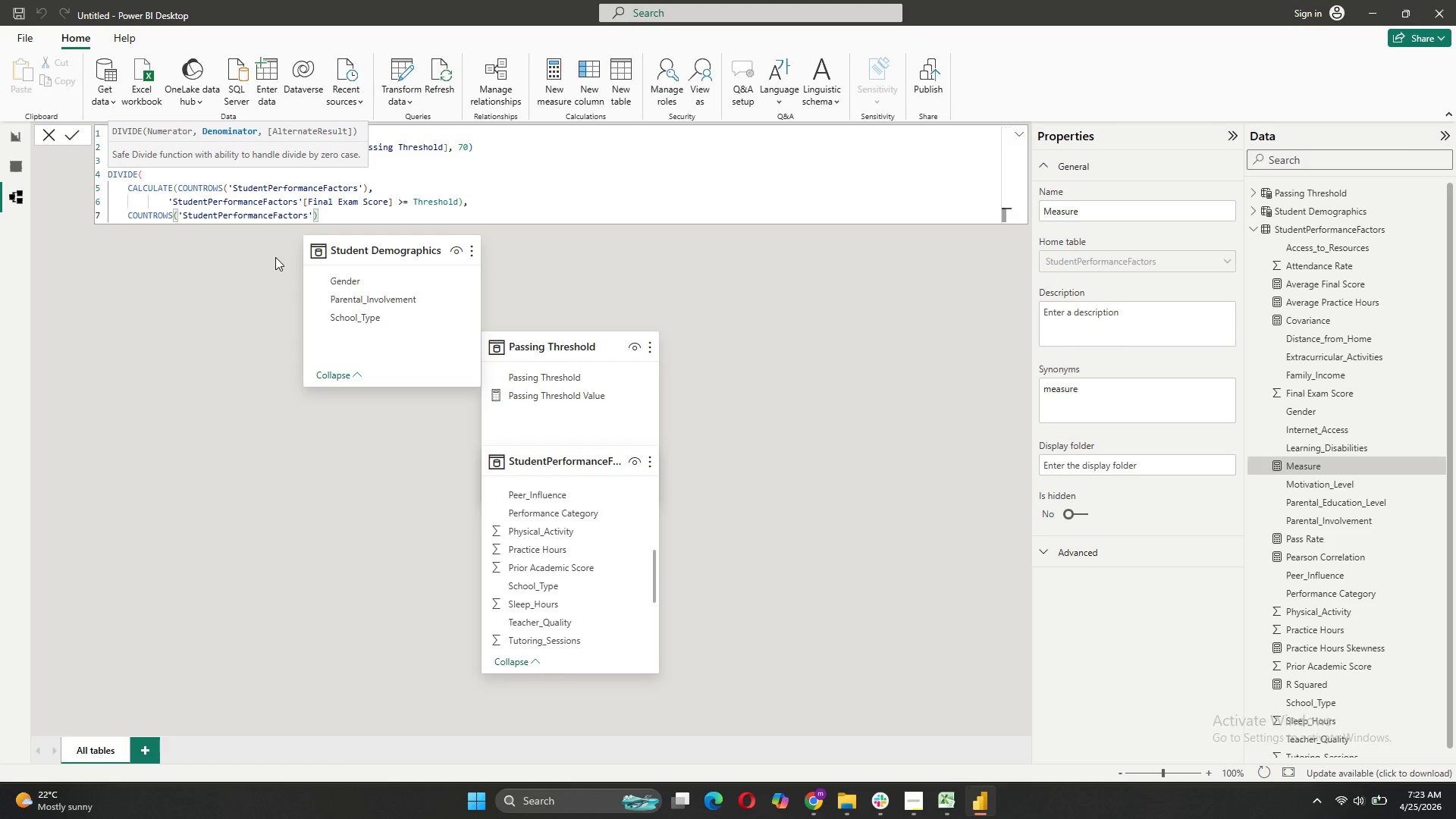 
key(Shift+ShiftRight)
 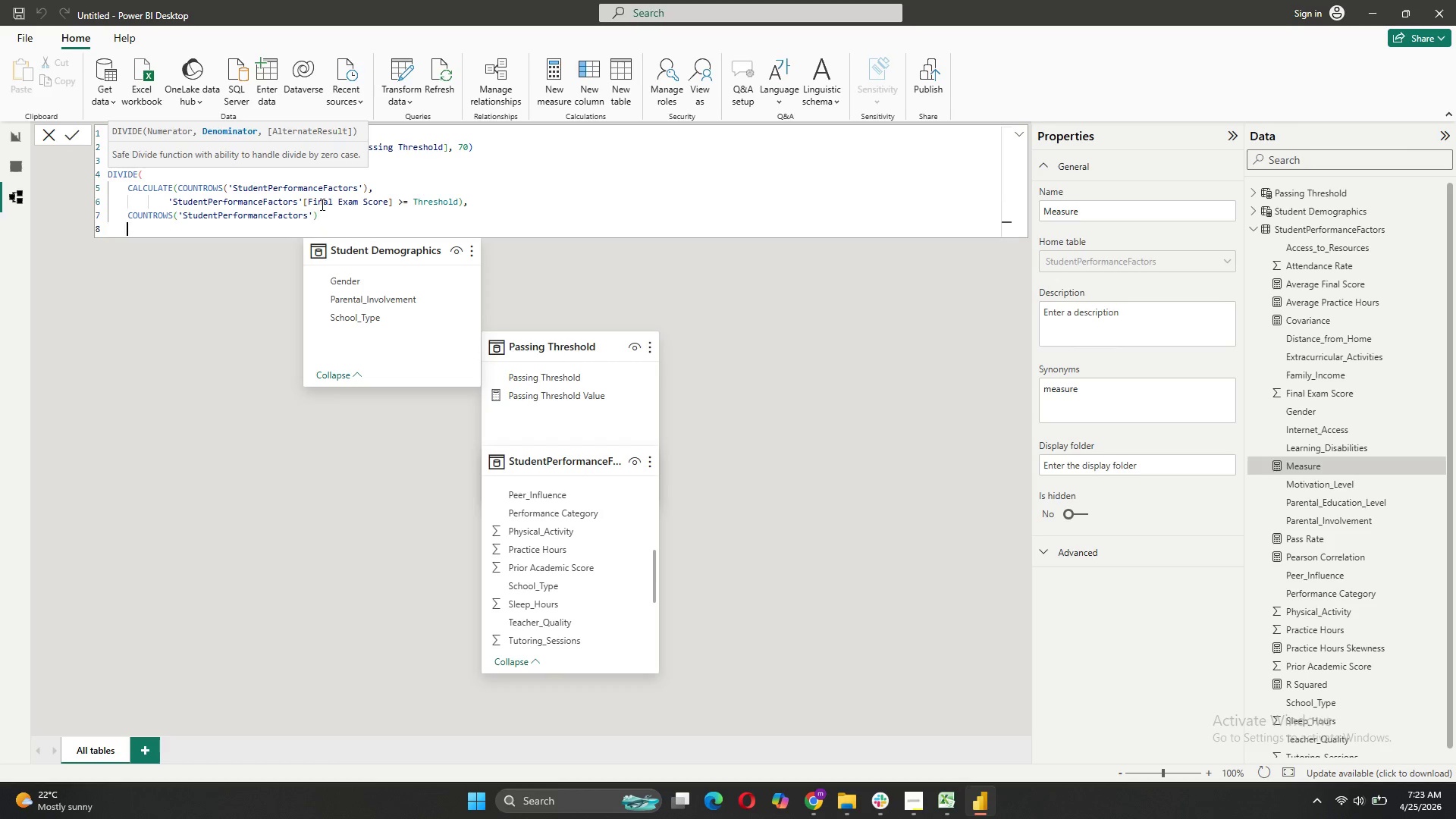 
key(Shift+Enter)
 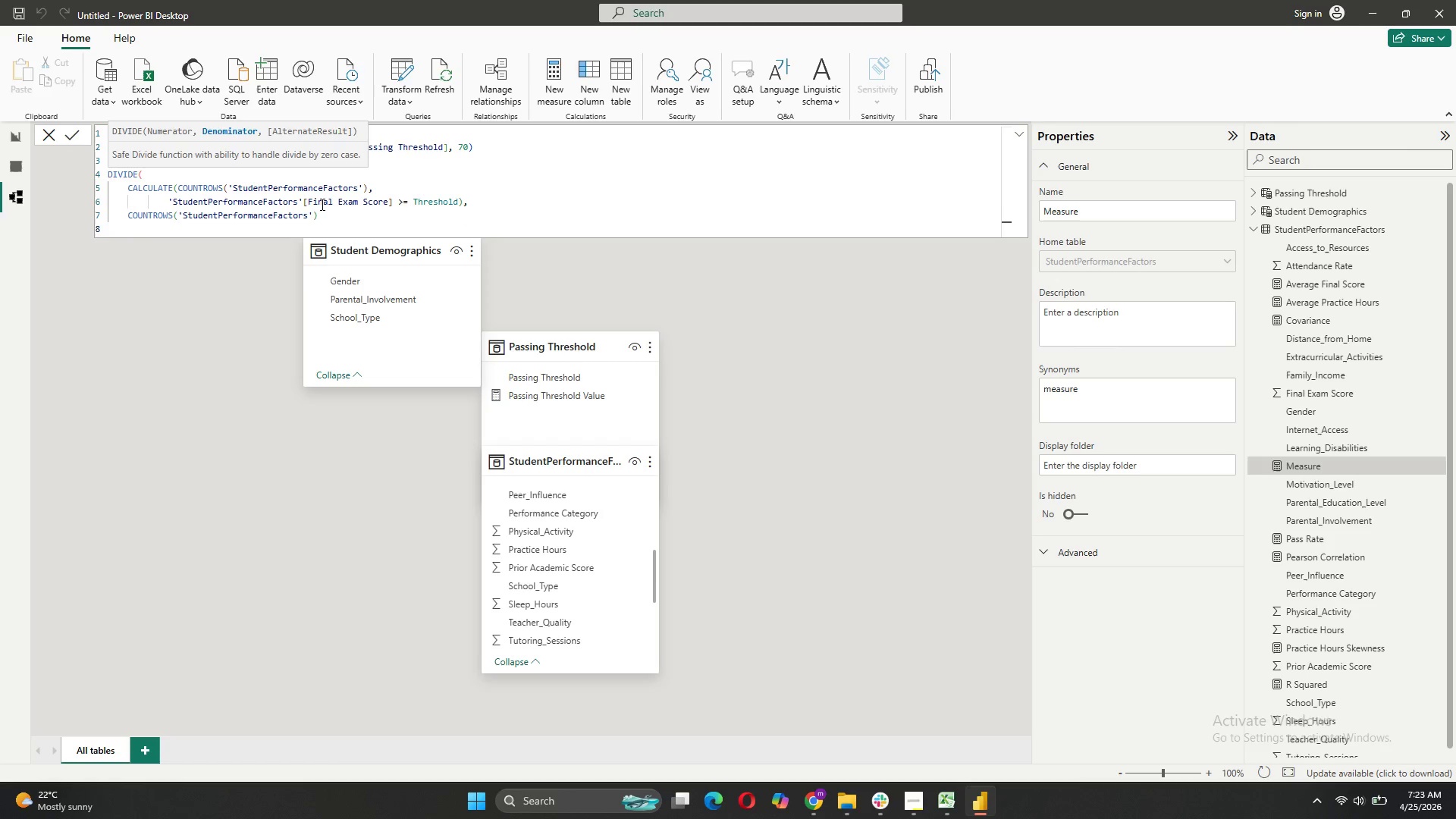 
key(Backspace)
type() * 100)
 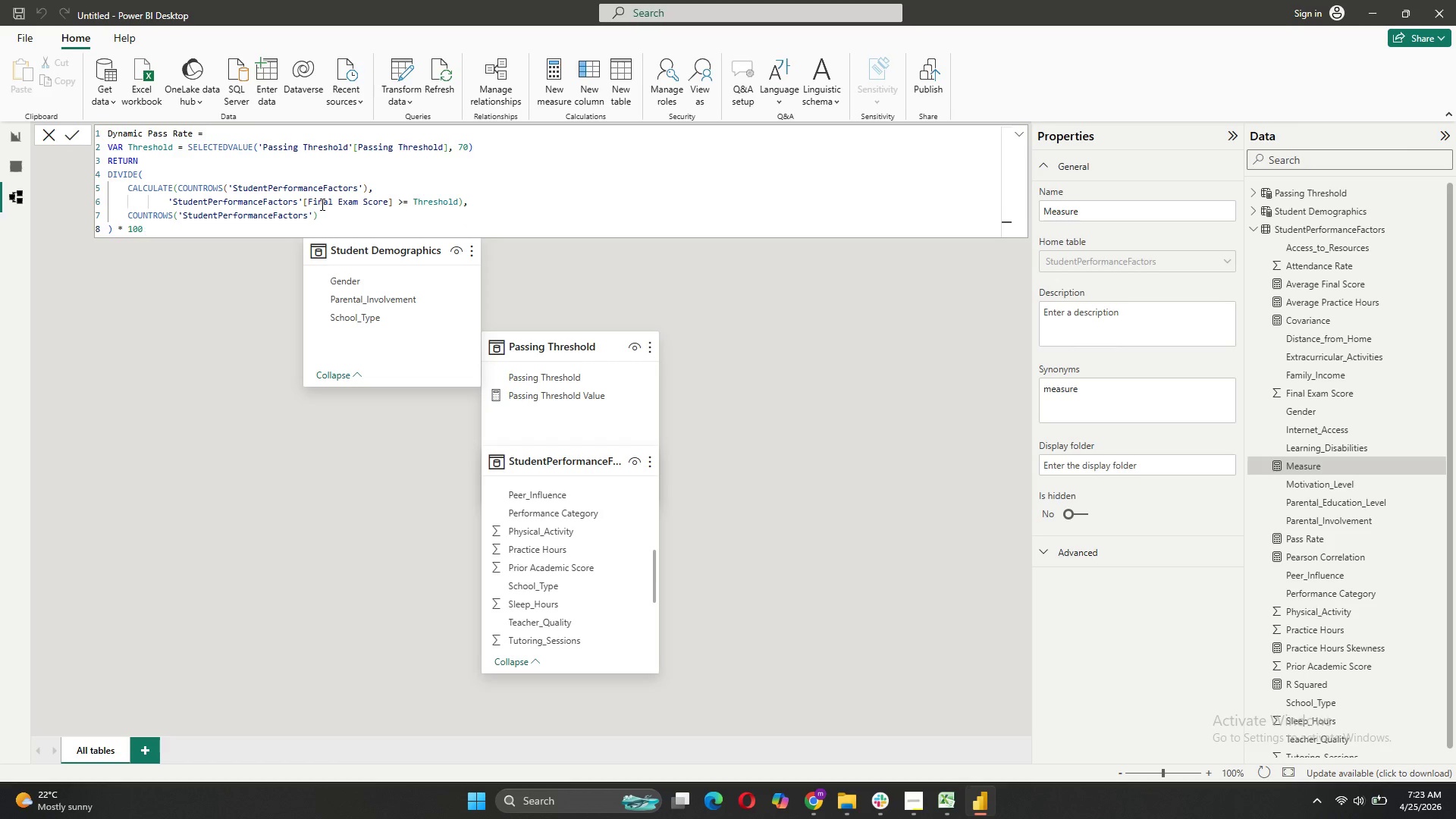 
left_click([72, 133])
 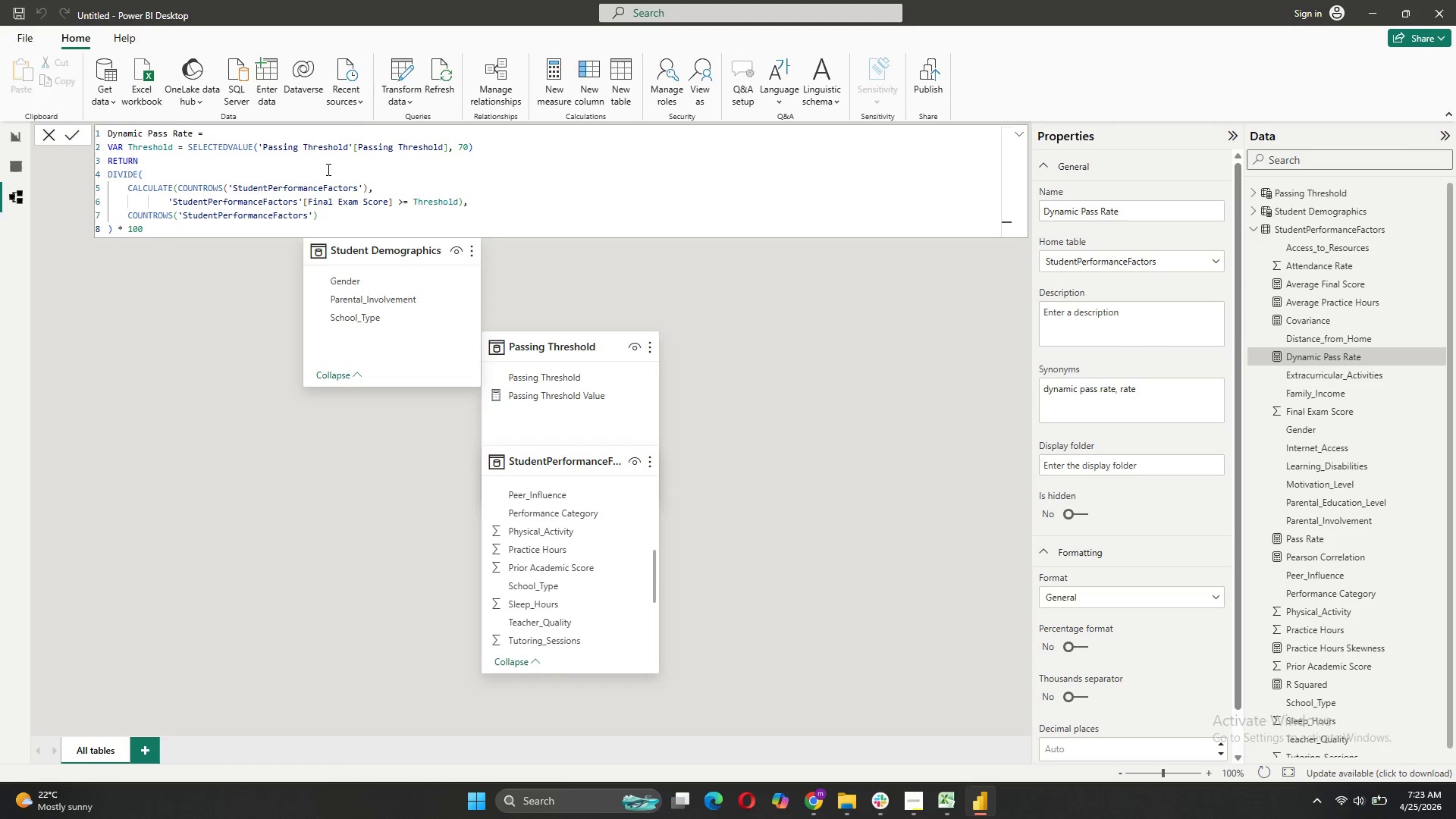 
left_click([545, 93])
 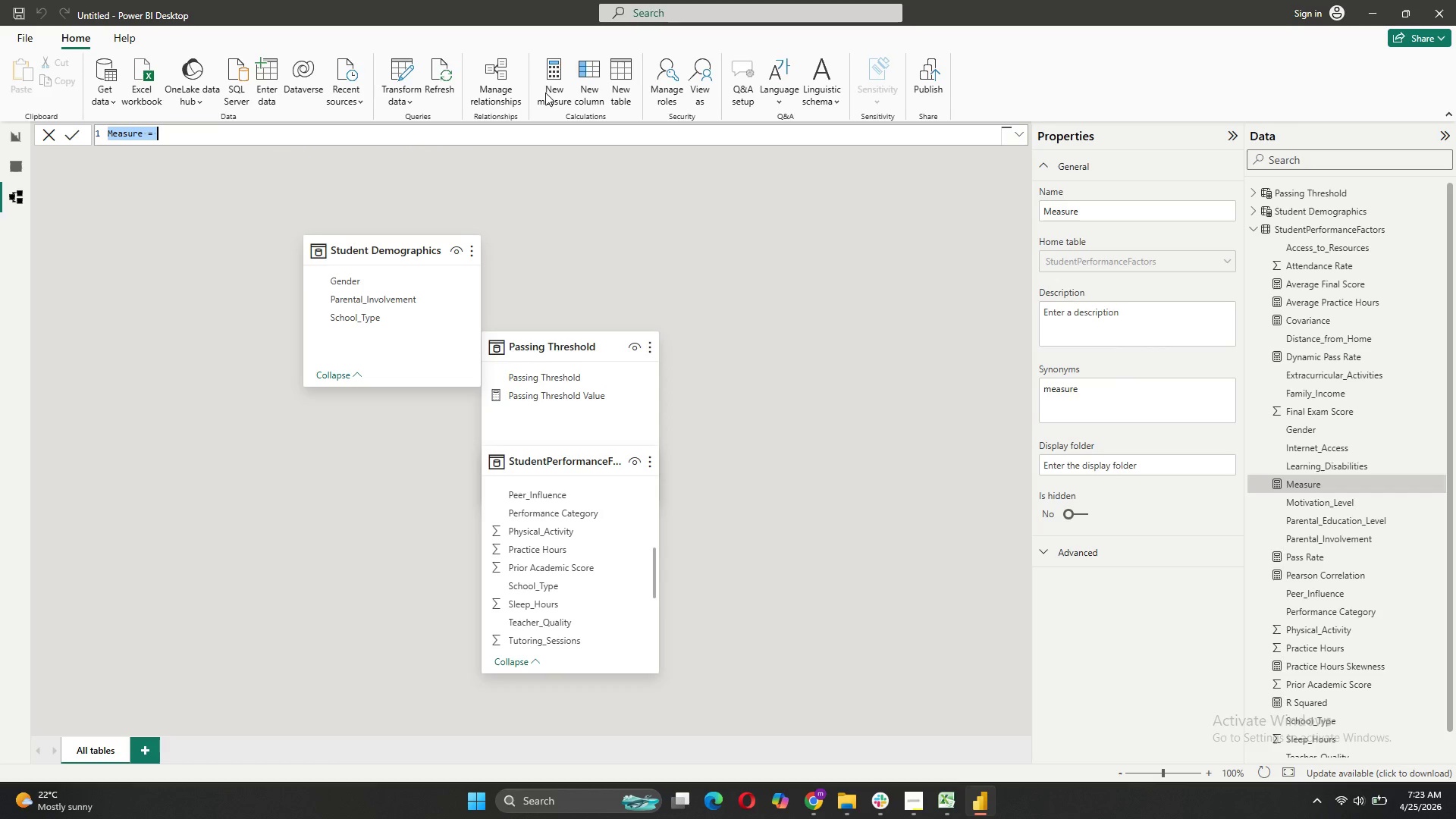 
type(Dynamic Performance -)
key(Backspace)
type(= )
 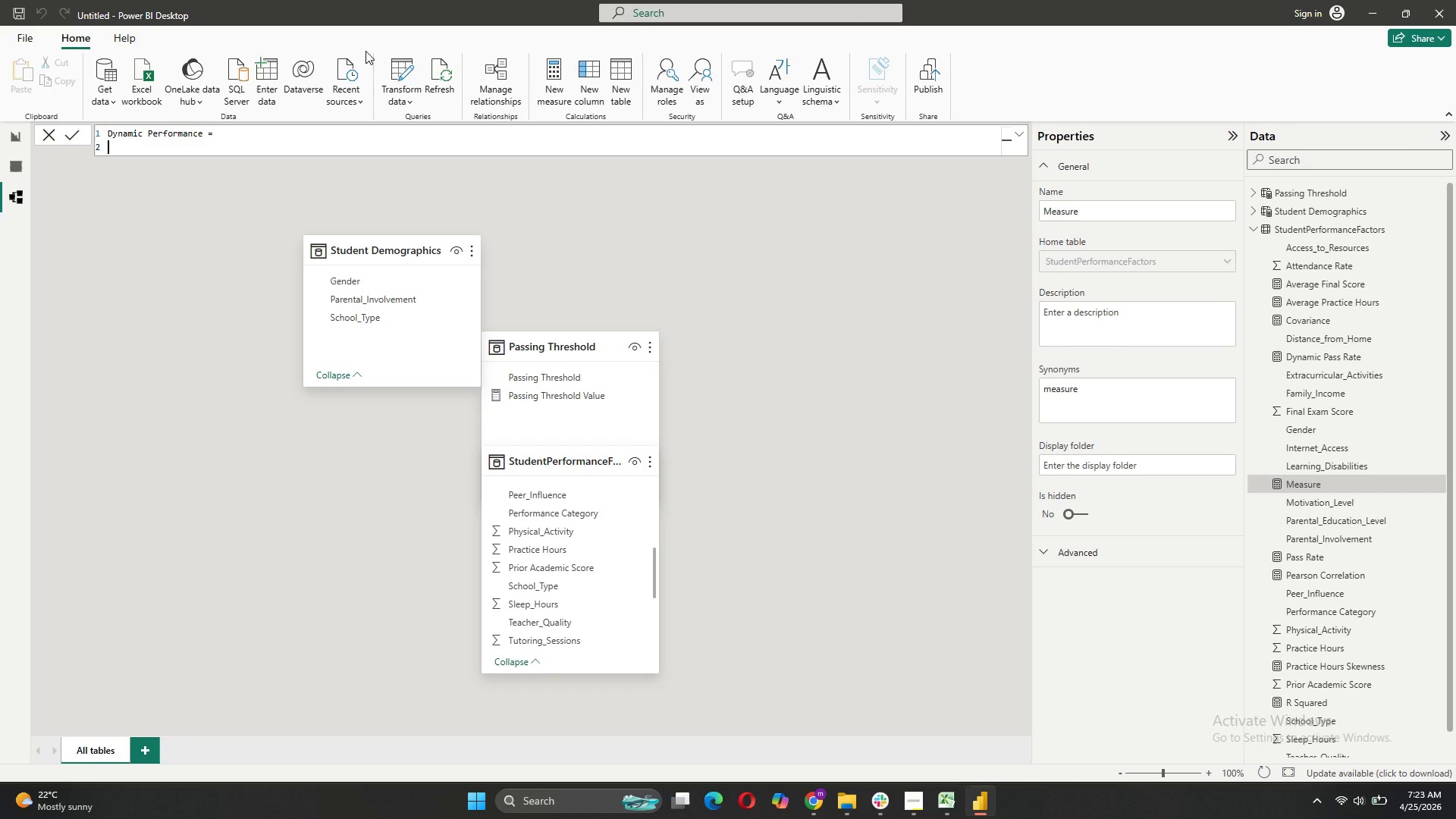 
key(Shift+Enter)
 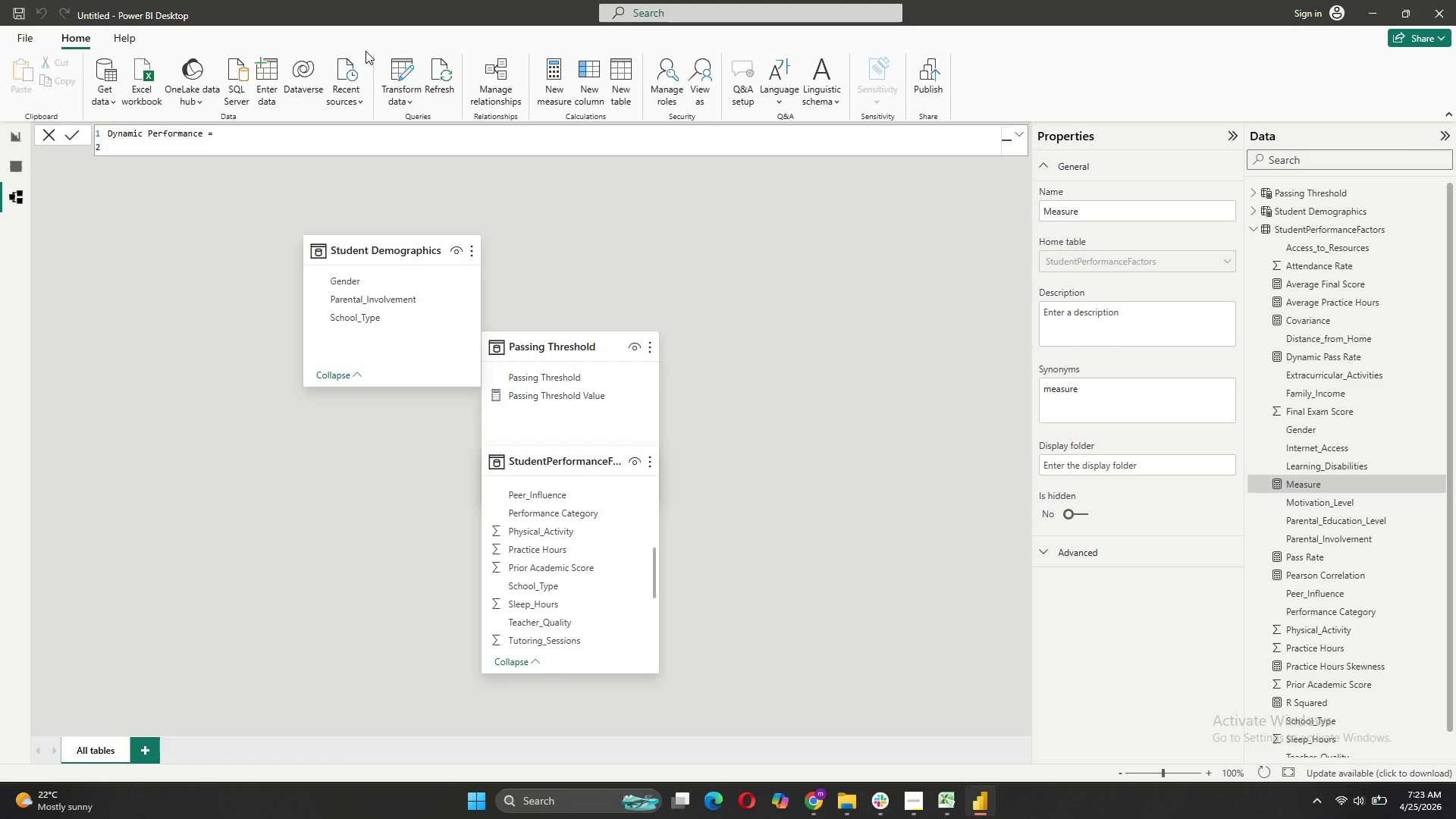 
type(VAR Threshold = SELE)
 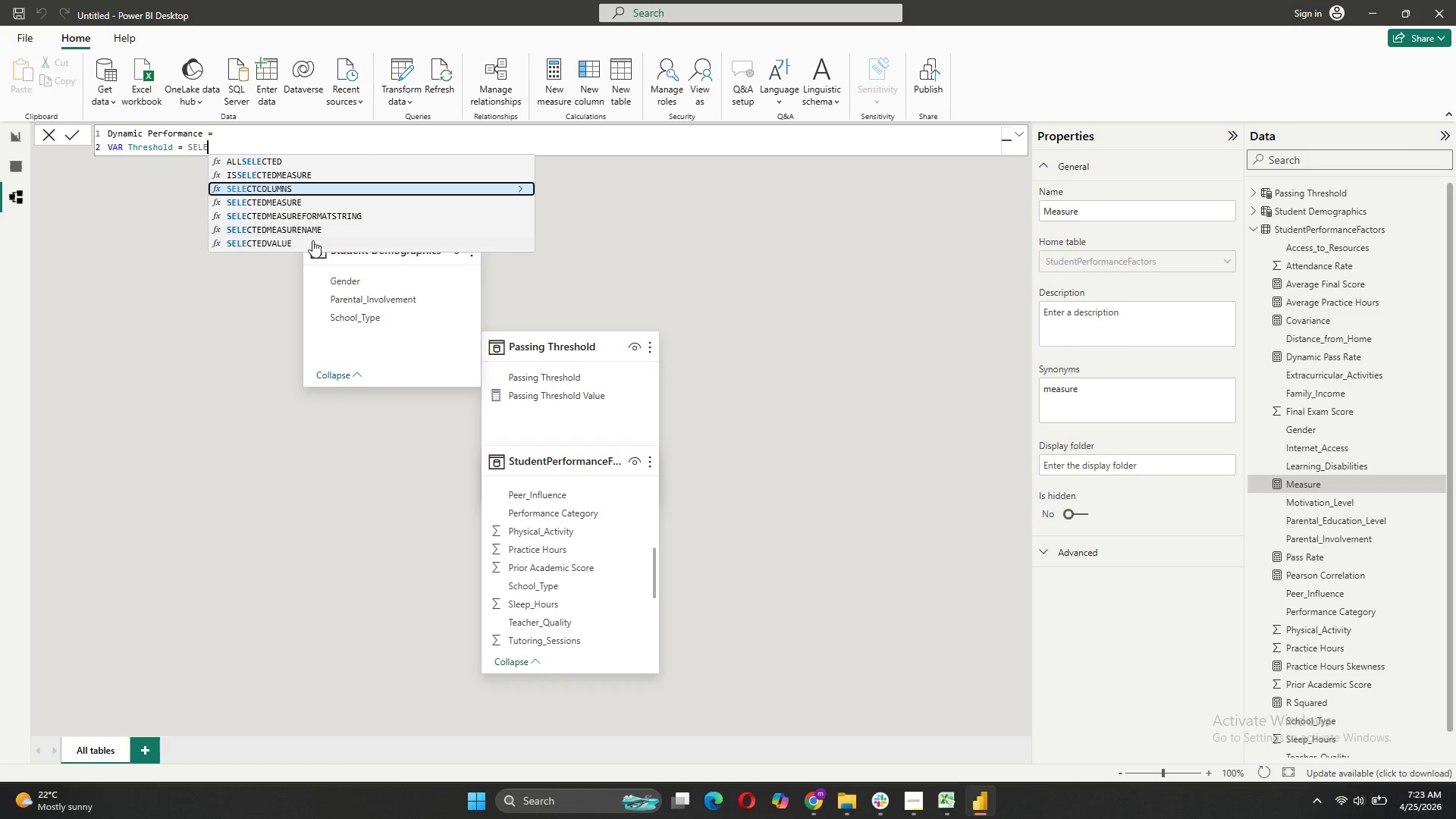 
left_click([301, 245])
 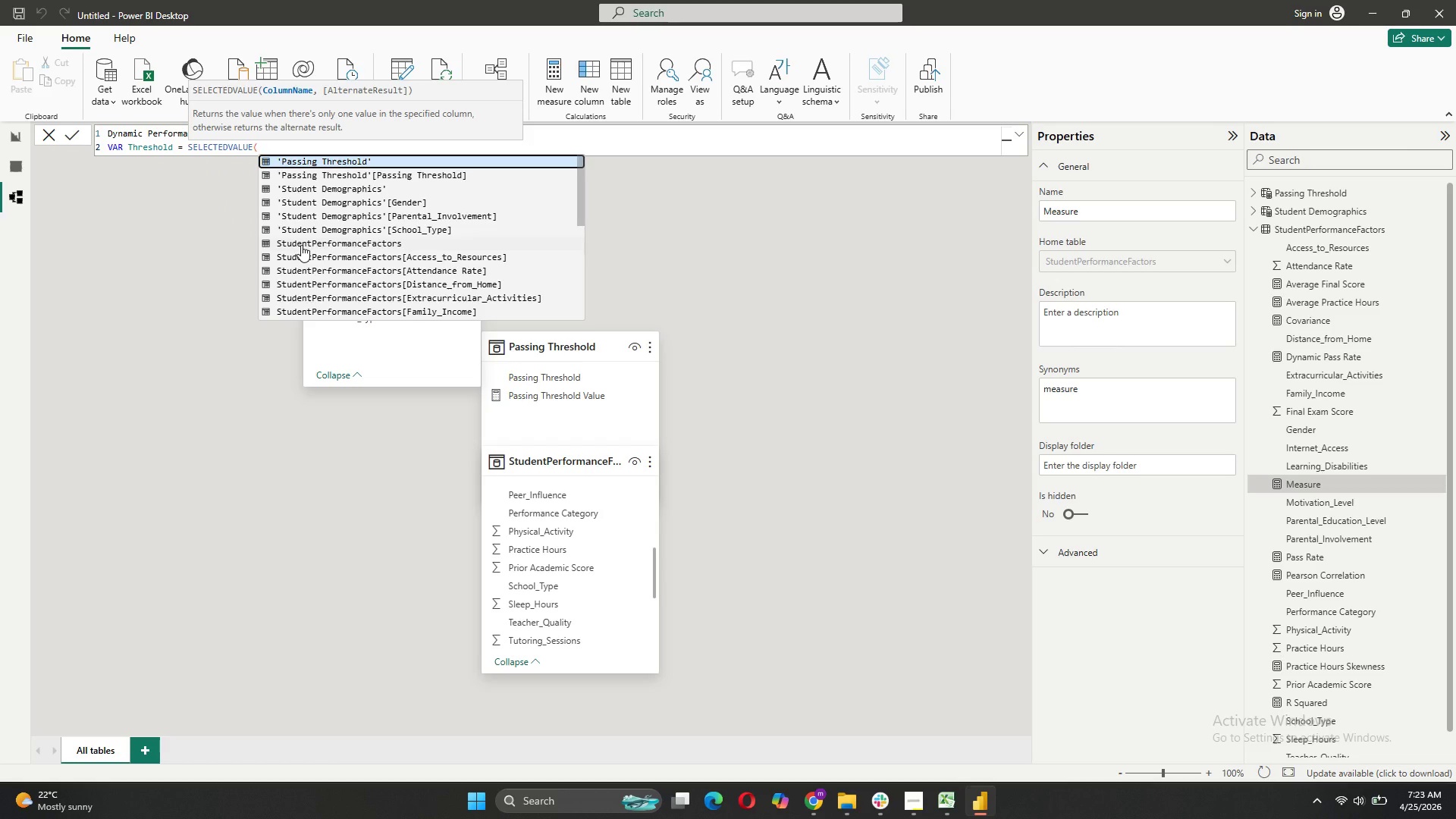 
key(Quote)
 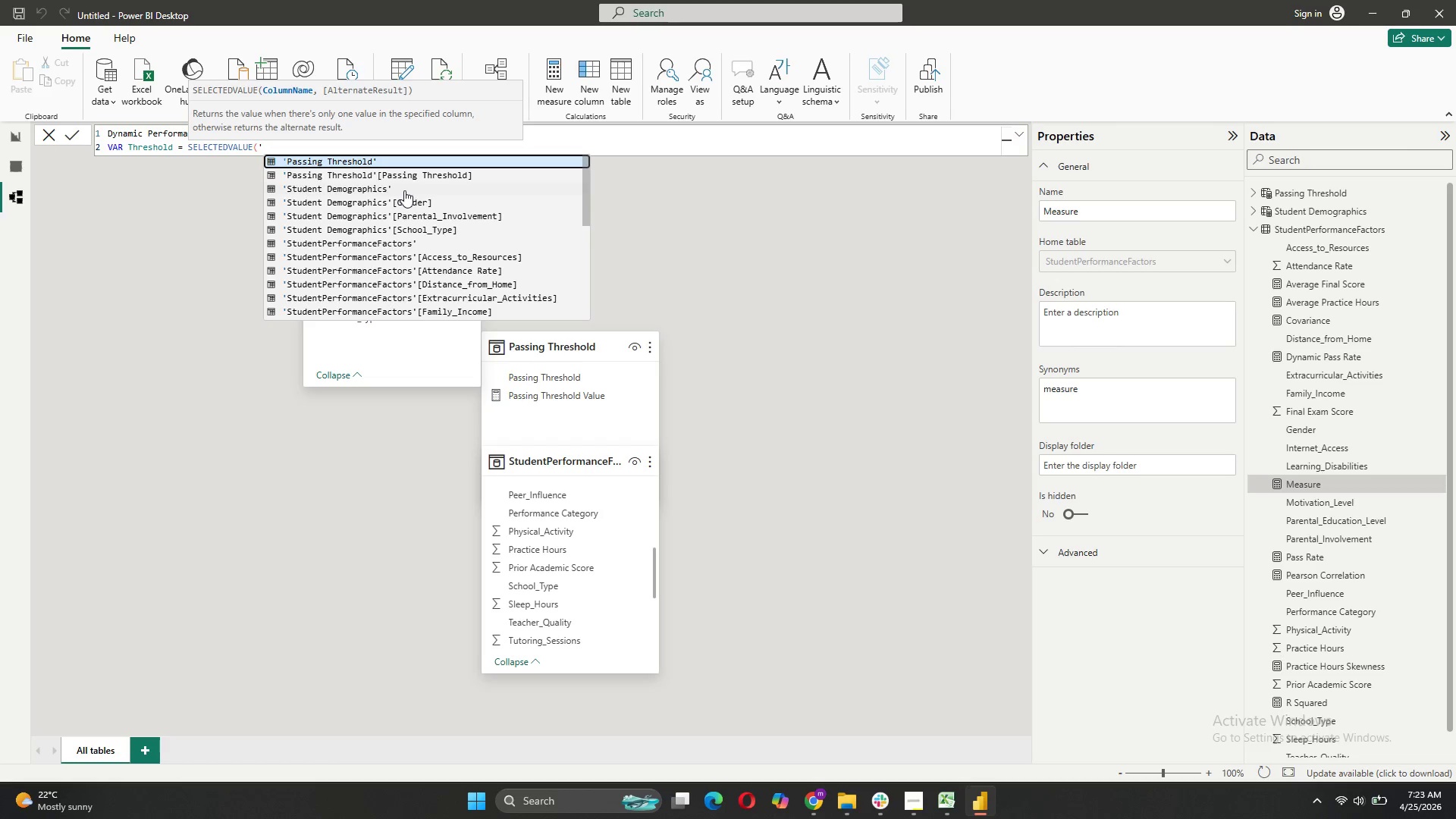 
wait(5.08)
 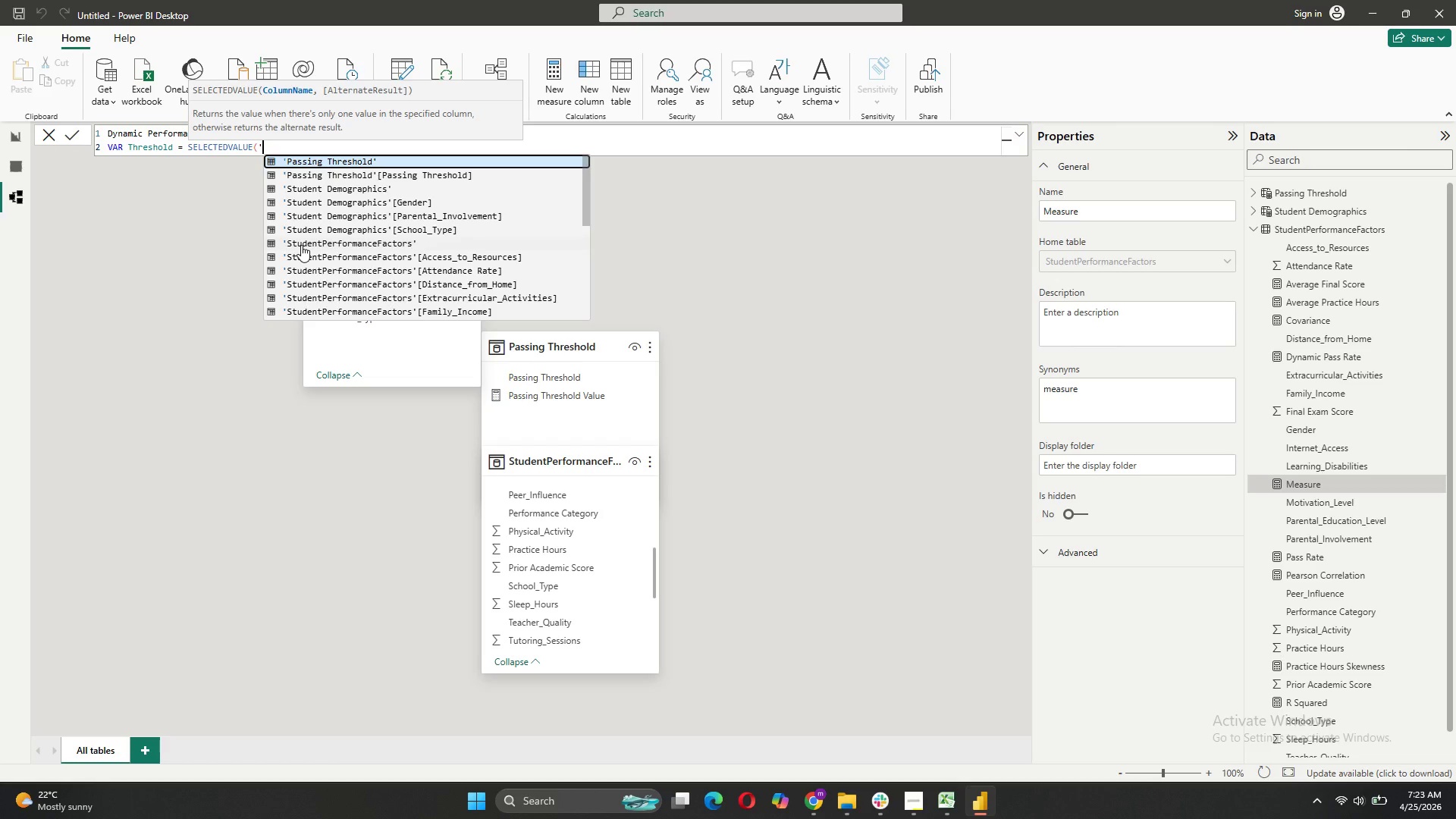 
left_click([414, 178])
 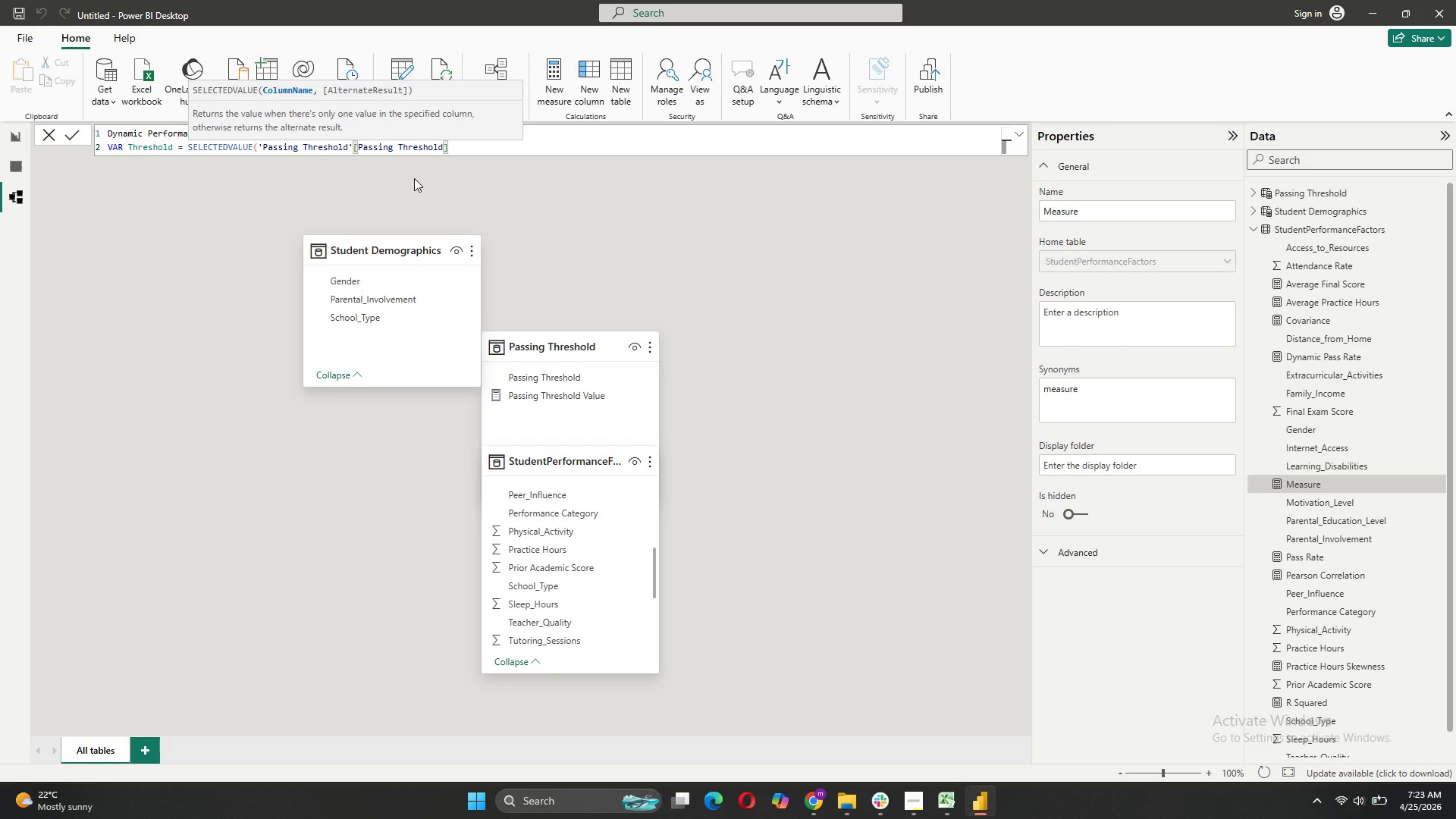 
type(, 70))
 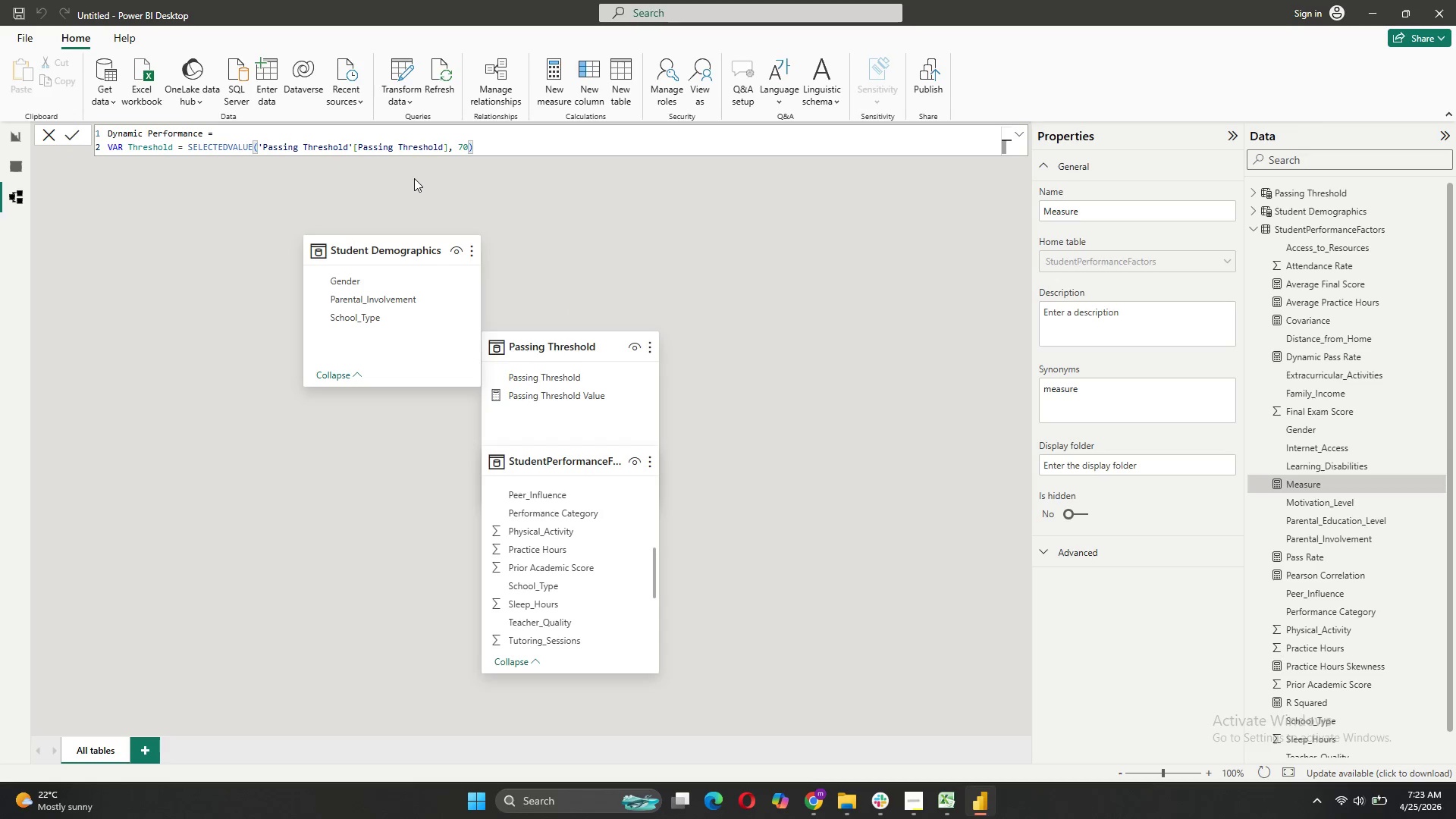 
key(Shift+Enter)
 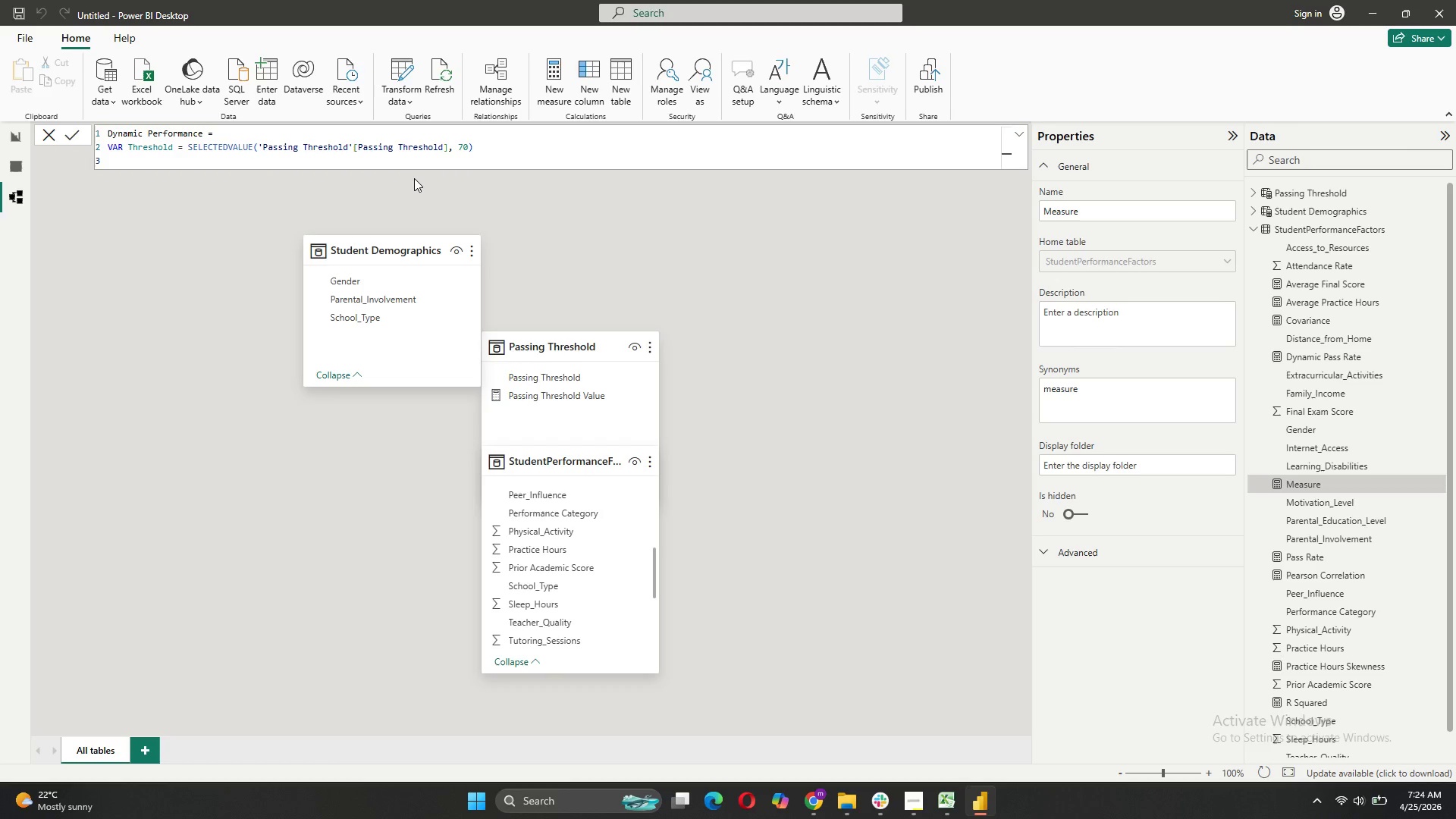 
type(RETURN )
 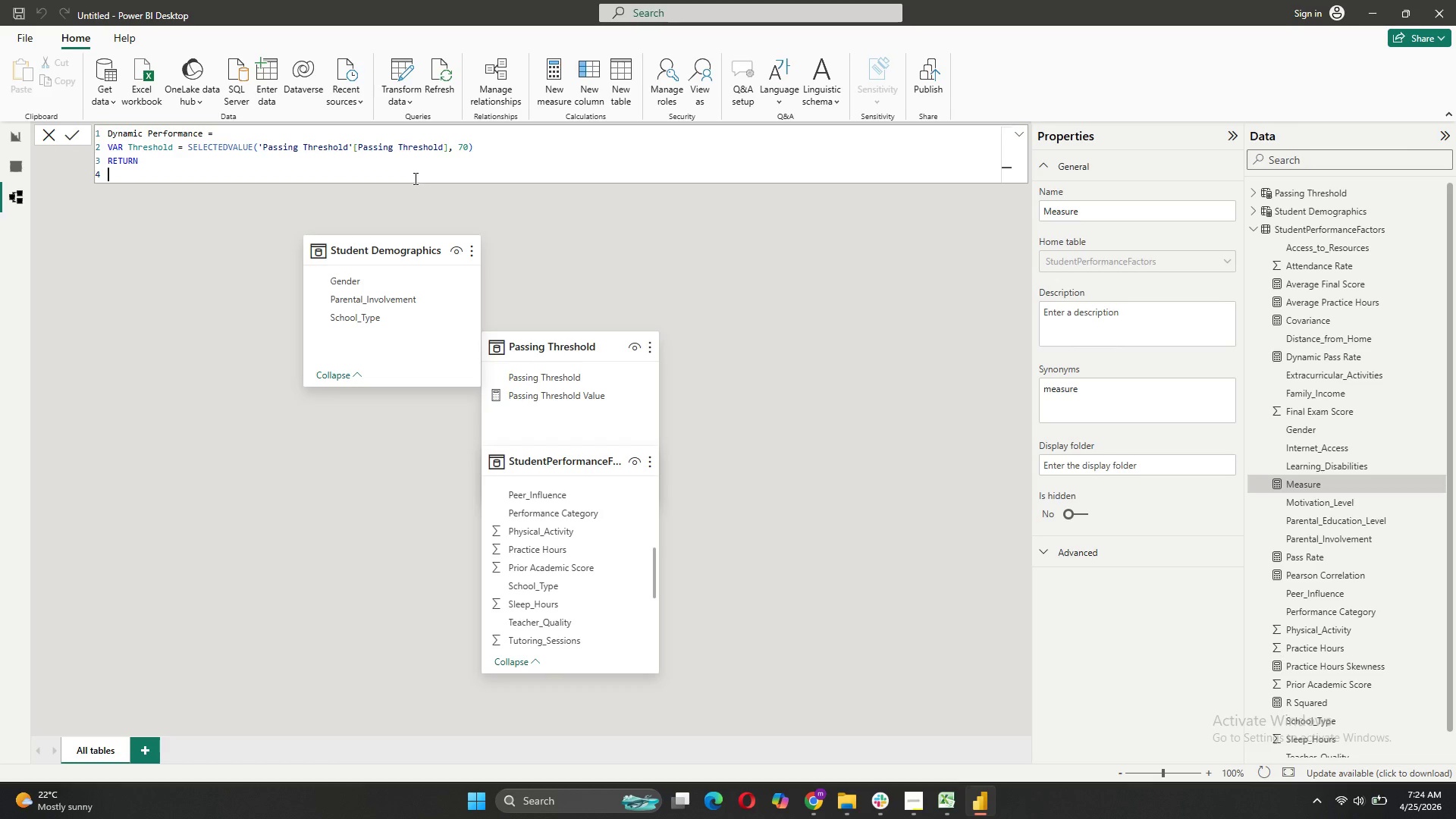 
key(Shift+Enter)
 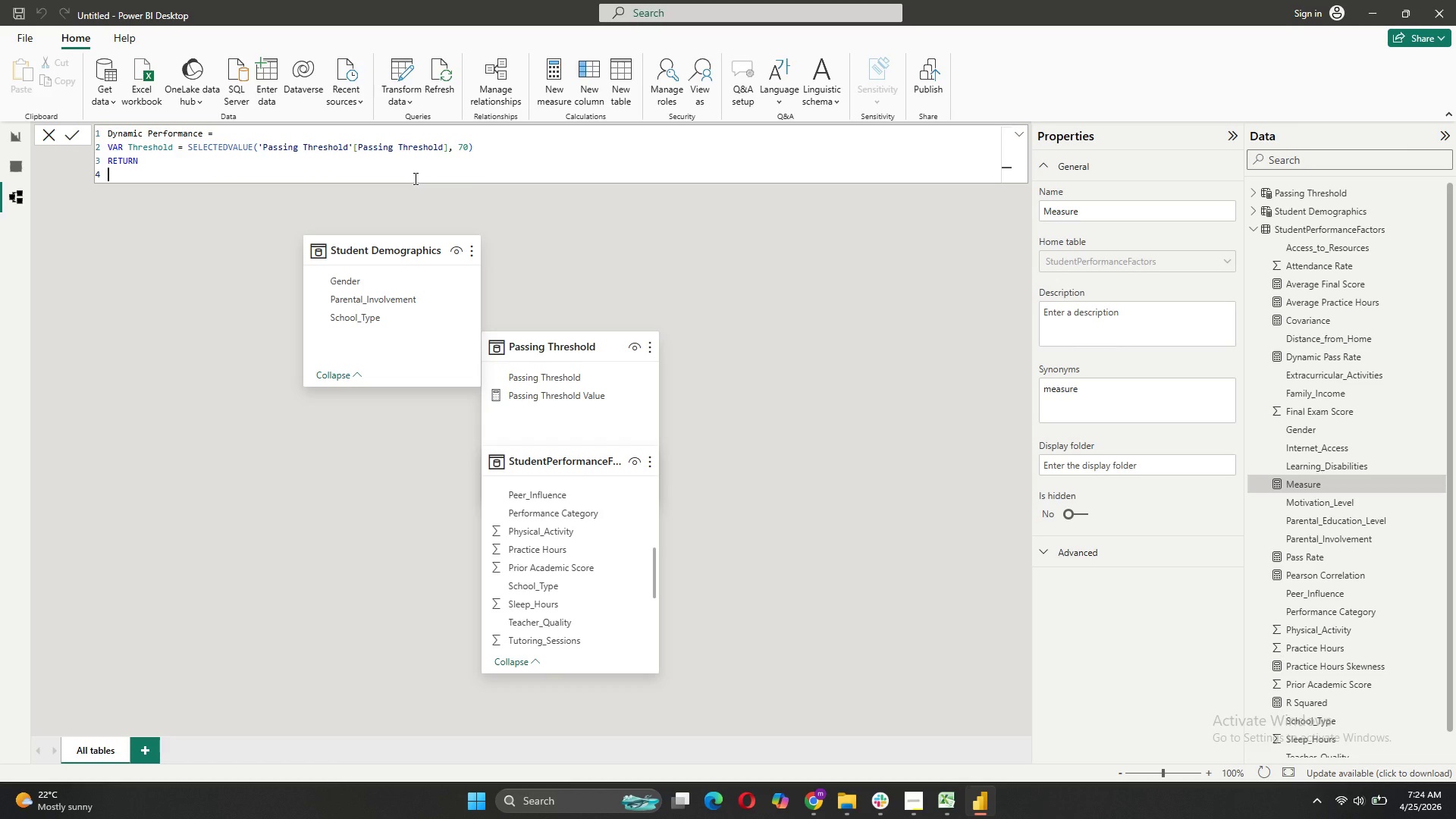 
type(IF([)
 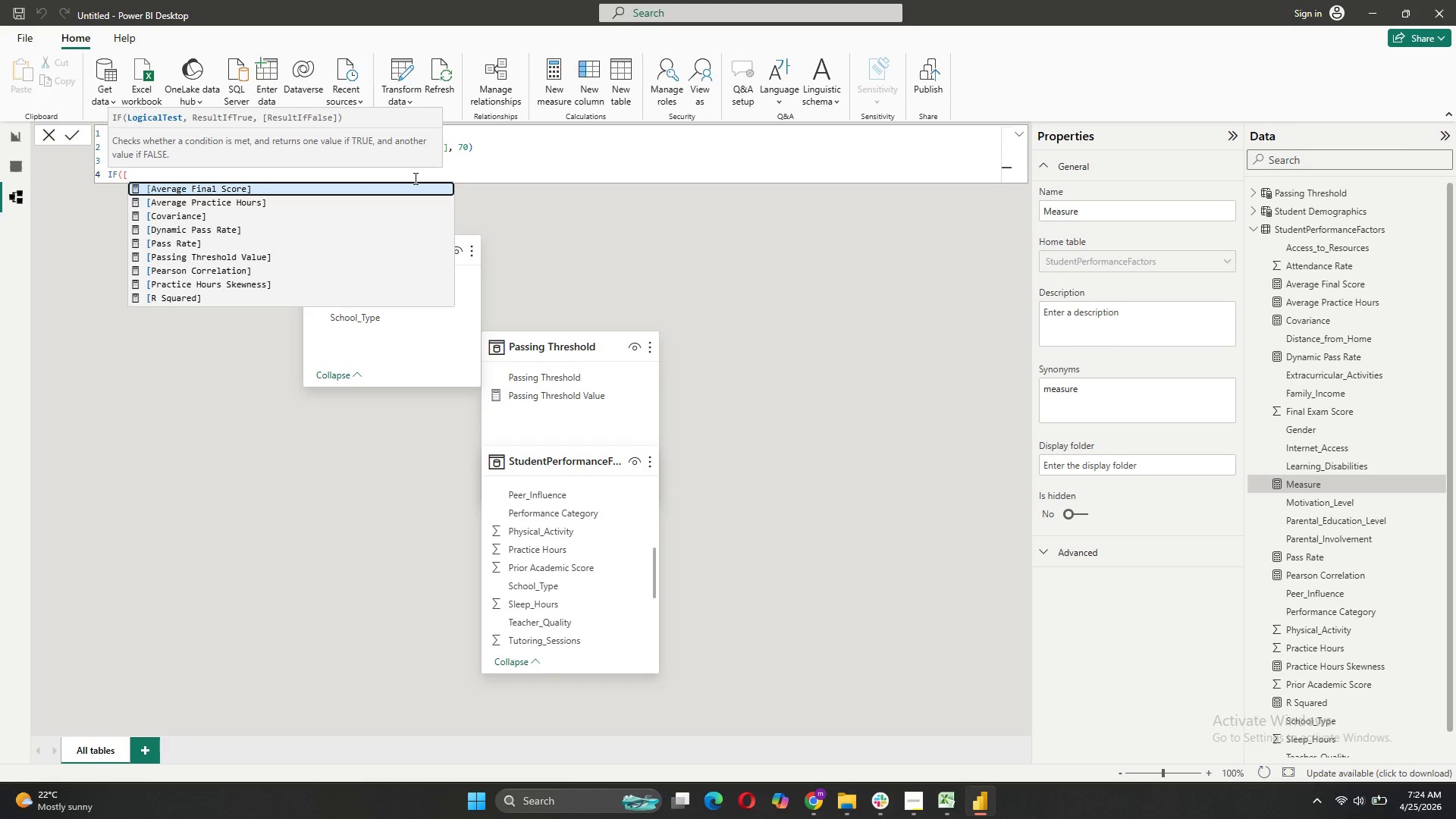 
left_click([234, 188])
 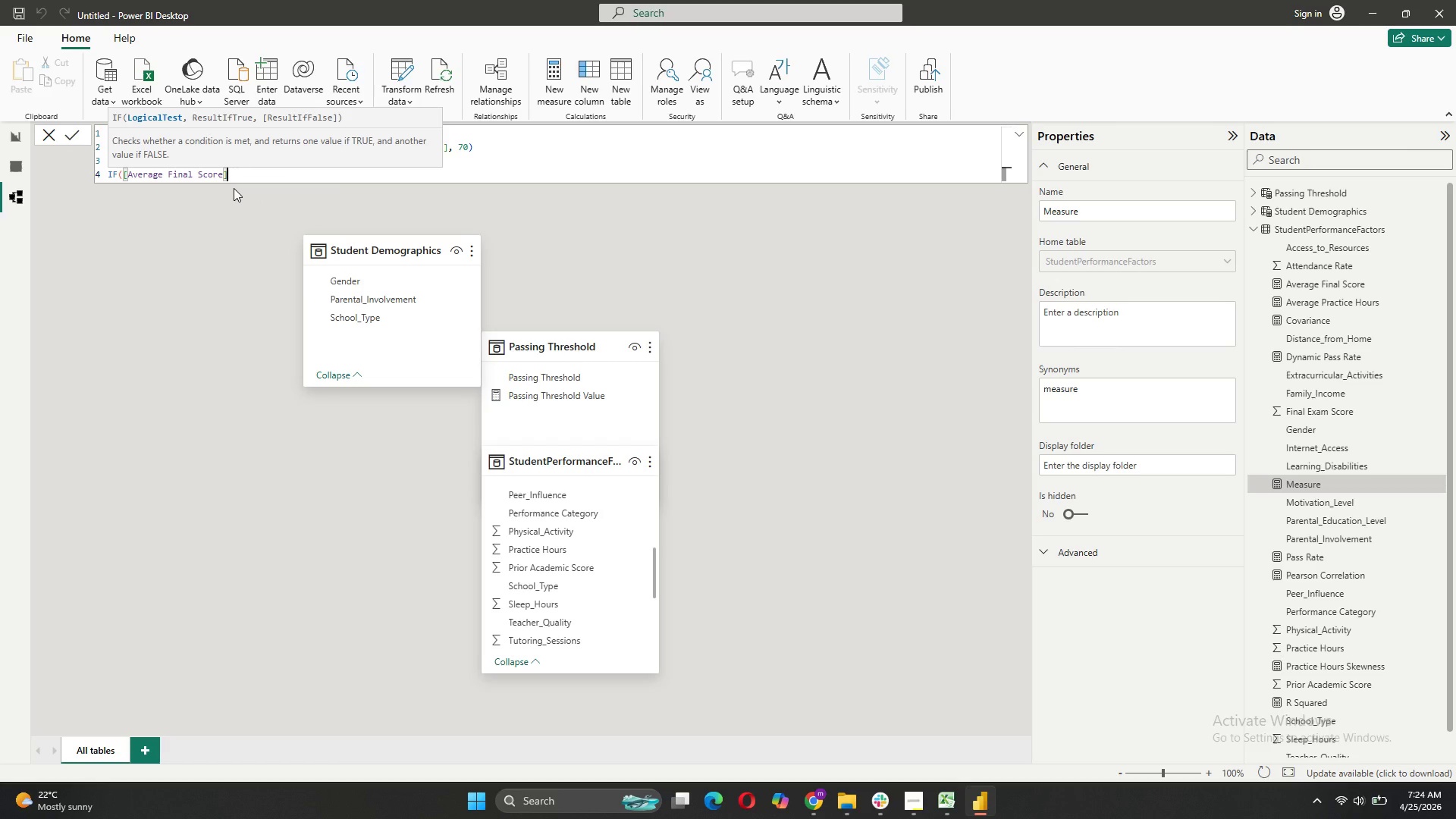 
key(Space)
 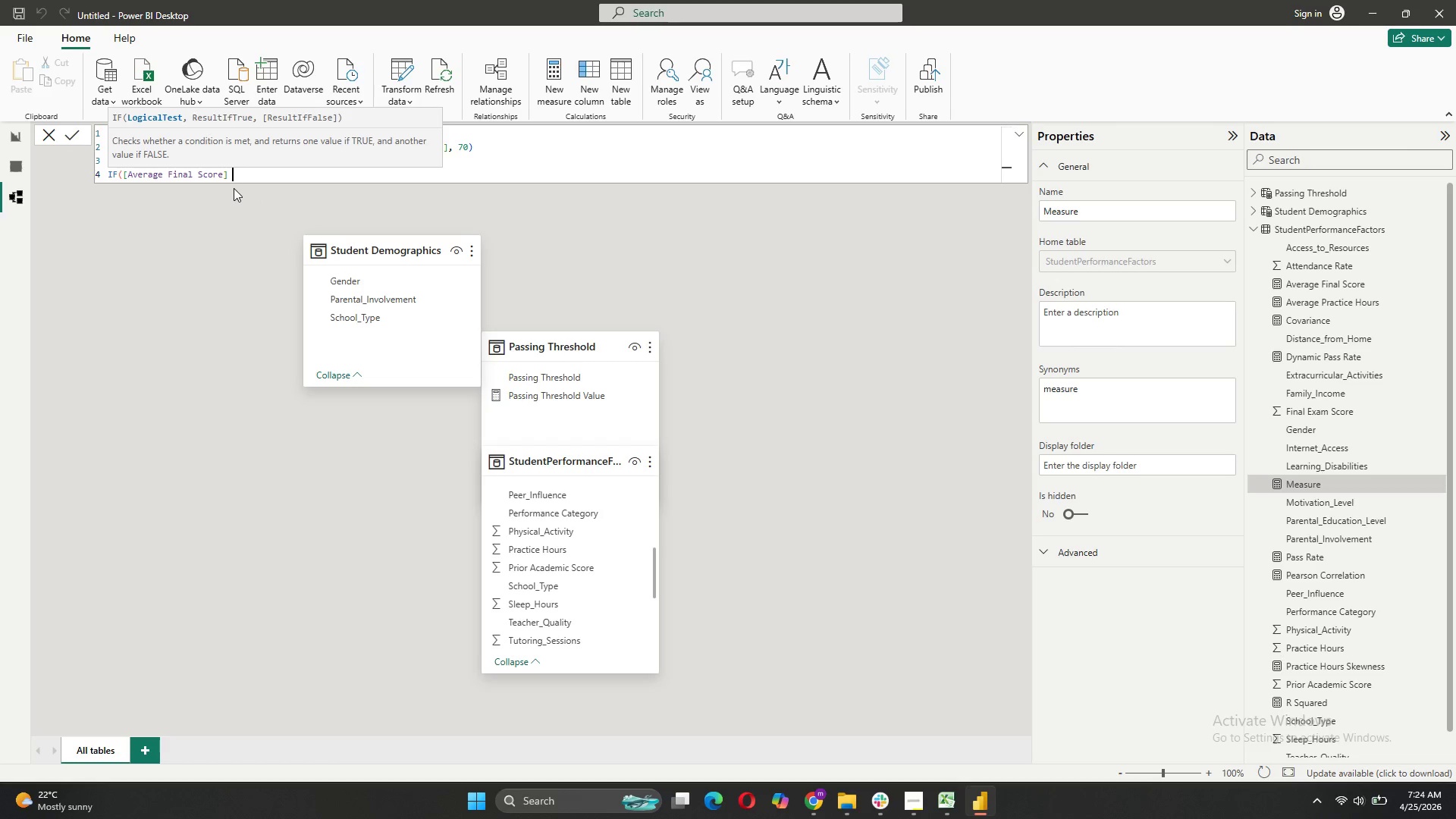 
key(Shift+ShiftLeft)
 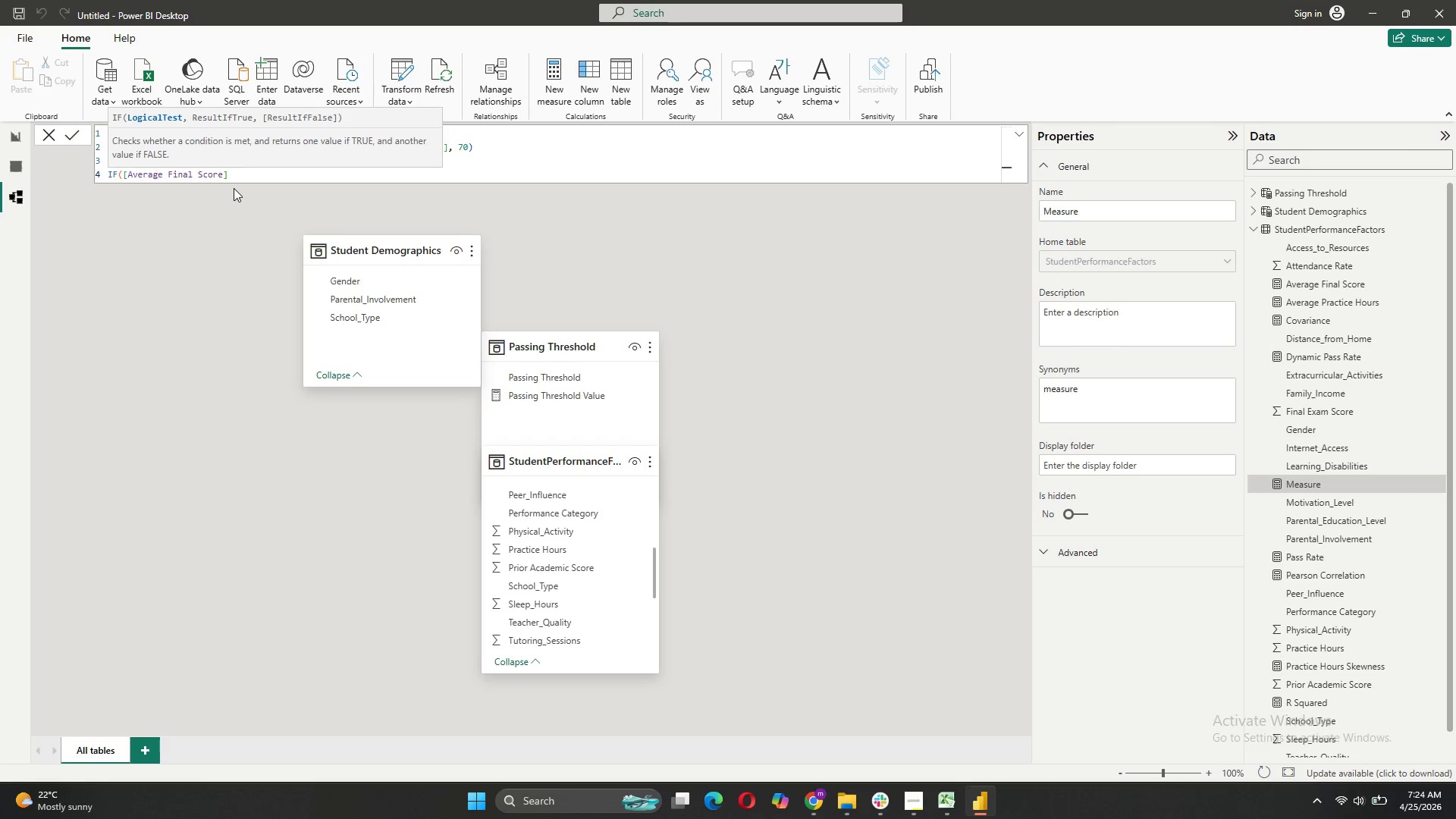 
key(Shift+Period)
 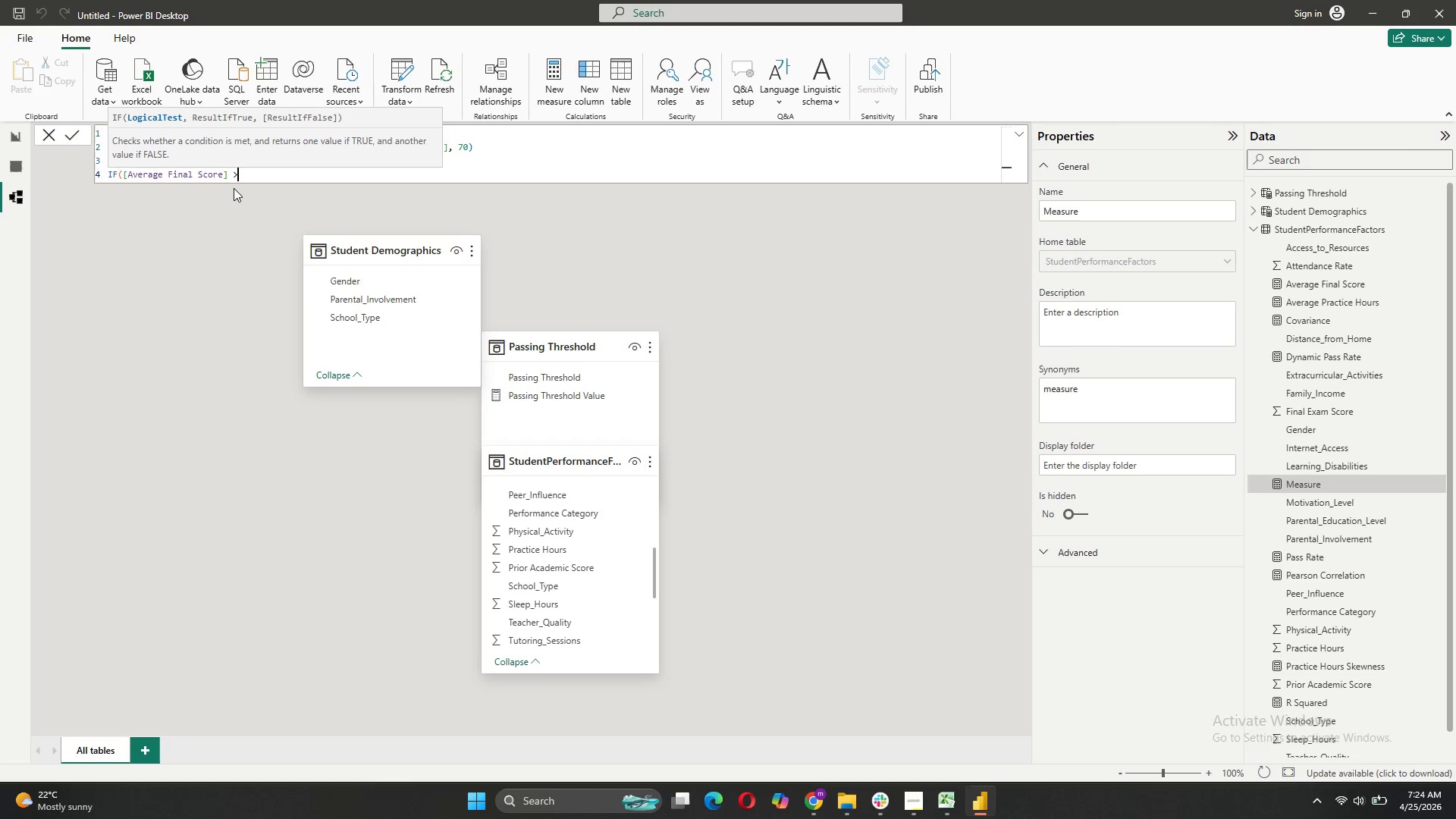 
key(Equal)
 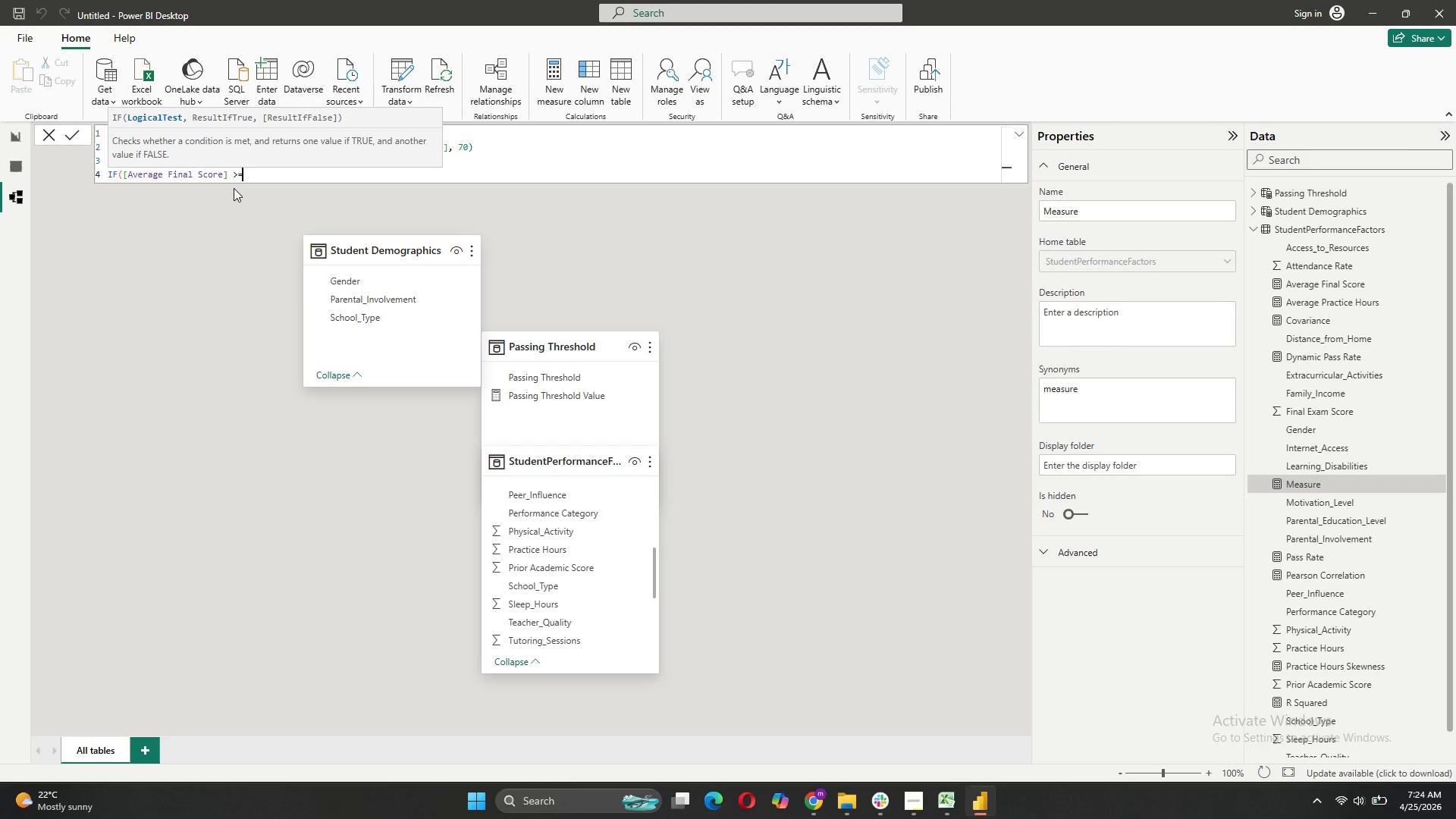 
key(Space)
 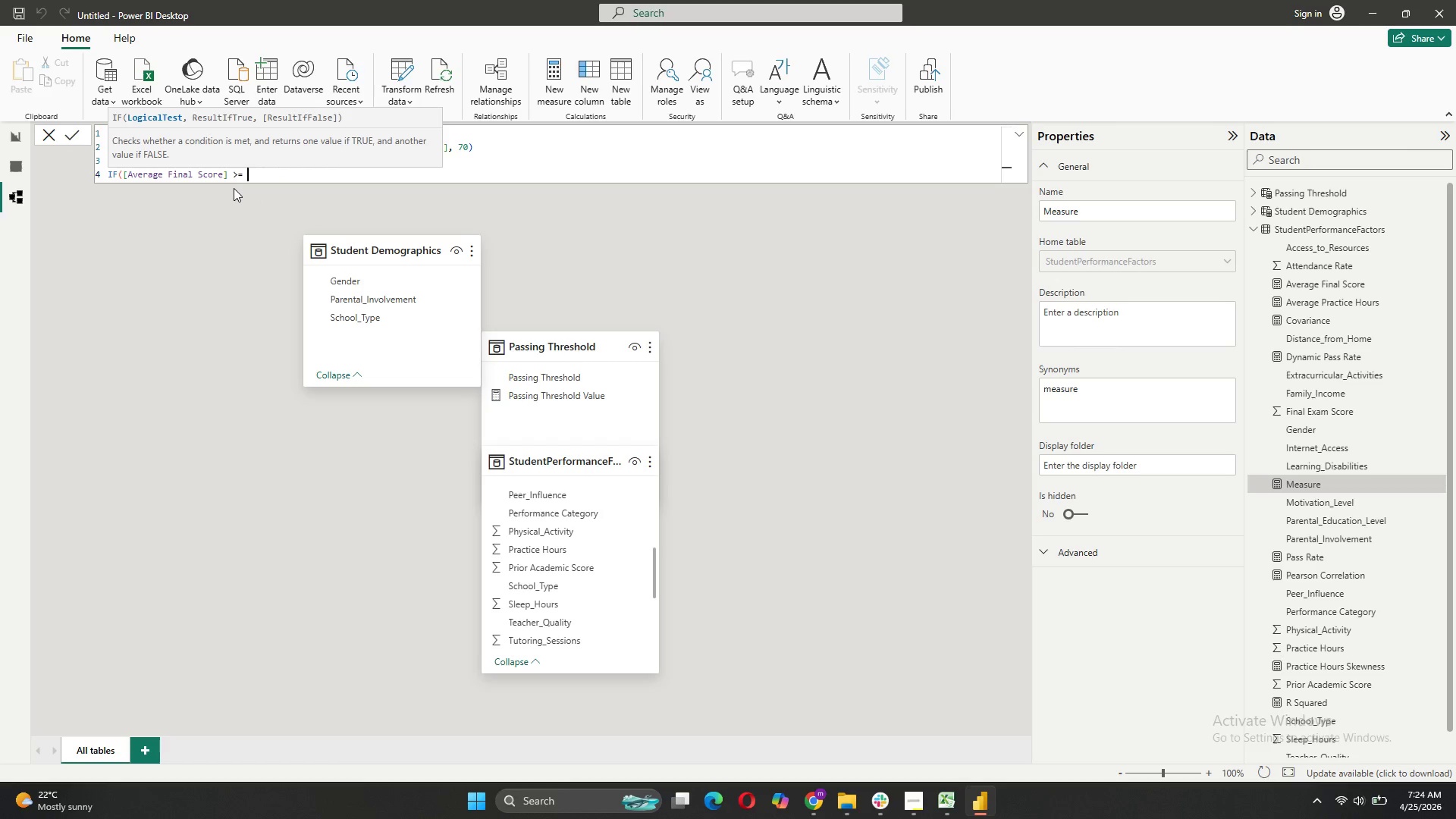 
key(T)
 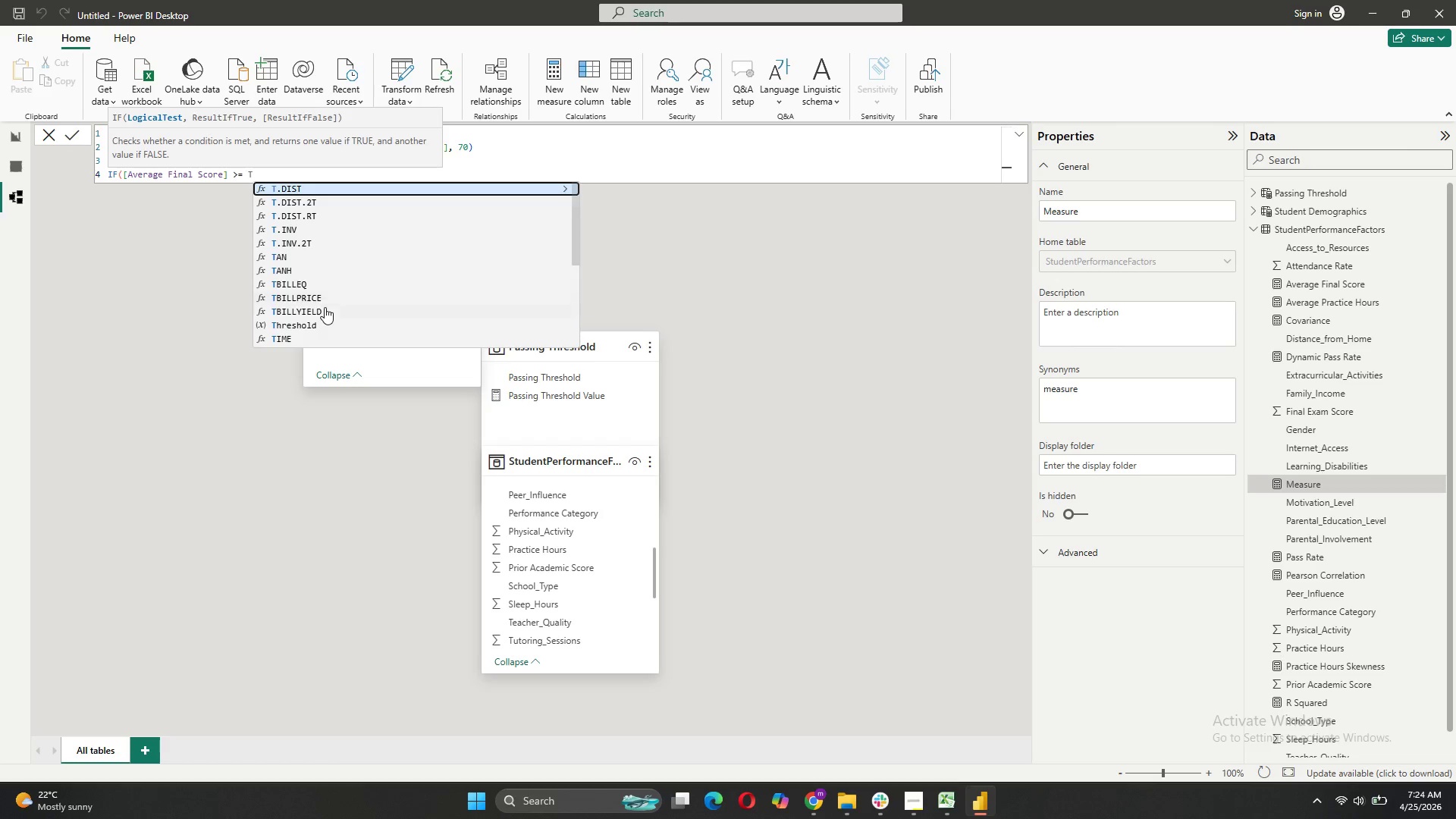 
left_click([312, 322])
 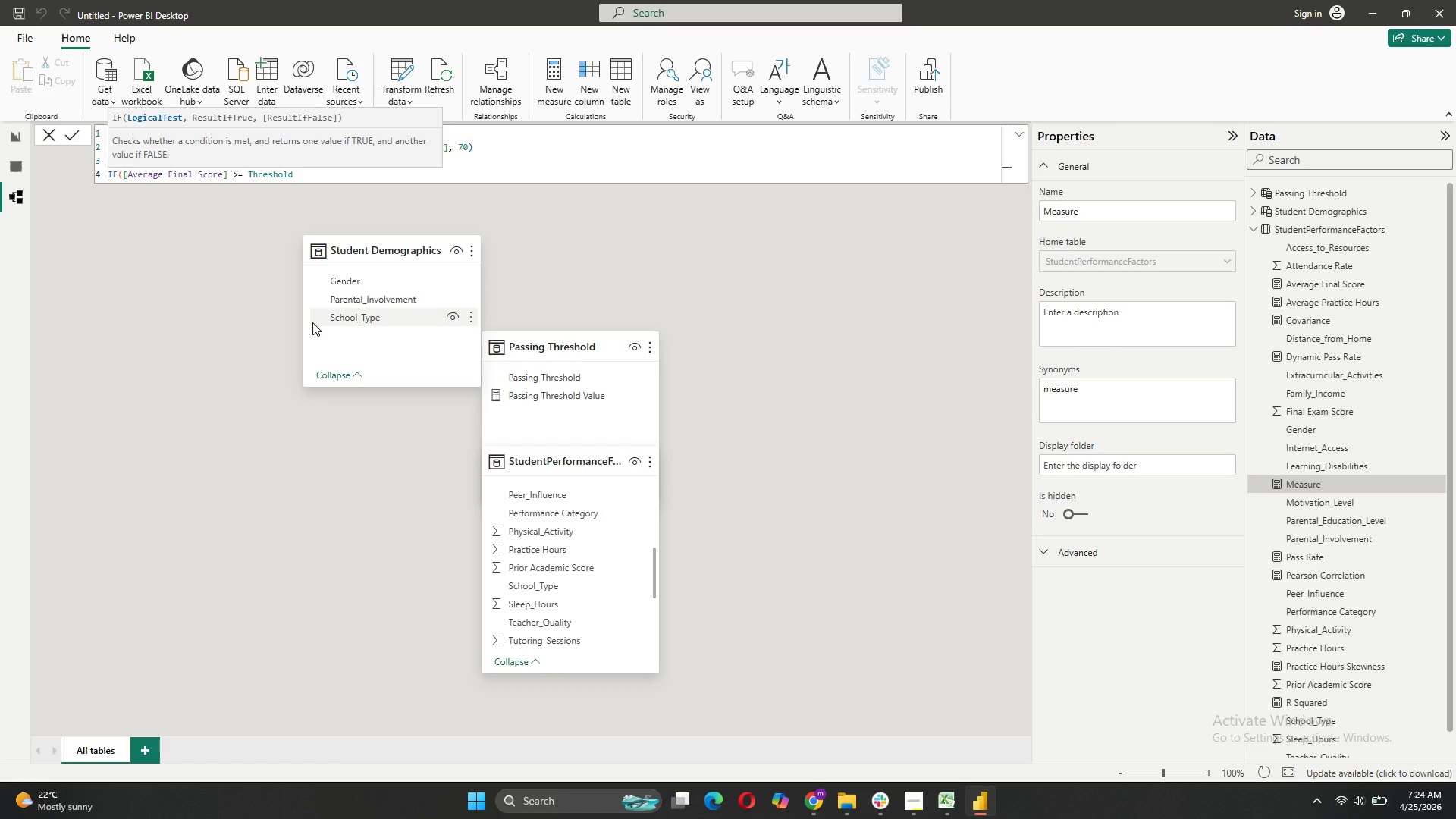 
type(, ')
key(Backspace)
type("PA)
key(Backspace)
type(ass", "Fail"))
 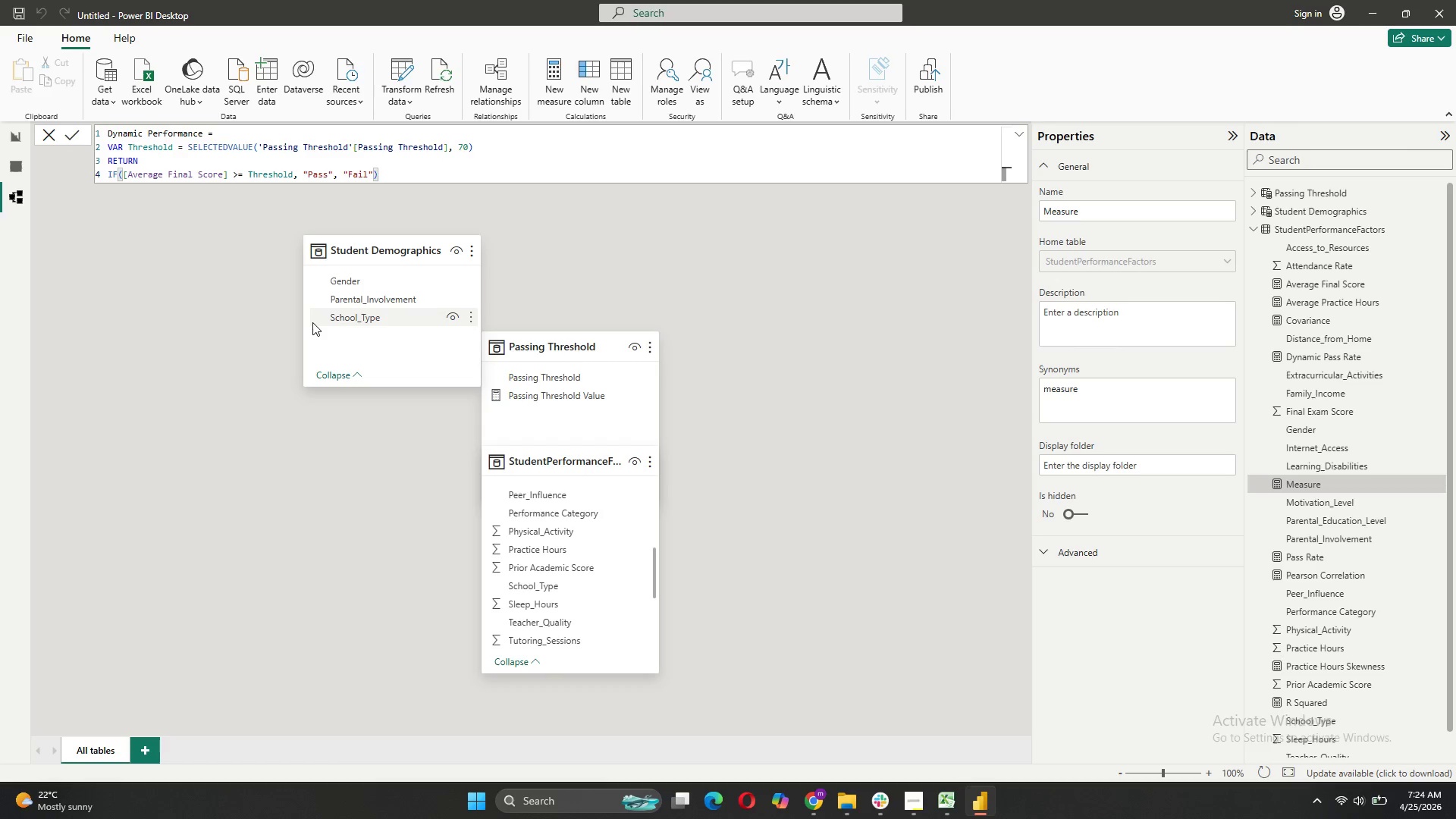 
hold_key(key=CapsLock, duration=0.38)
 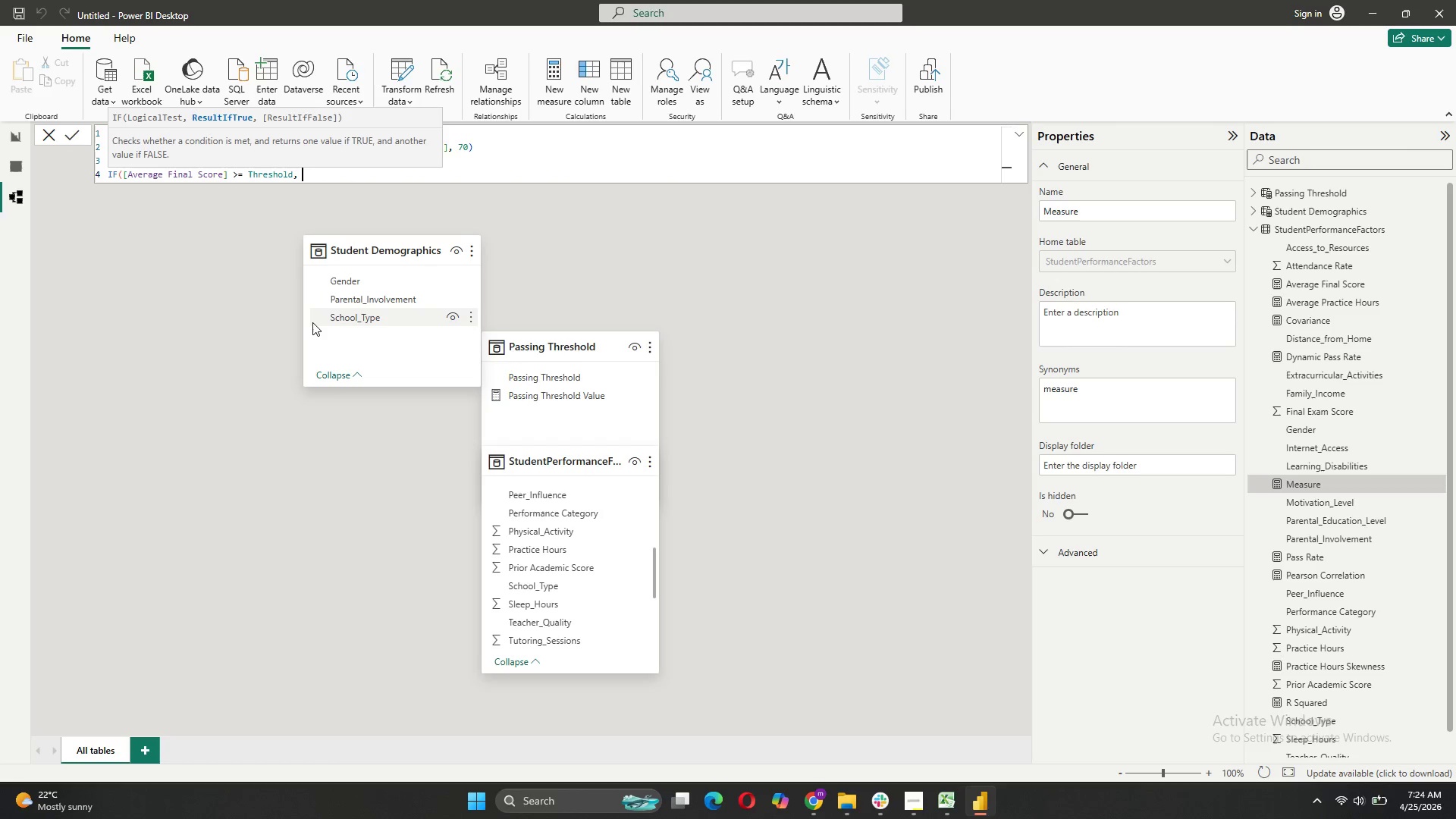 
hold_key(key=CapsLock, duration=0.75)
 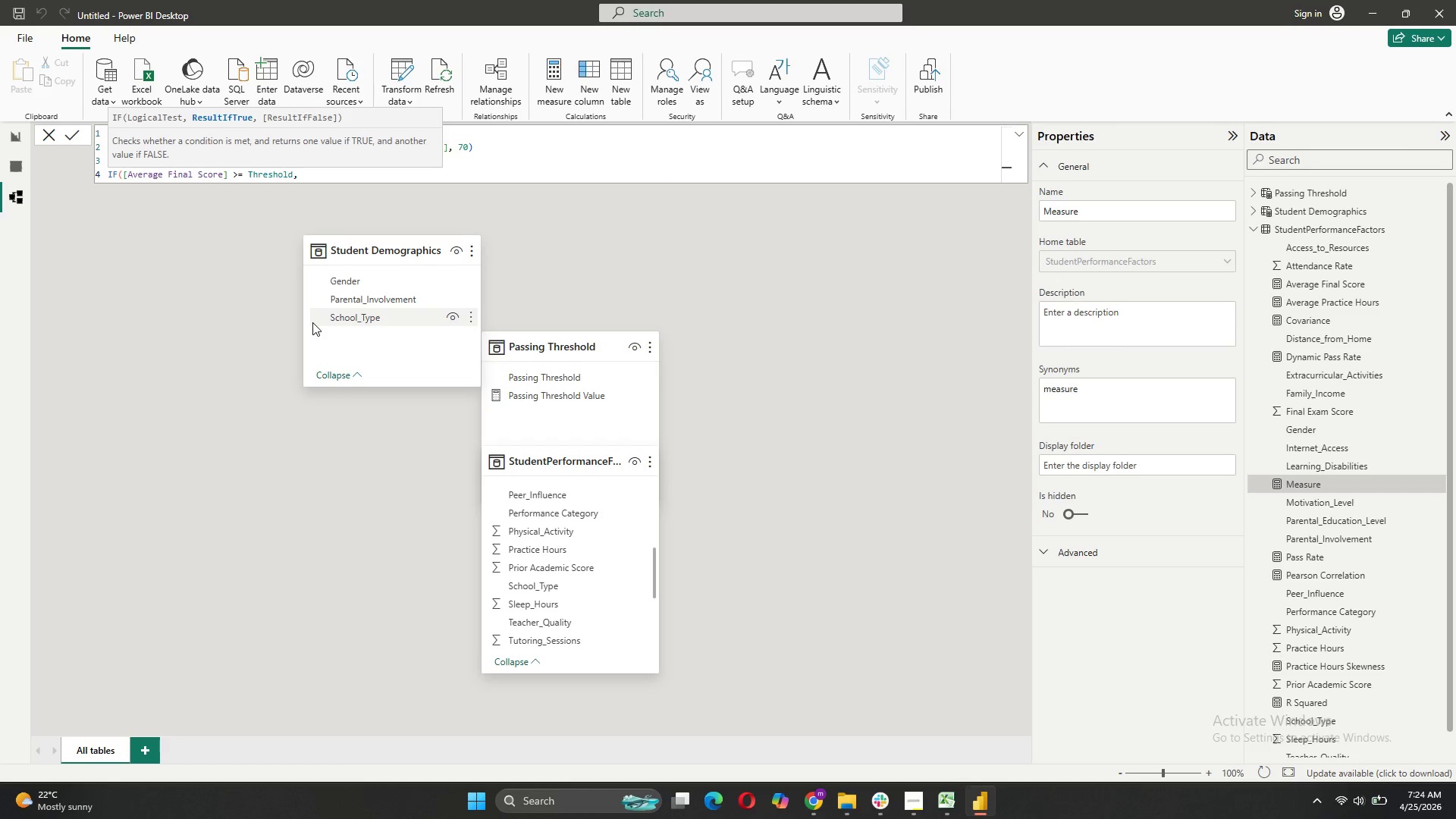 
left_click([84, 131])
 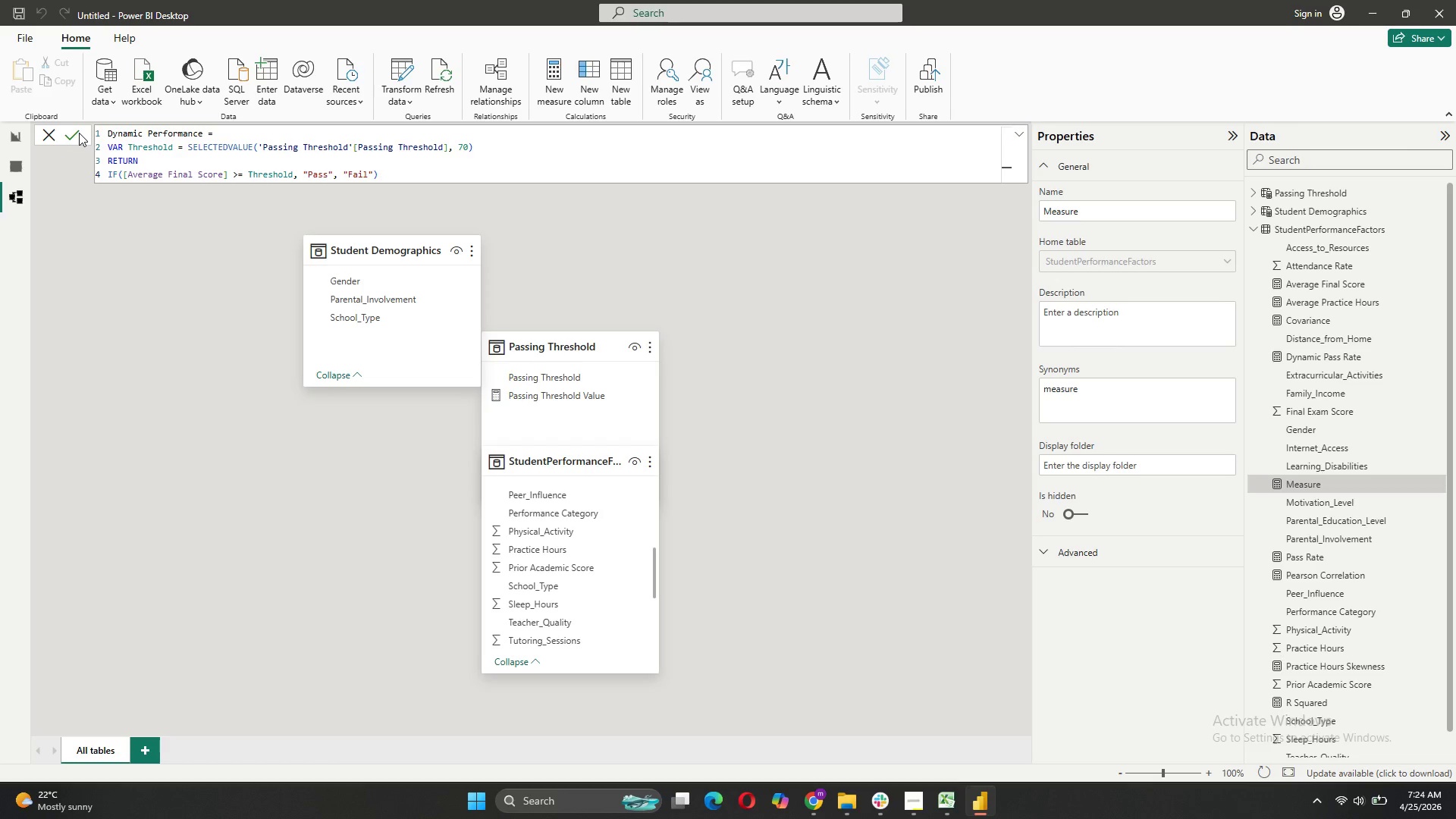 
left_click([79, 133])
 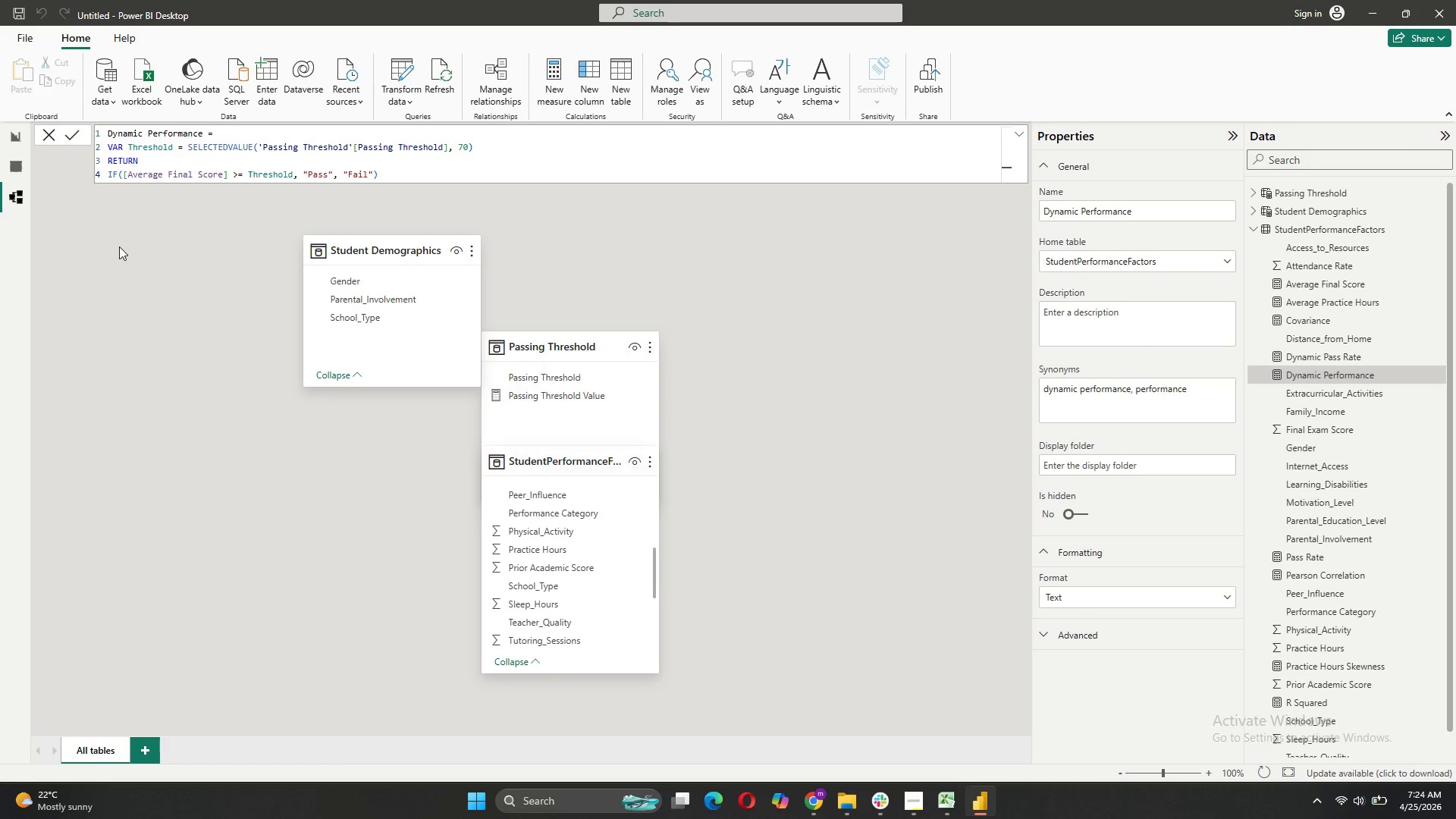 
left_click([124, 254])
 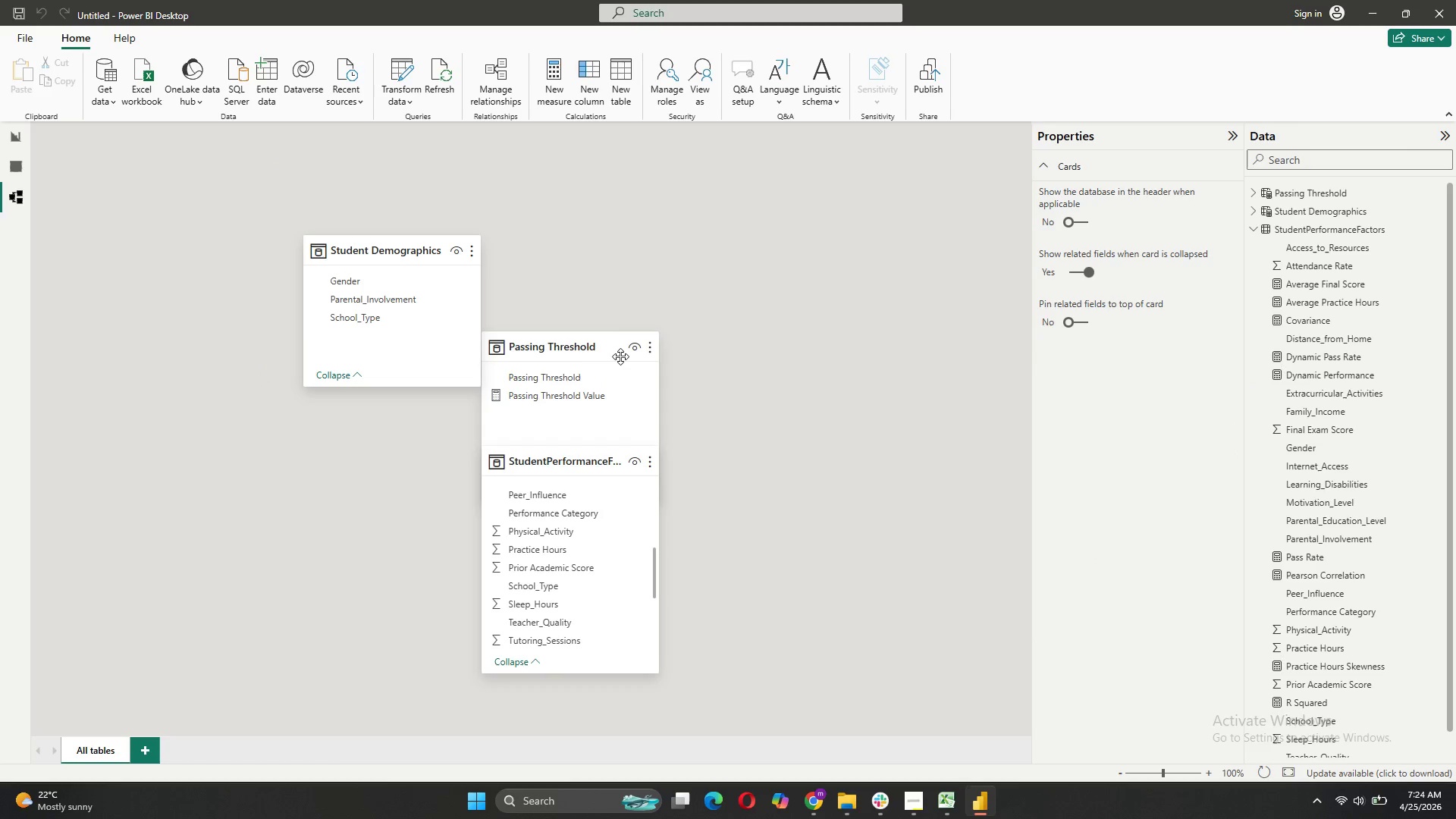 
left_click_drag(start_coordinate=[607, 347], to_coordinate=[783, 260])
 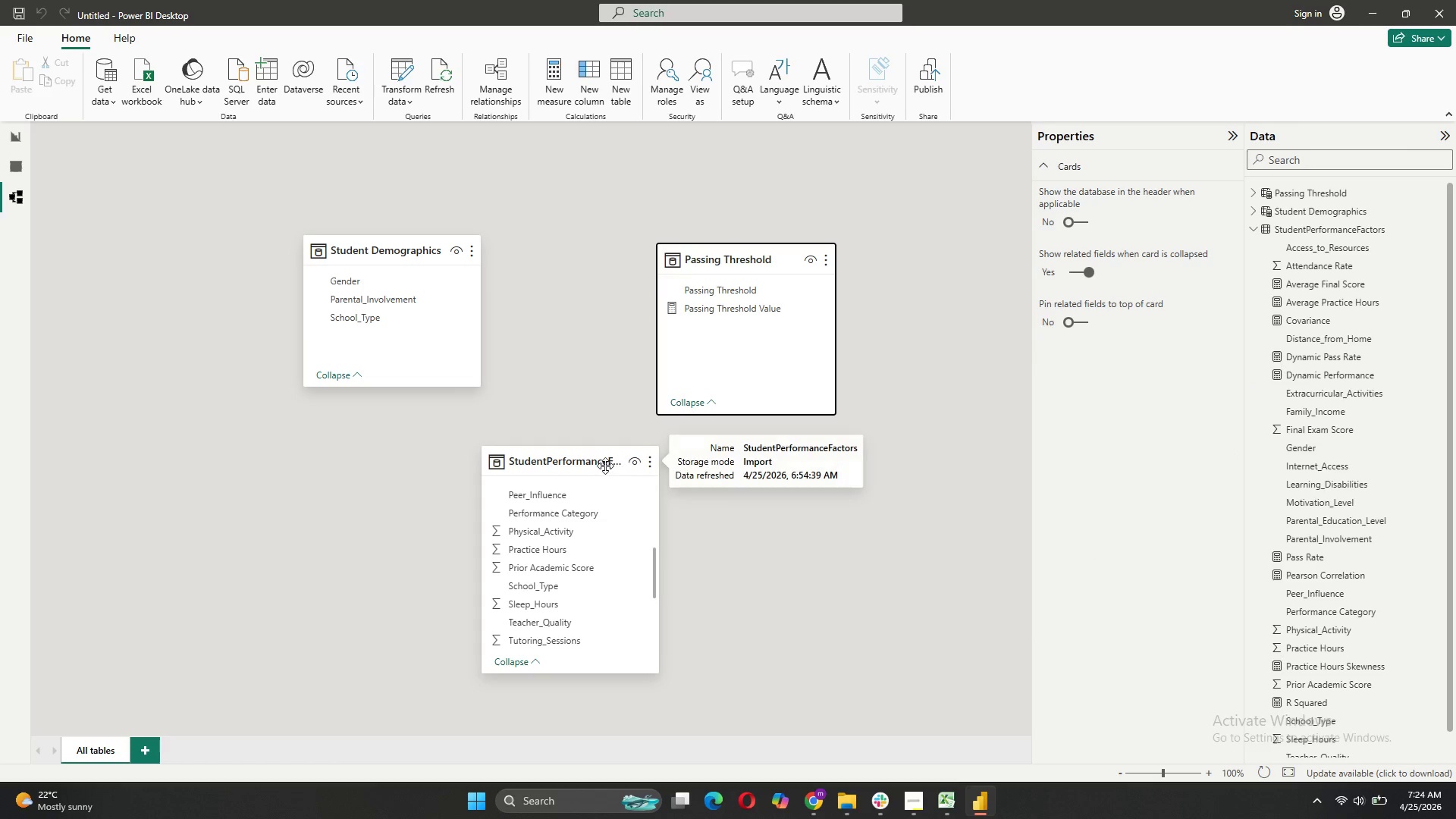 
left_click_drag(start_coordinate=[604, 465], to_coordinate=[604, 479])
 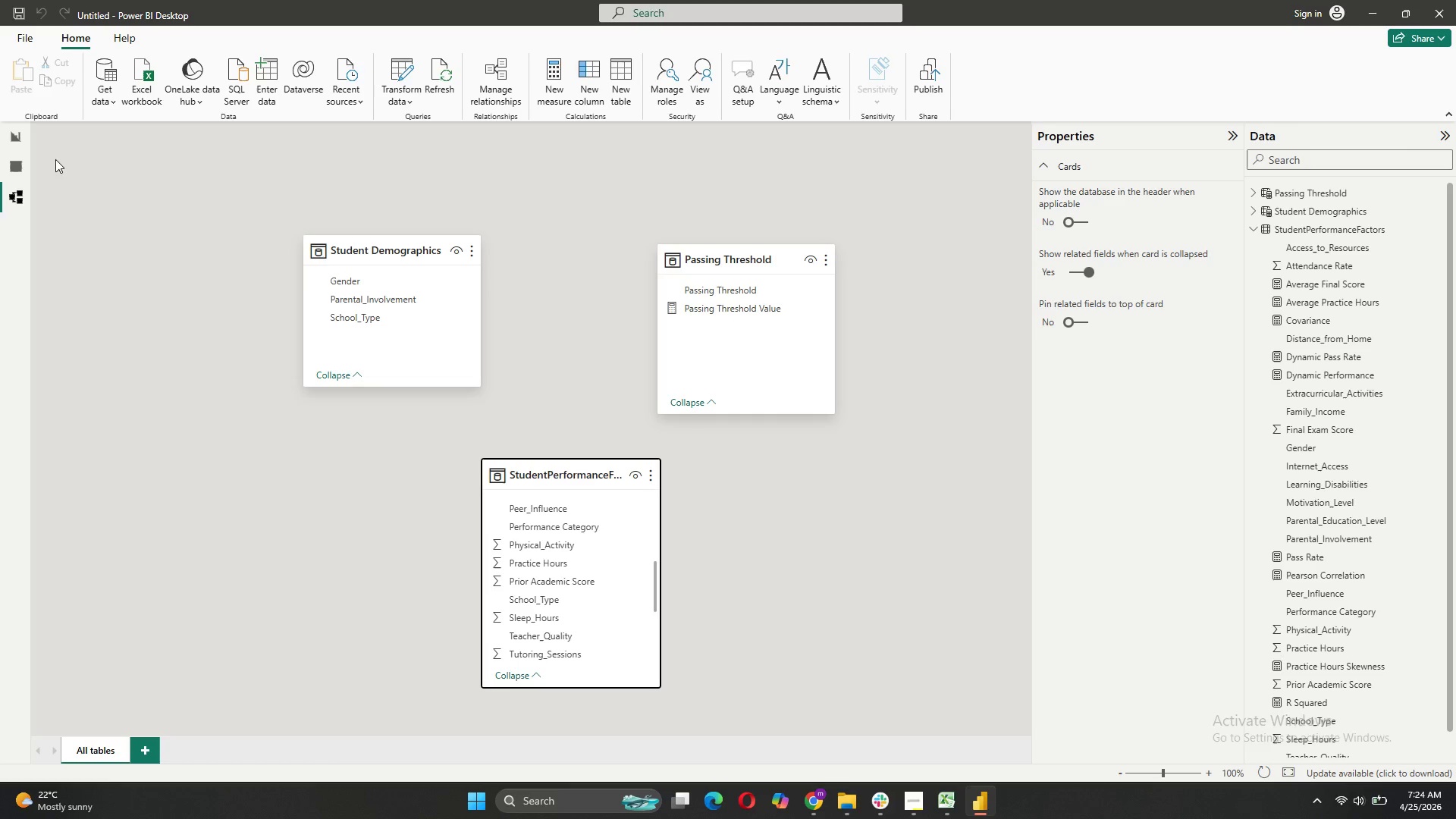 
wait(5.89)
 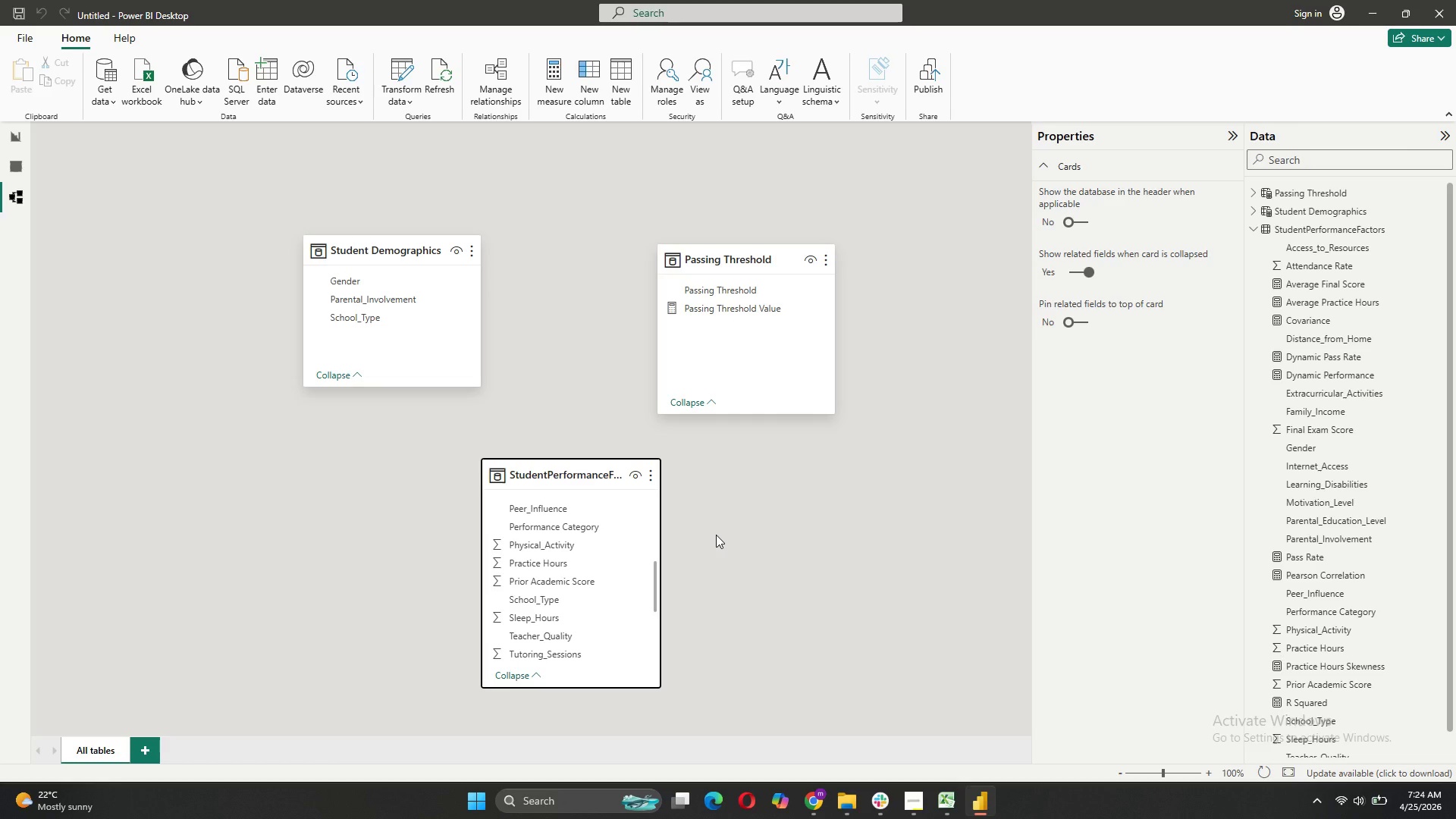 
left_click([5, 132])
 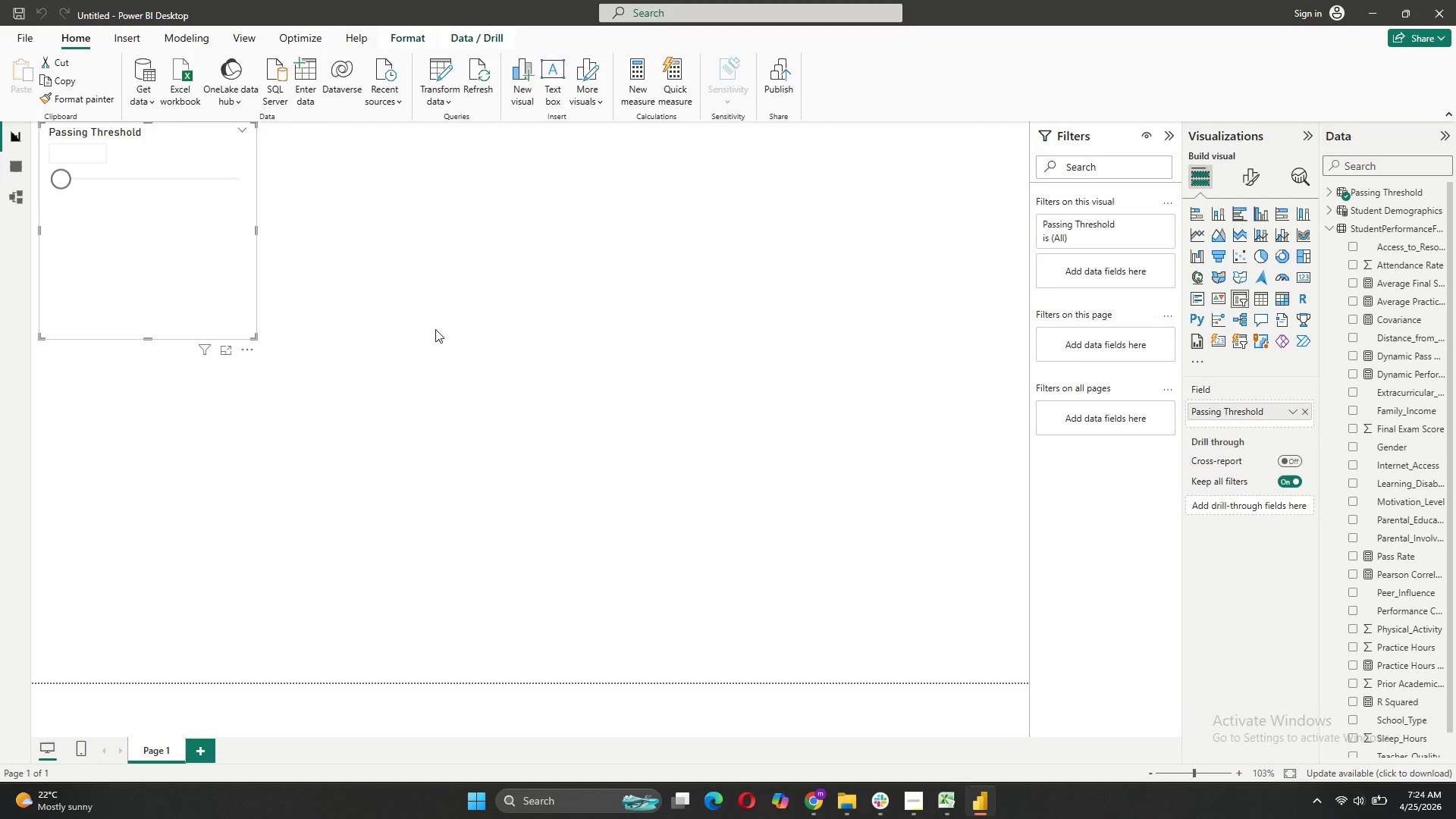 
left_click([435, 329])
 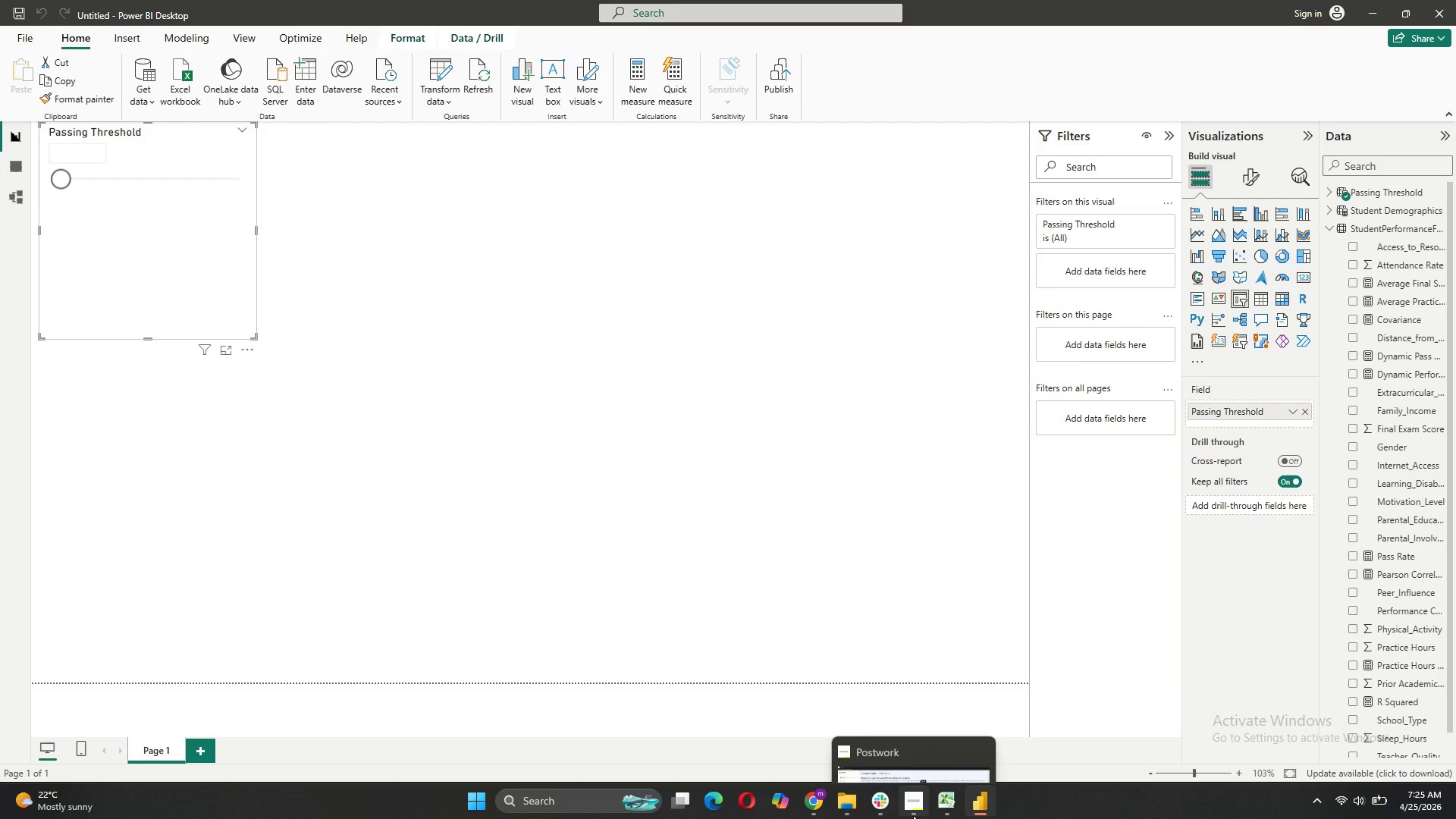 
left_click([903, 755])